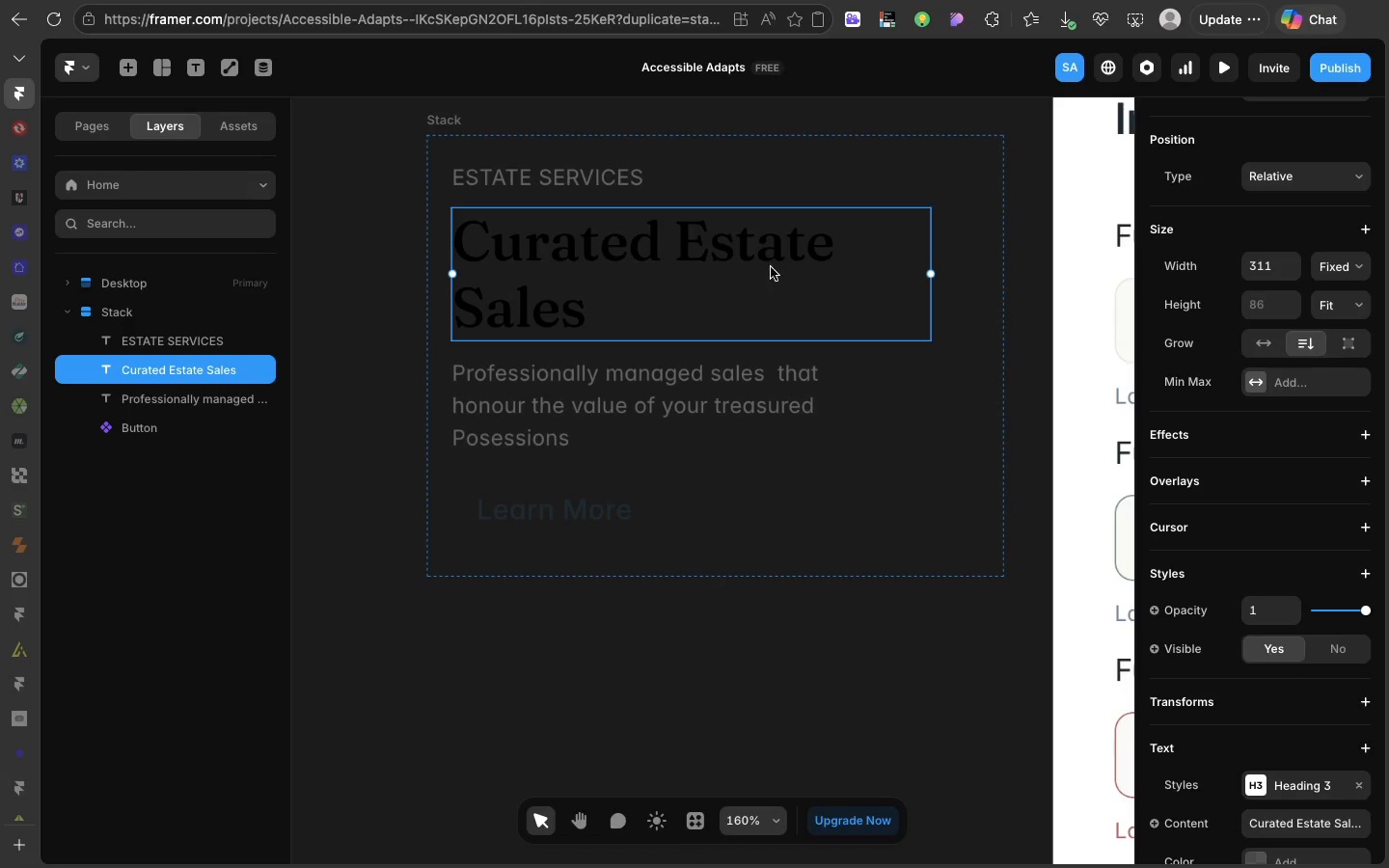 
left_click([763, 267])
 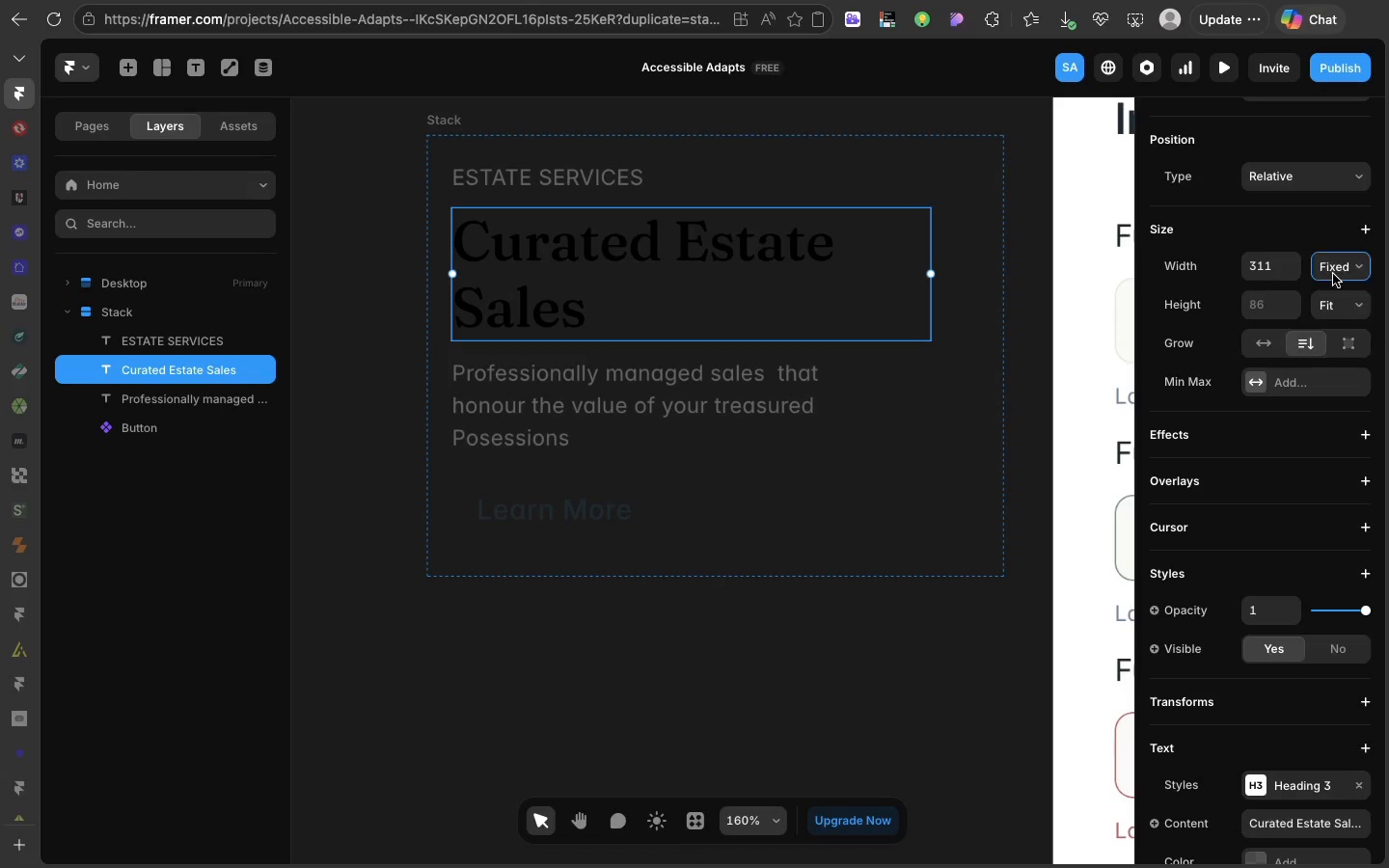 
left_click([1333, 274])
 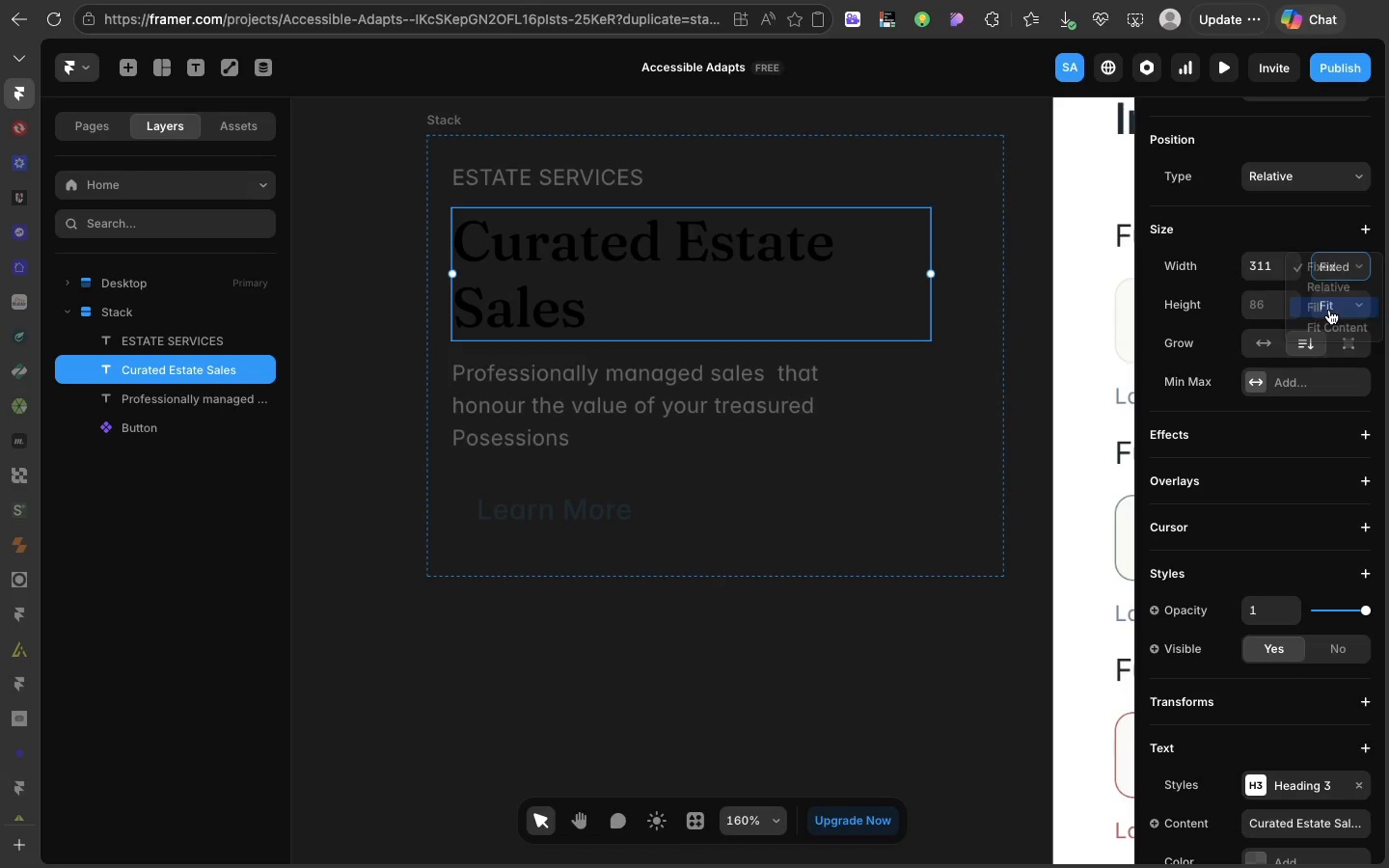 
left_click([1329, 310])
 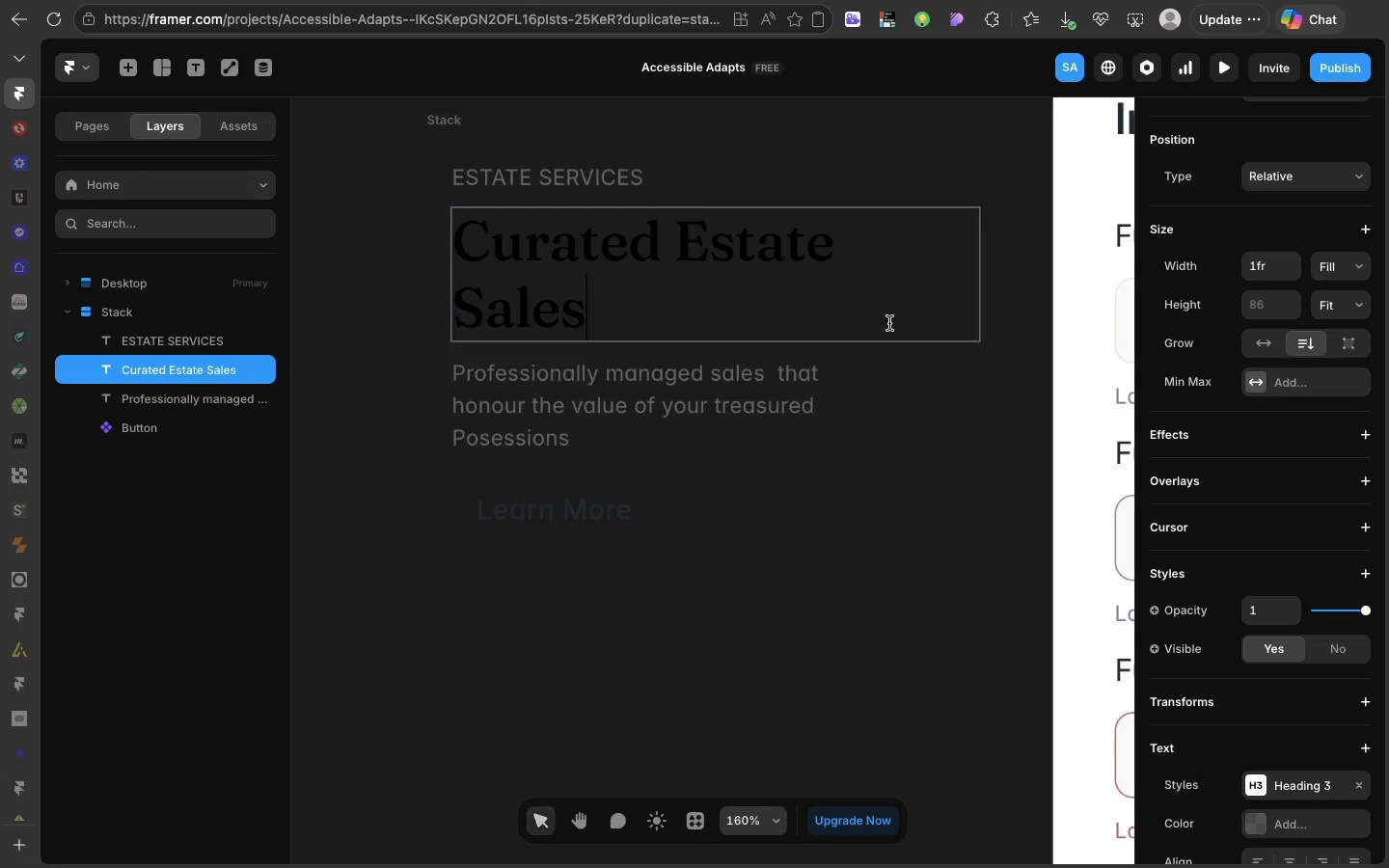 
double_click([889, 323])
 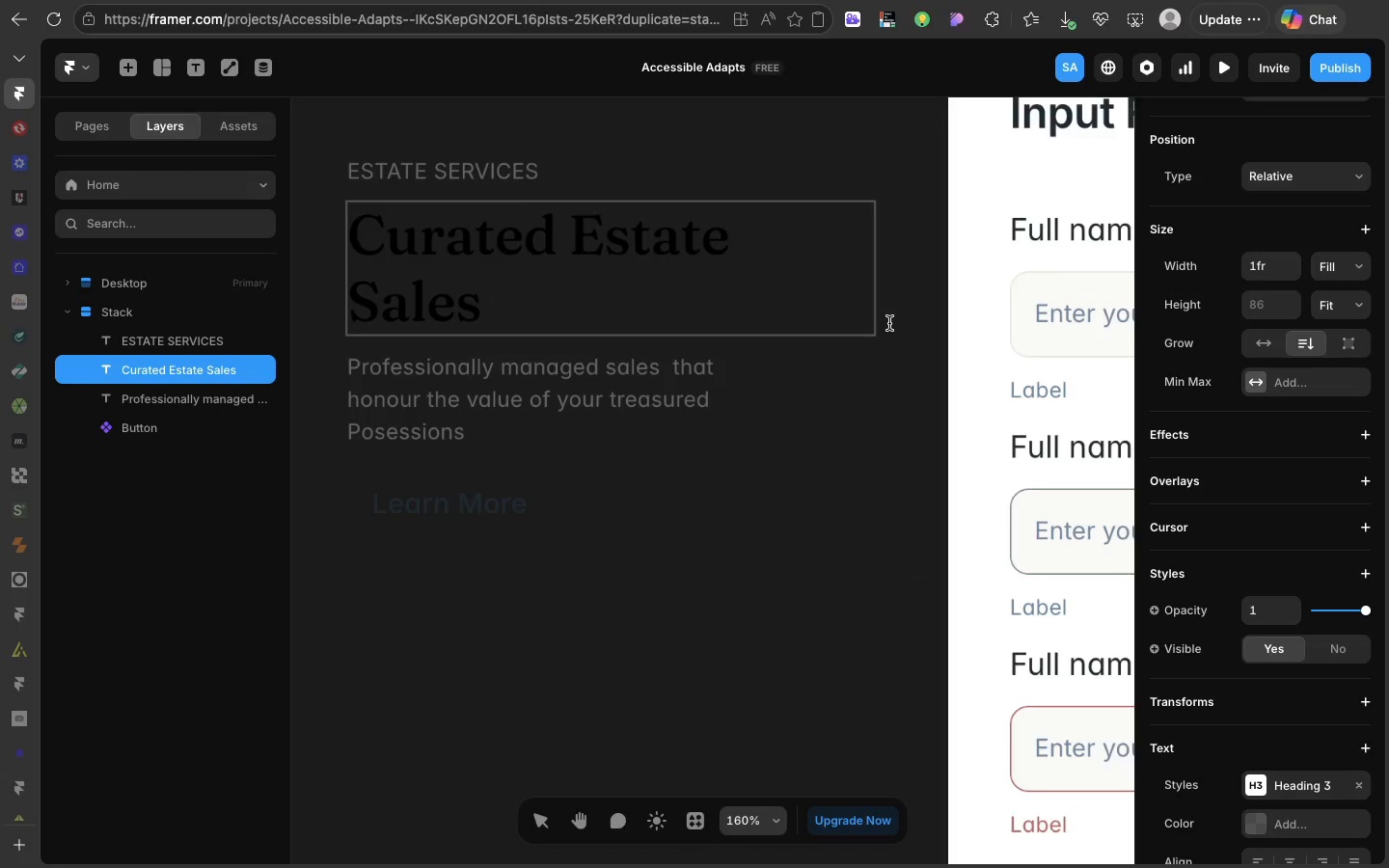 
scroll: coordinate [889, 323], scroll_direction: down, amount: 21.0
 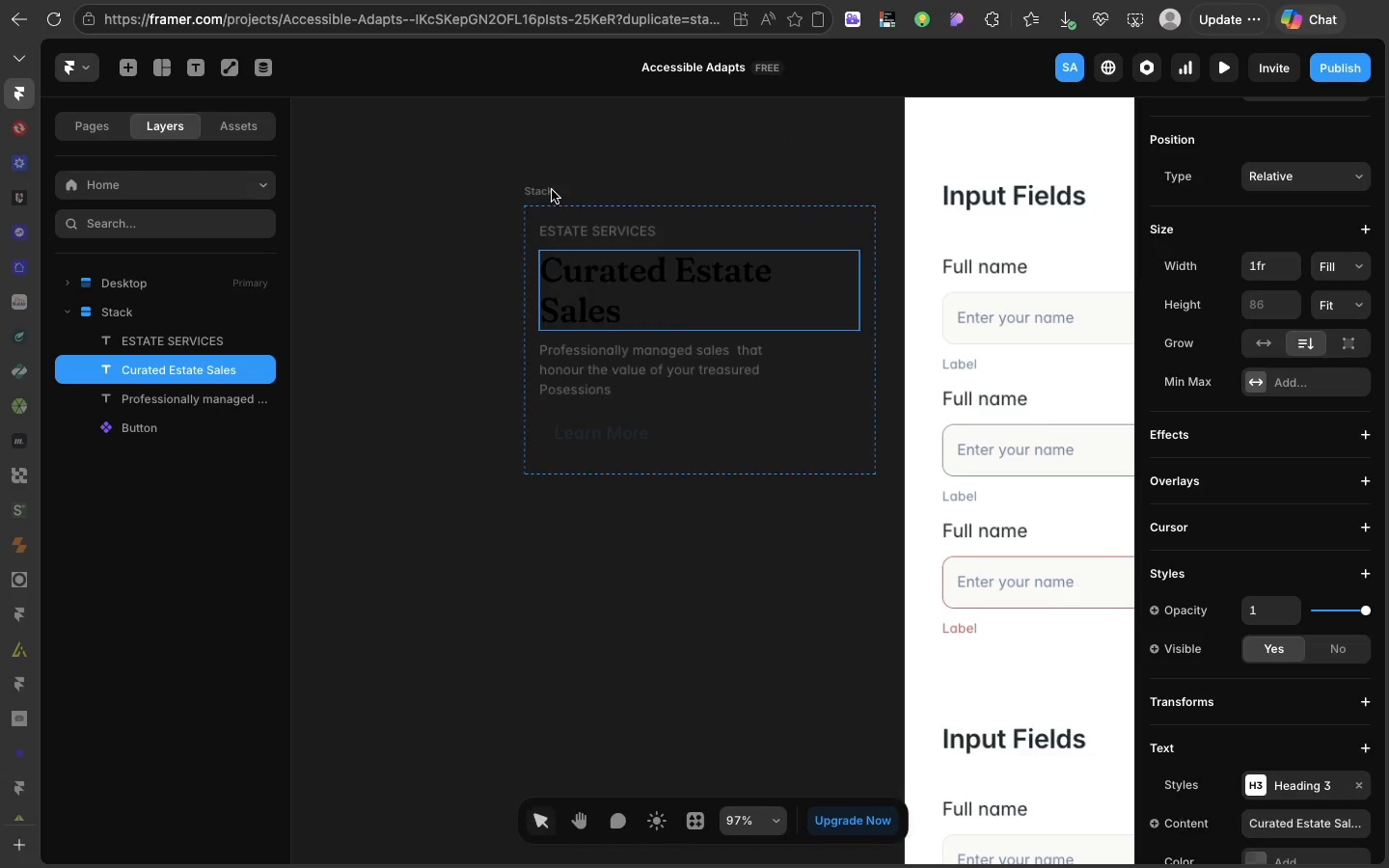 
left_click([552, 190])
 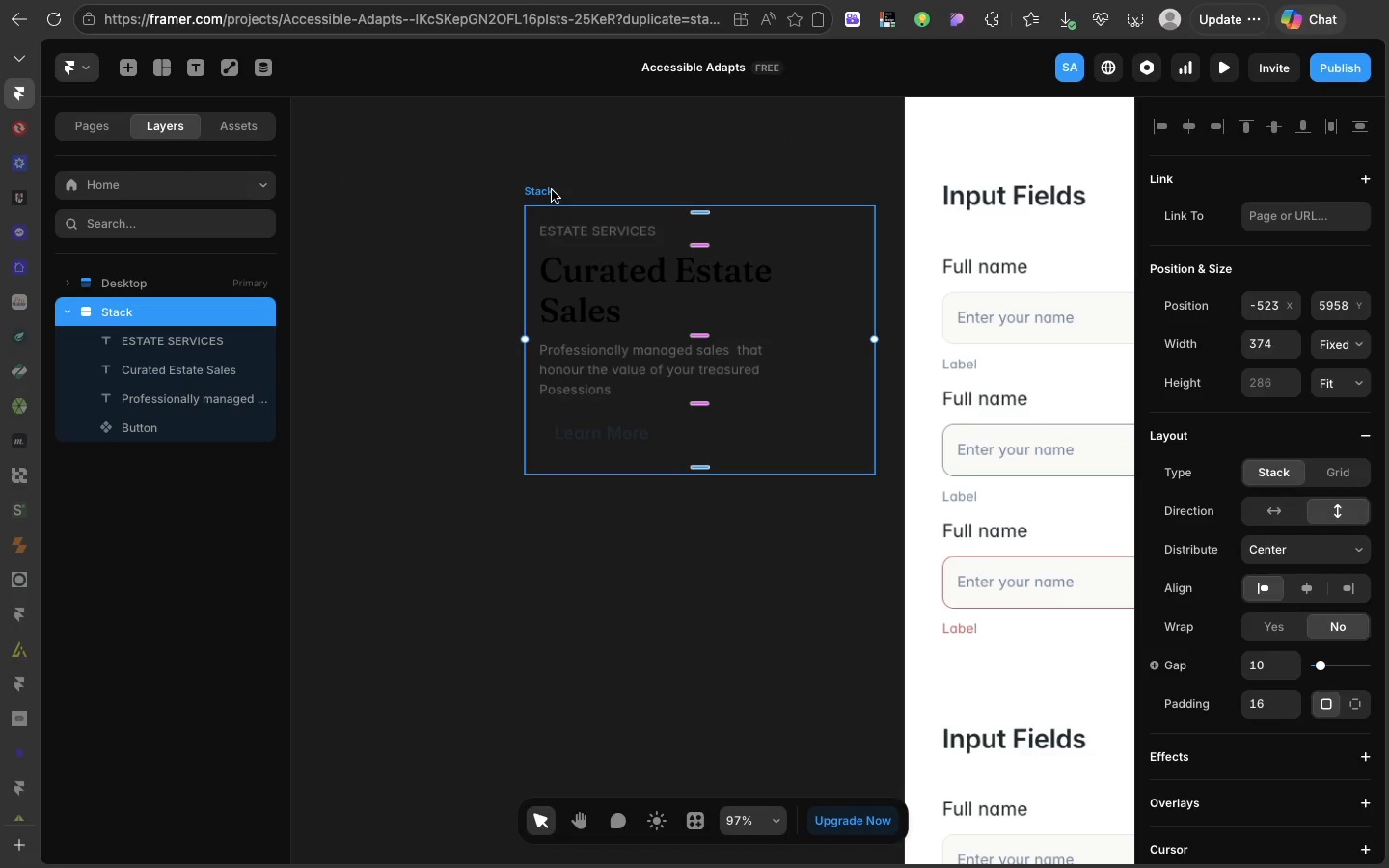 
left_click([552, 190])
 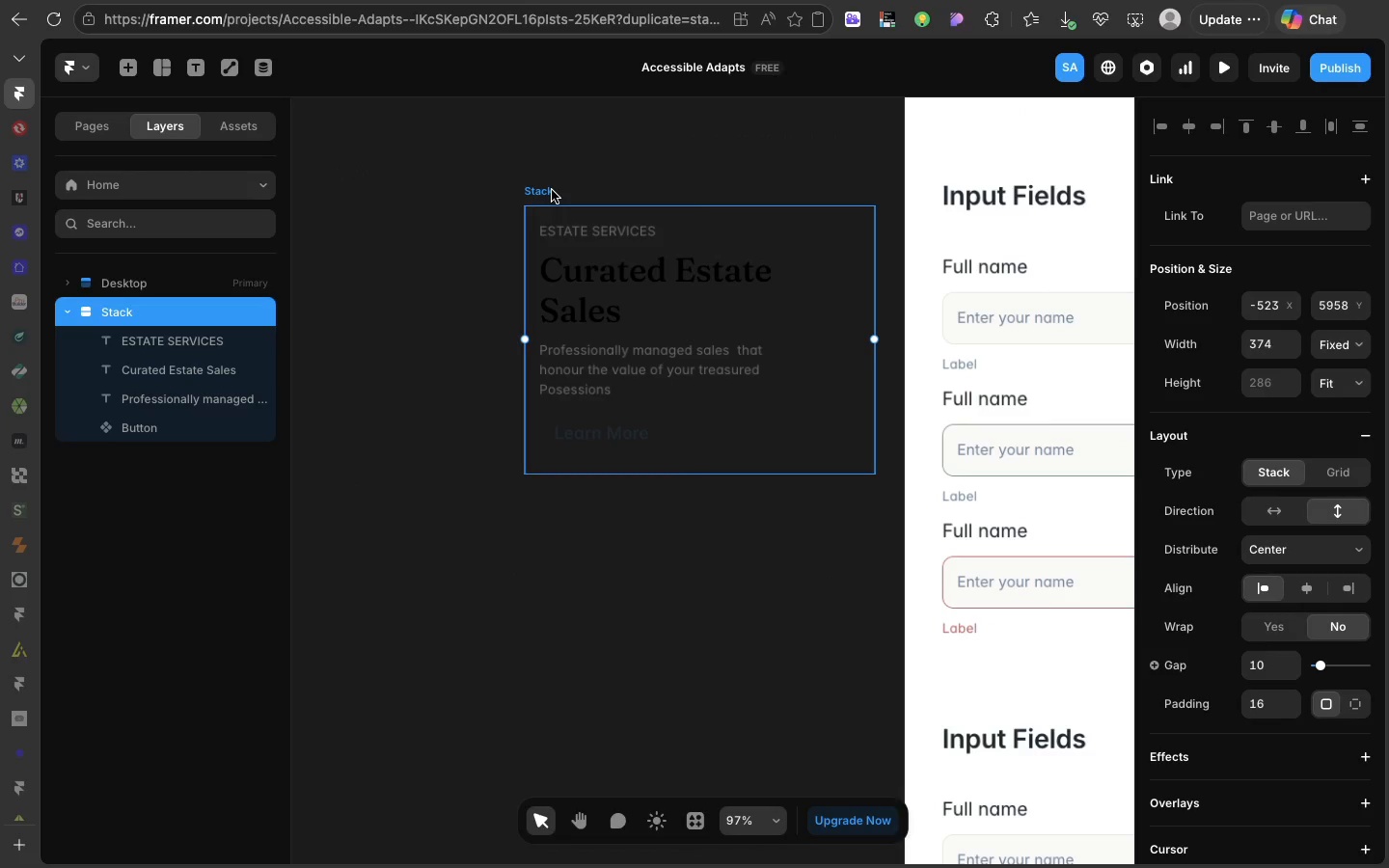 
left_click_drag(start_coordinate=[552, 190], to_coordinate=[404, 202])
 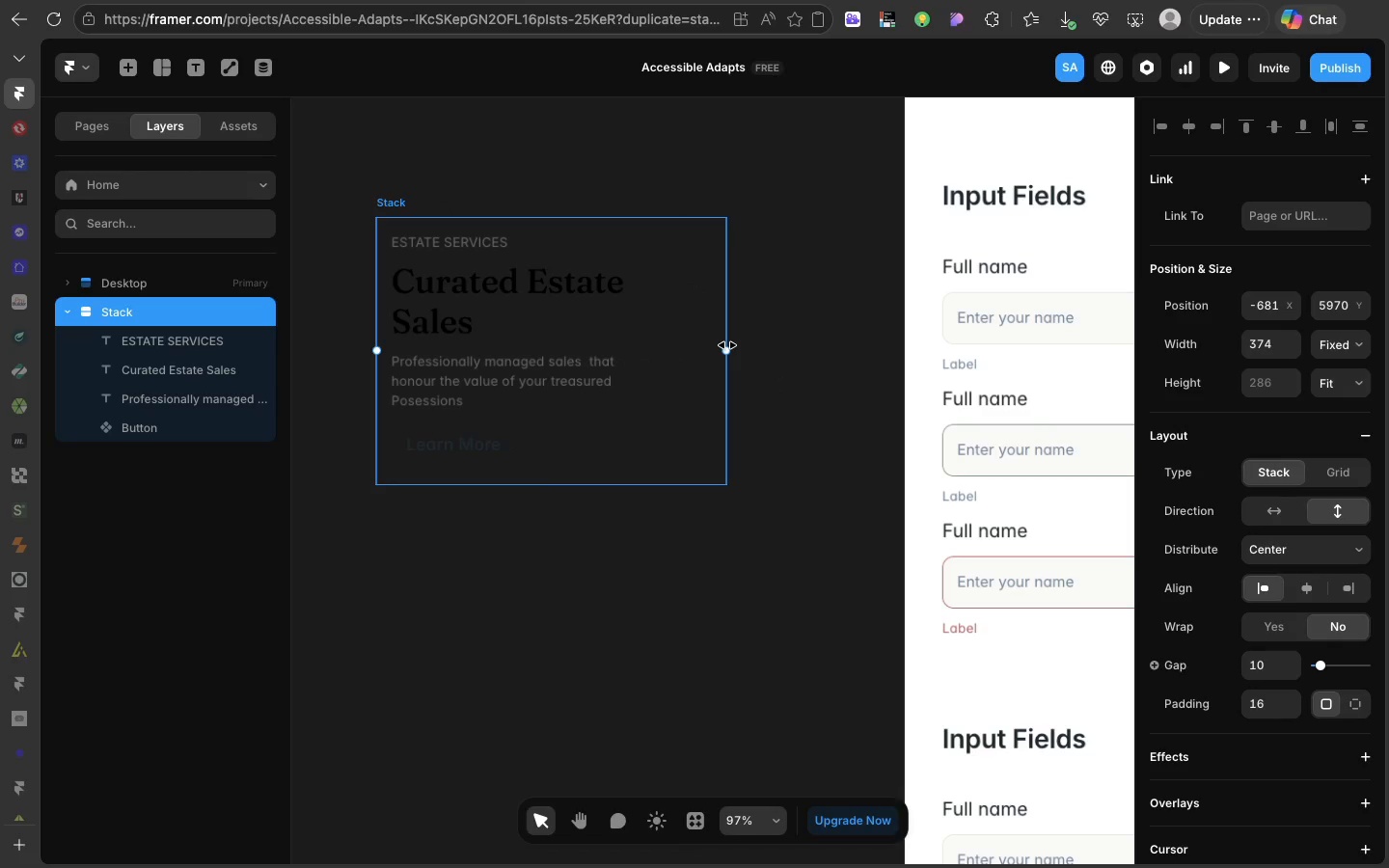 
left_click_drag(start_coordinate=[727, 345], to_coordinate=[773, 342])
 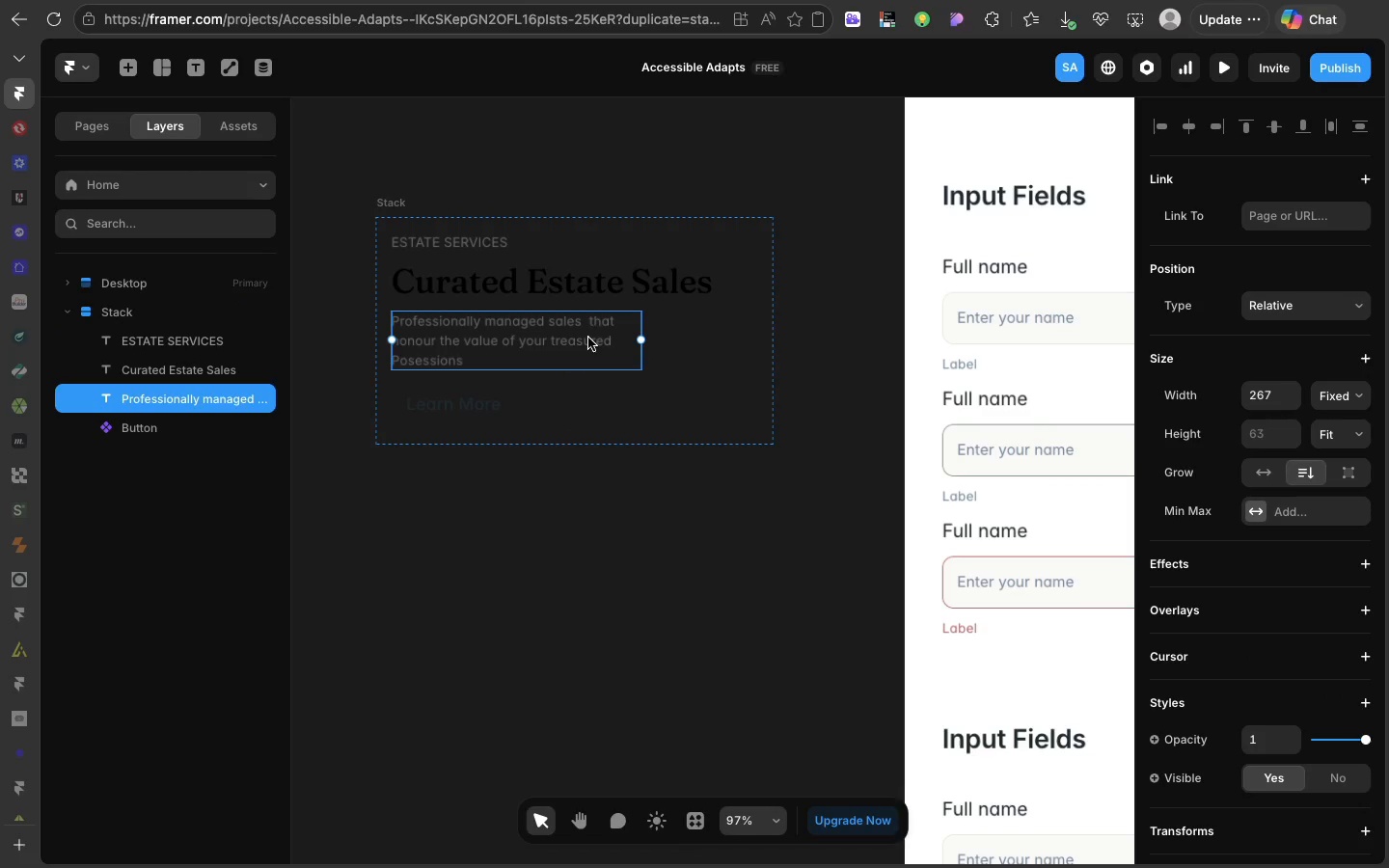 
left_click([586, 339])
 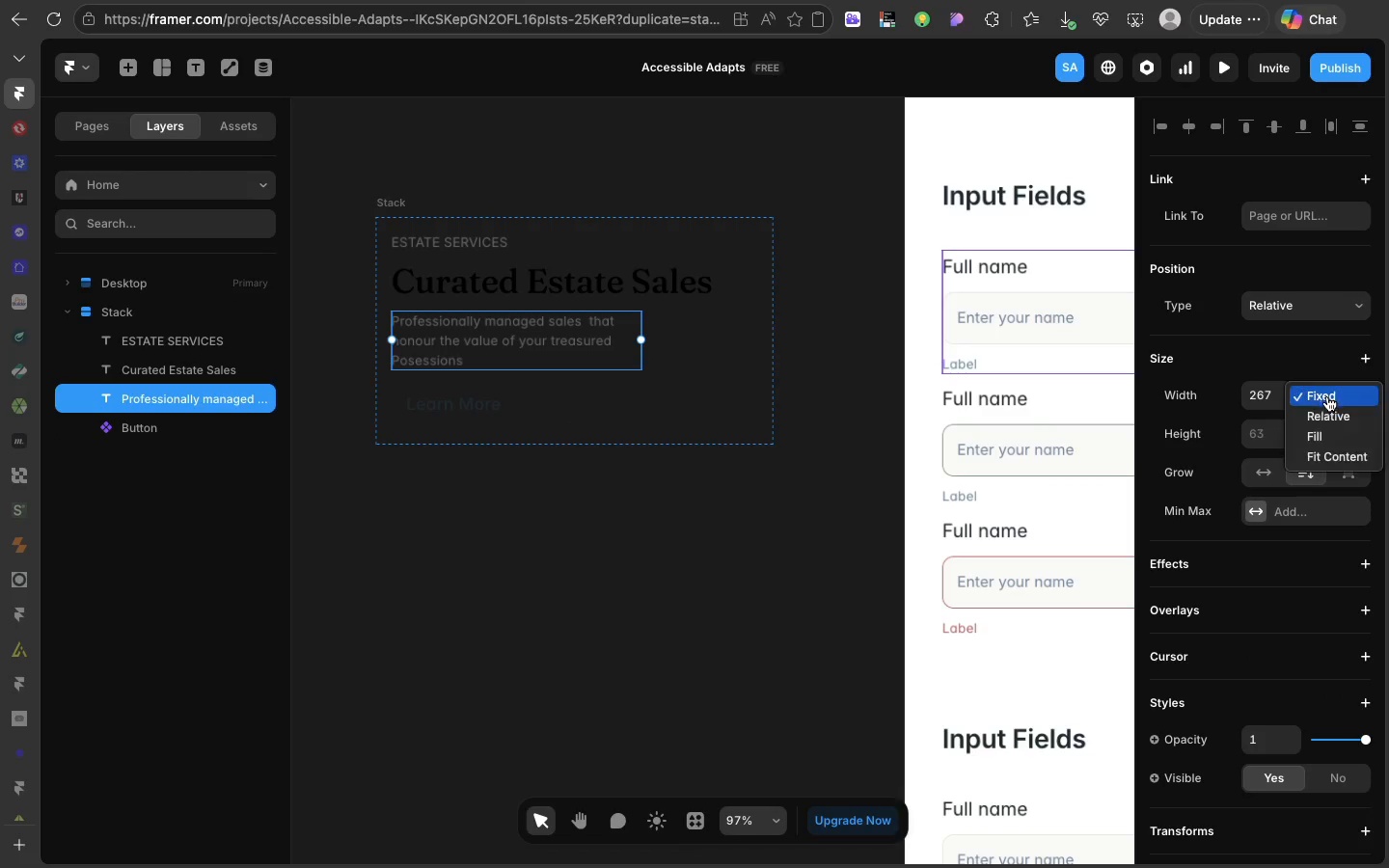 
left_click([1327, 394])
 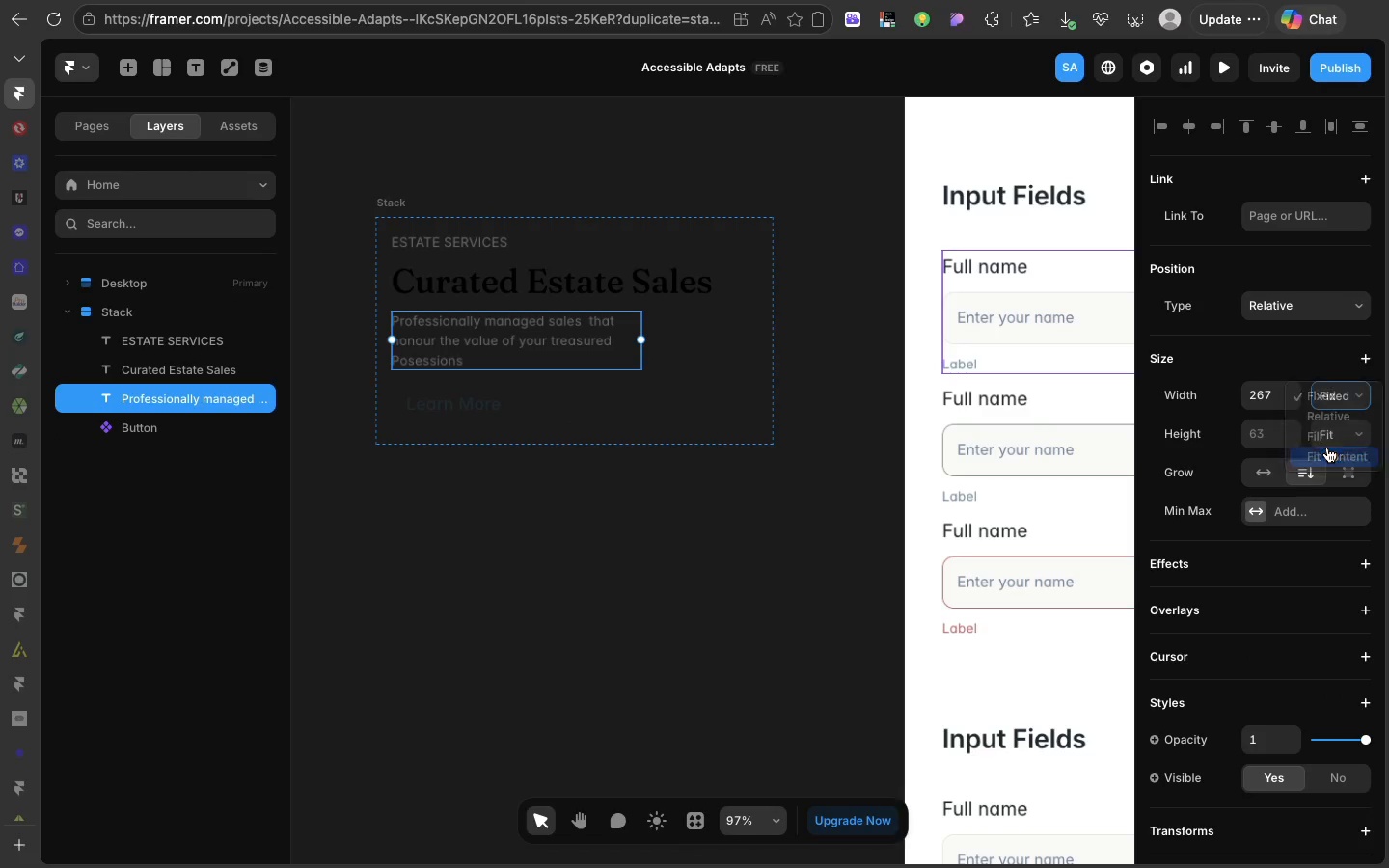 
left_click([1327, 448])
 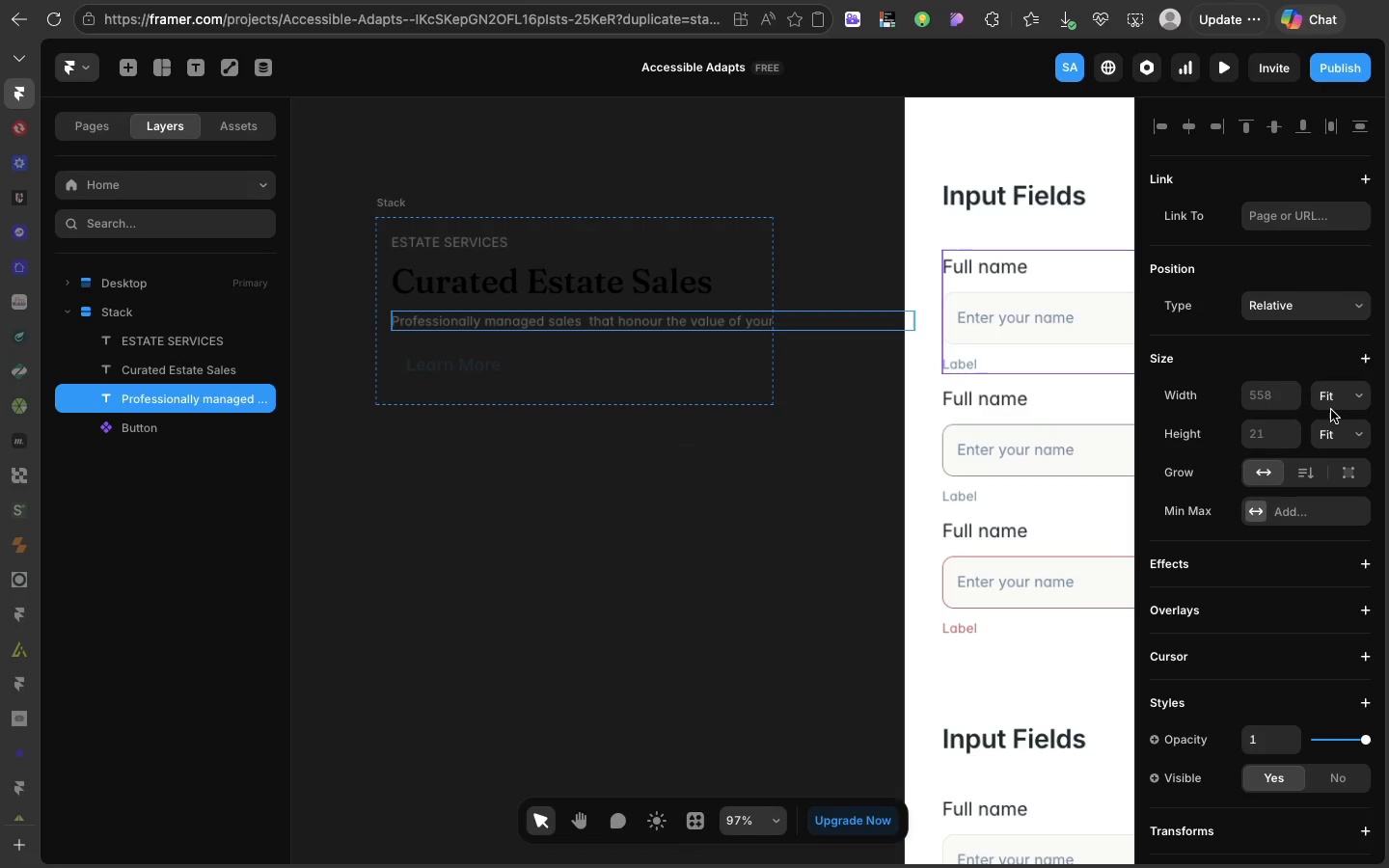 
left_click([1331, 410])
 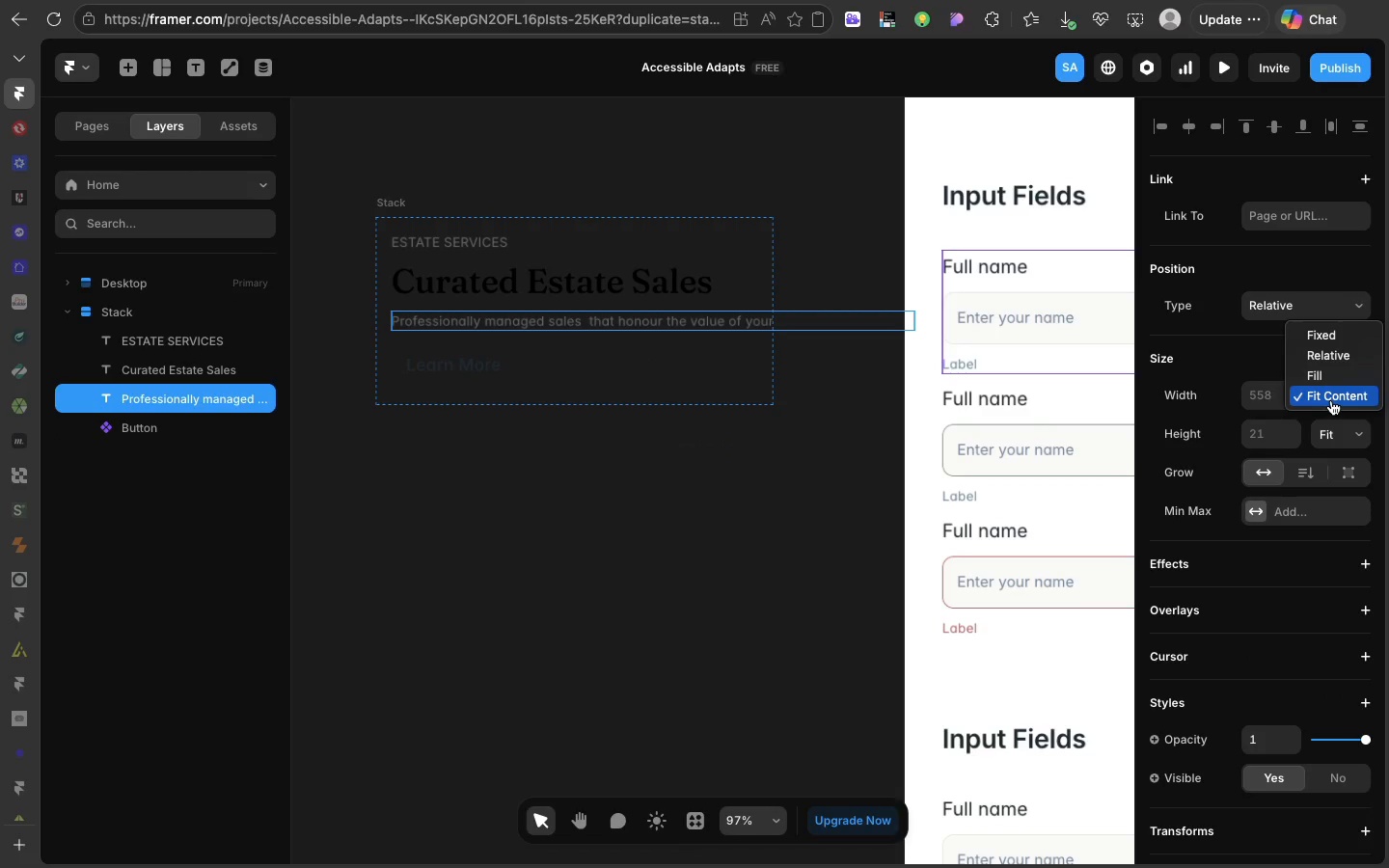 
left_click([1331, 400])
 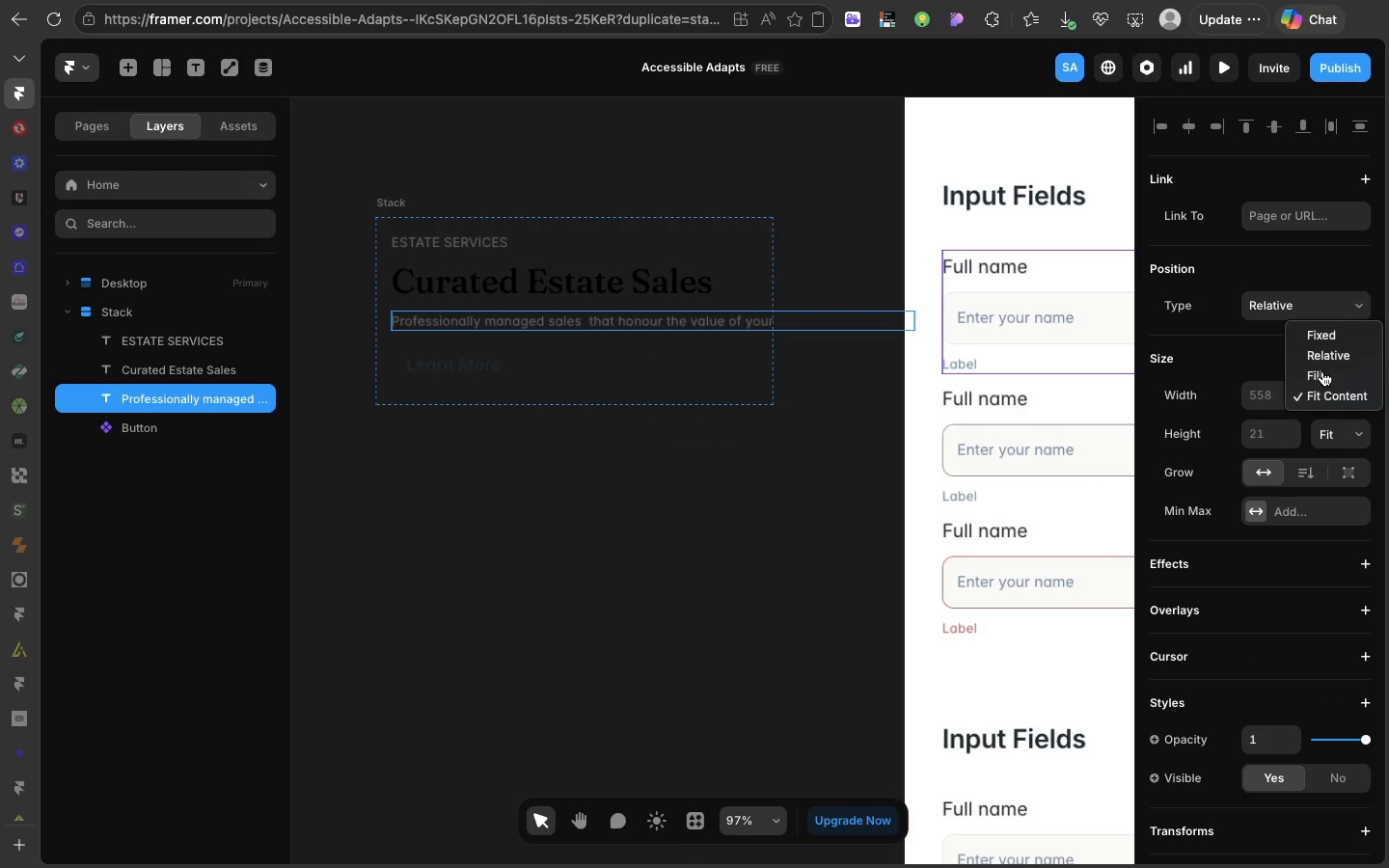 
left_click([1322, 371])
 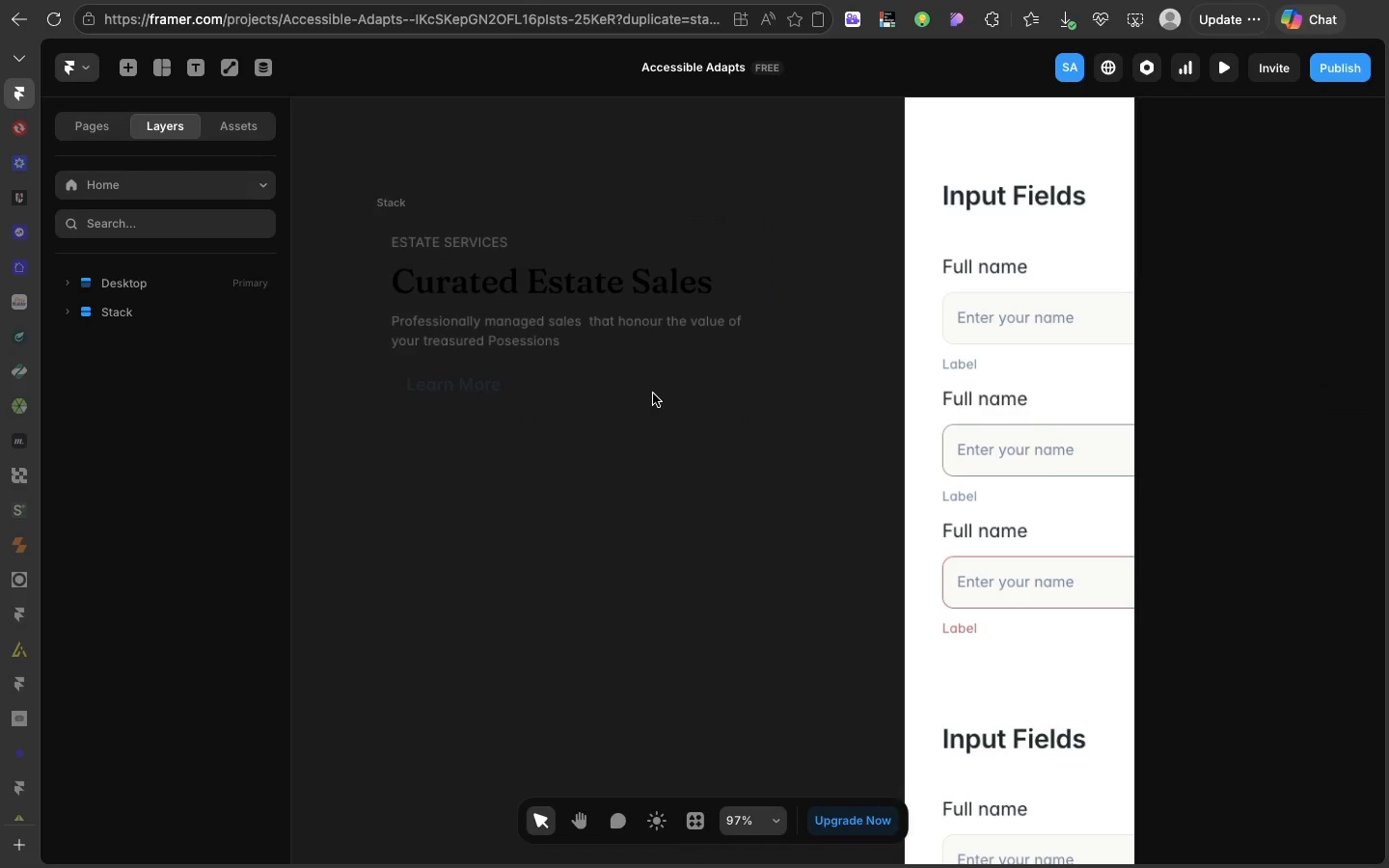 
left_click([653, 393])
 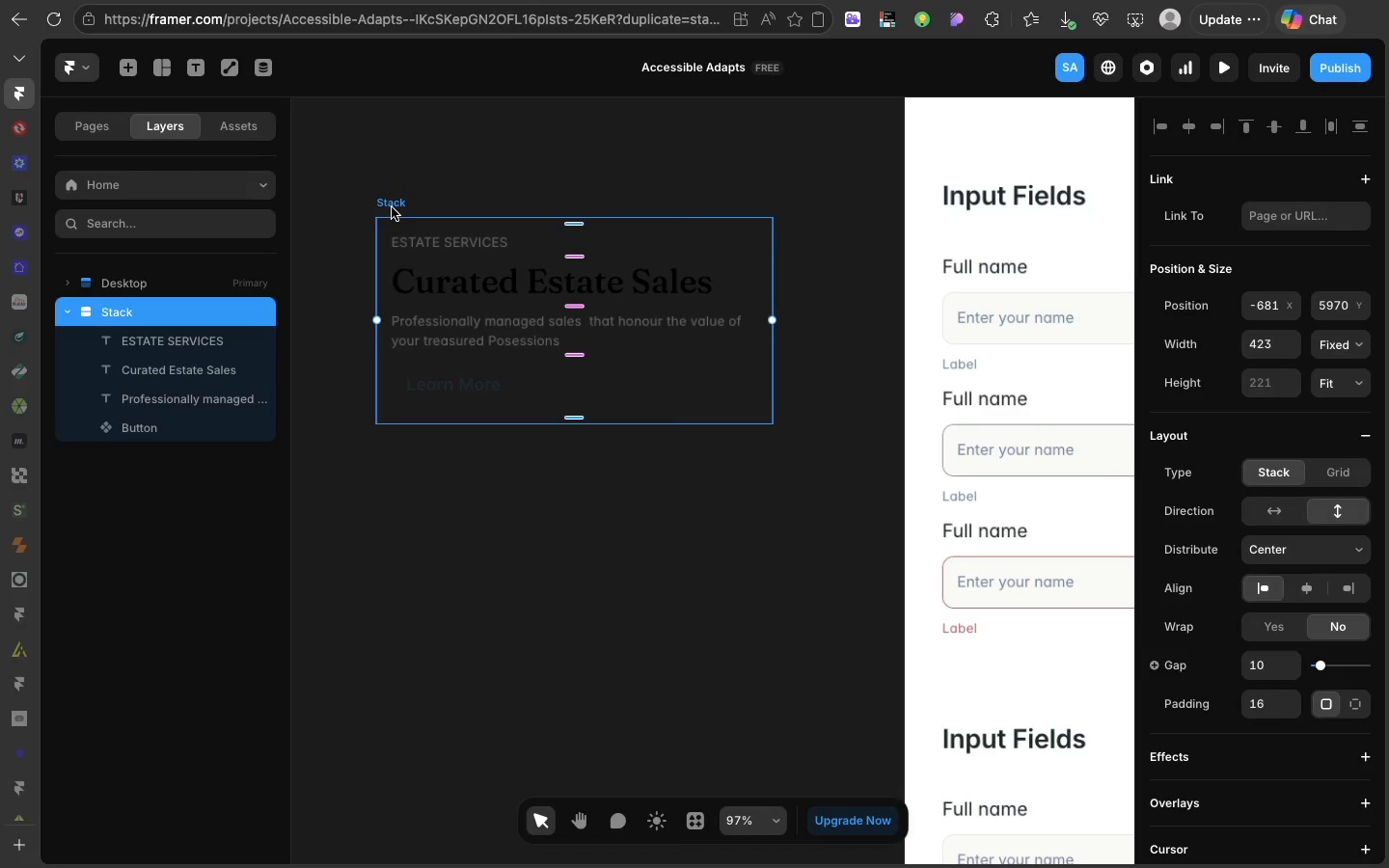 
left_click([392, 207])
 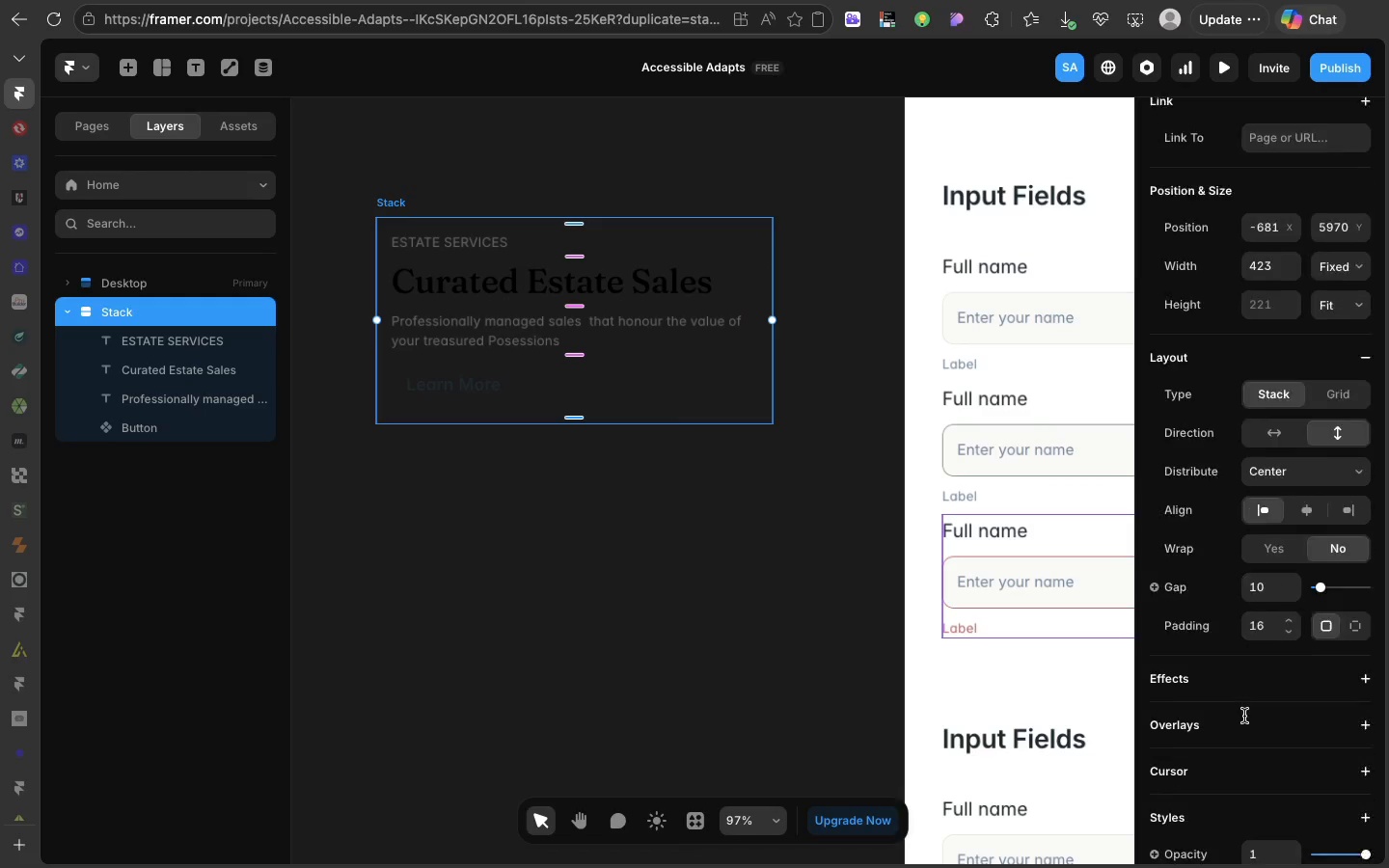 
scroll: coordinate [1244, 716], scroll_direction: down, amount: 19.0
 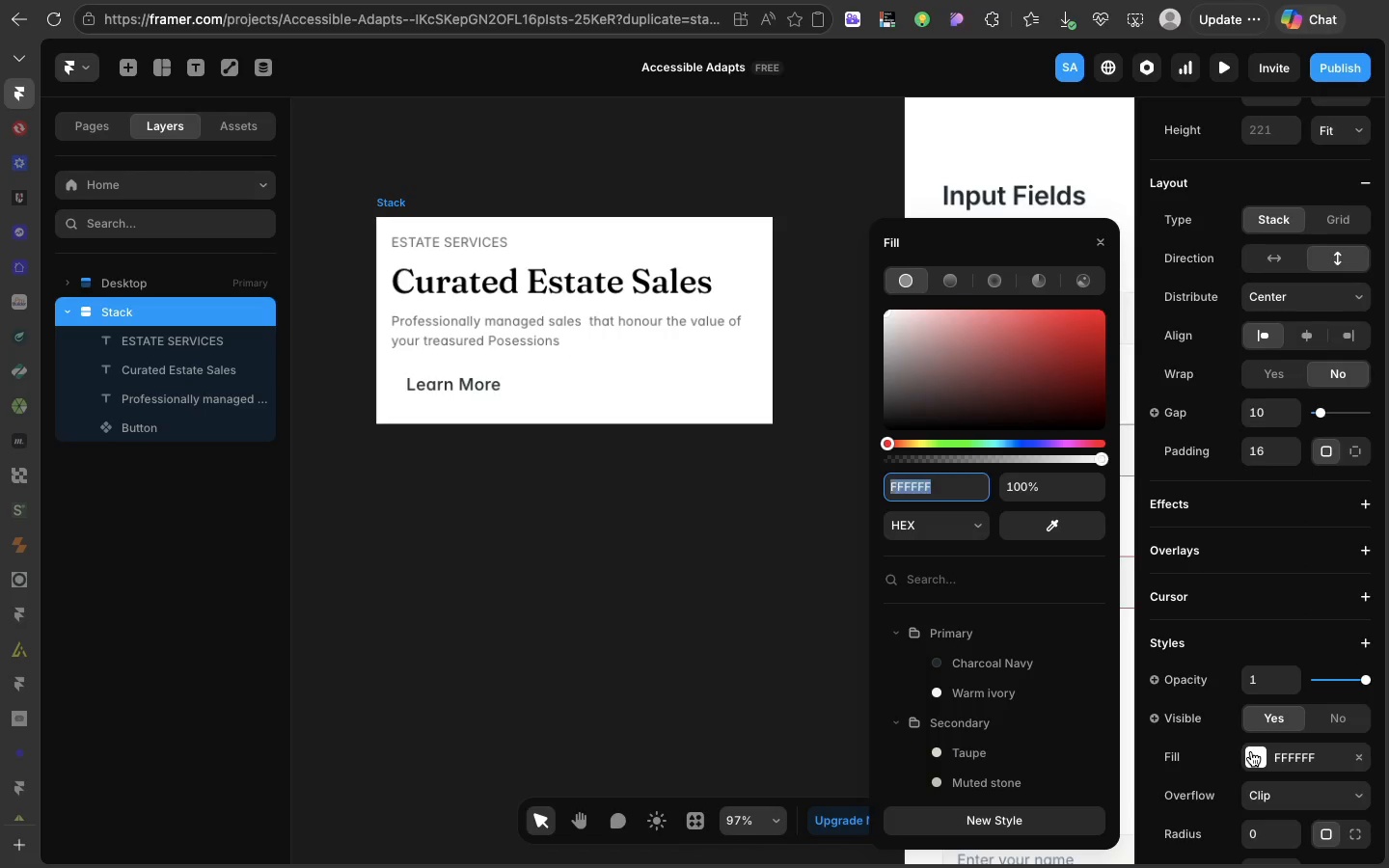 
left_click([1251, 751])
 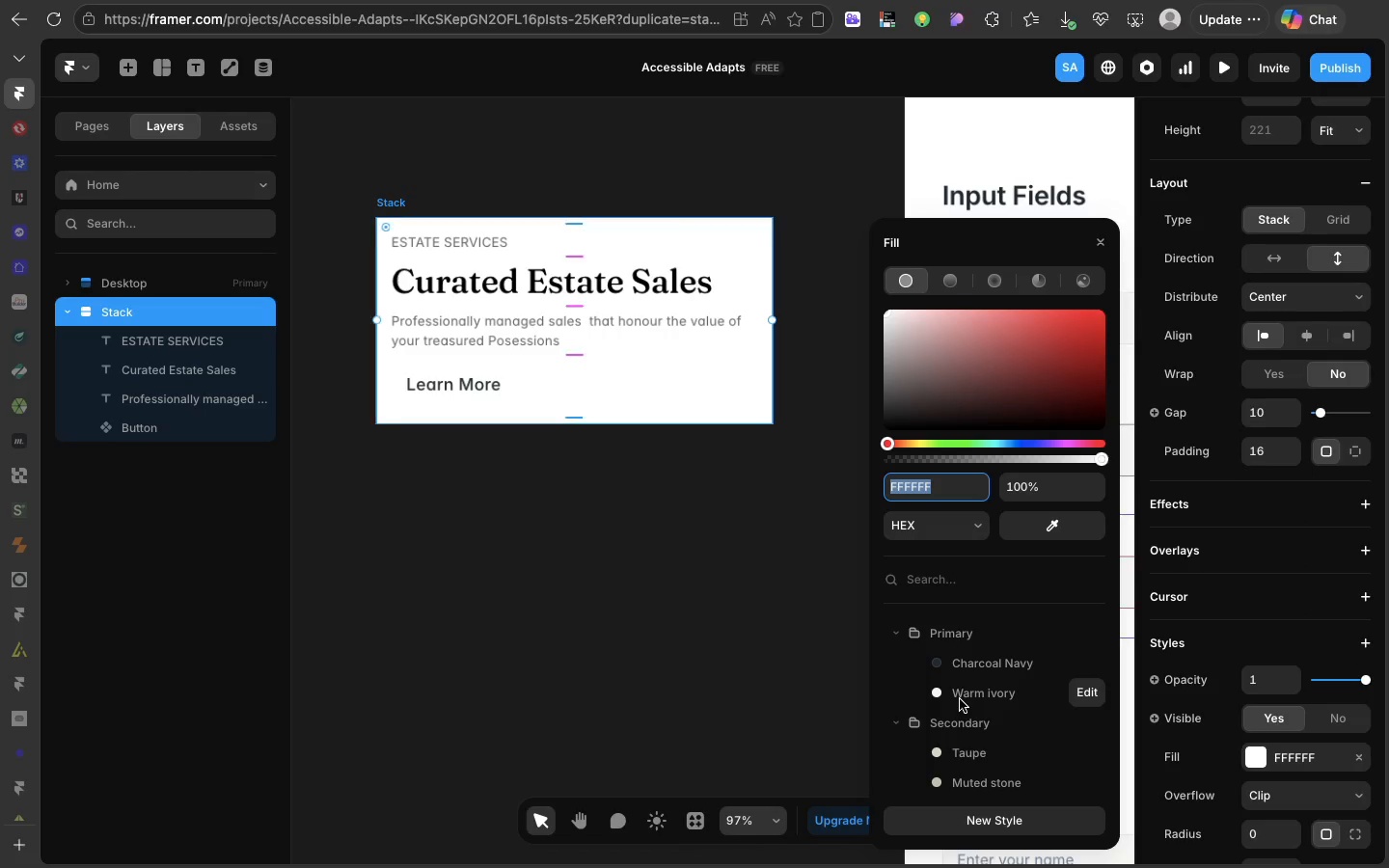 
left_click([960, 699])
 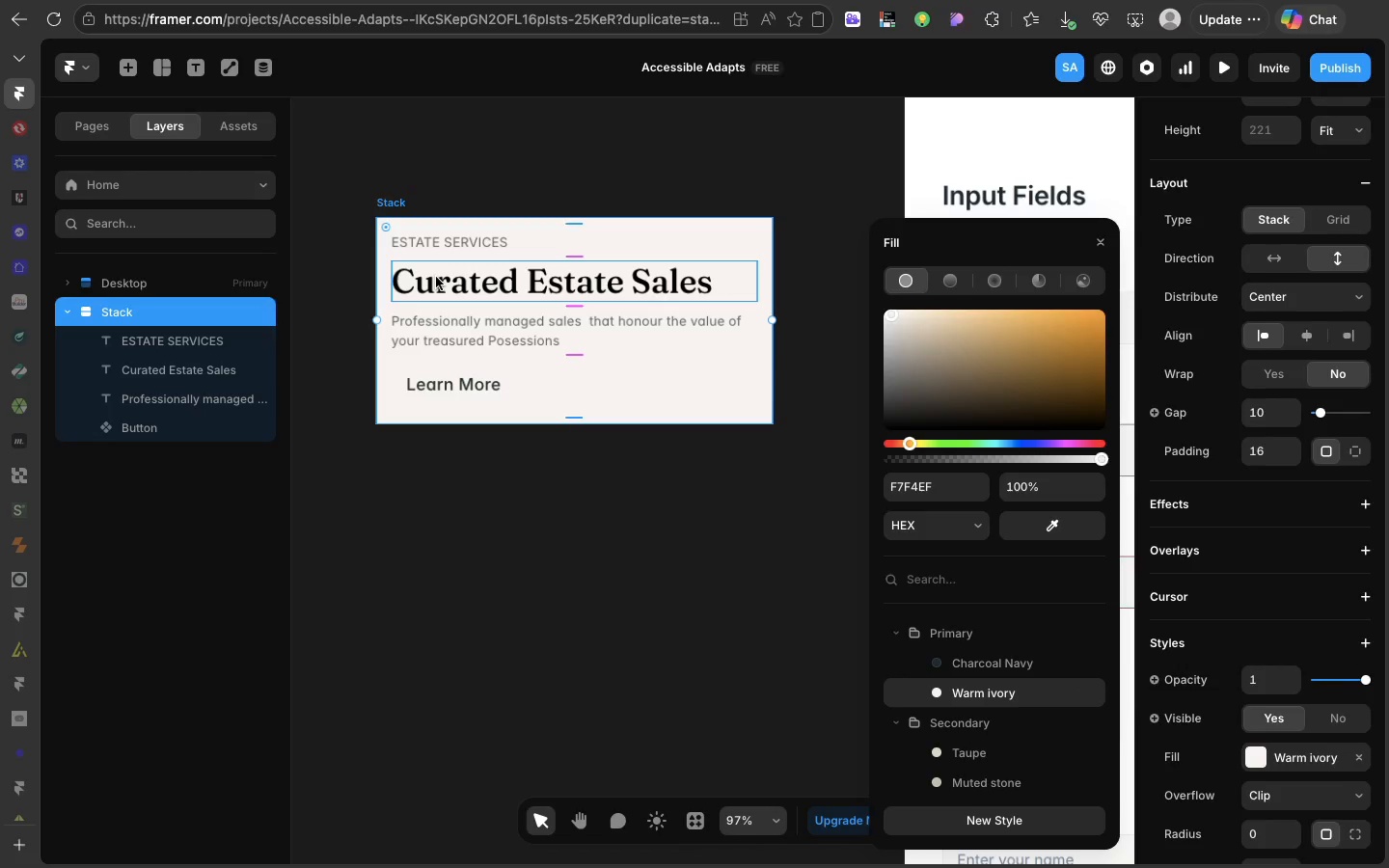 
left_click([436, 277])
 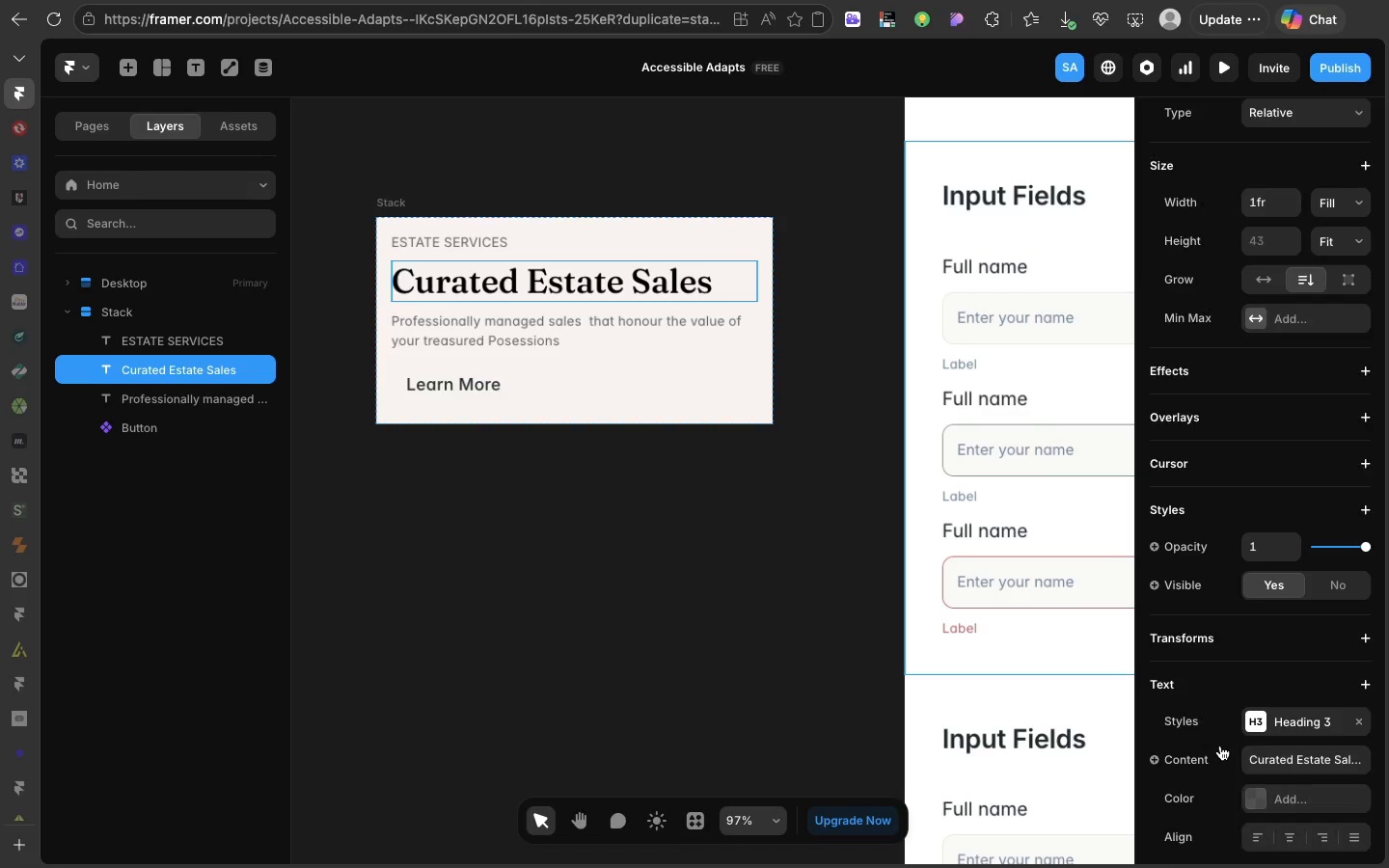 
left_click([1254, 764])
 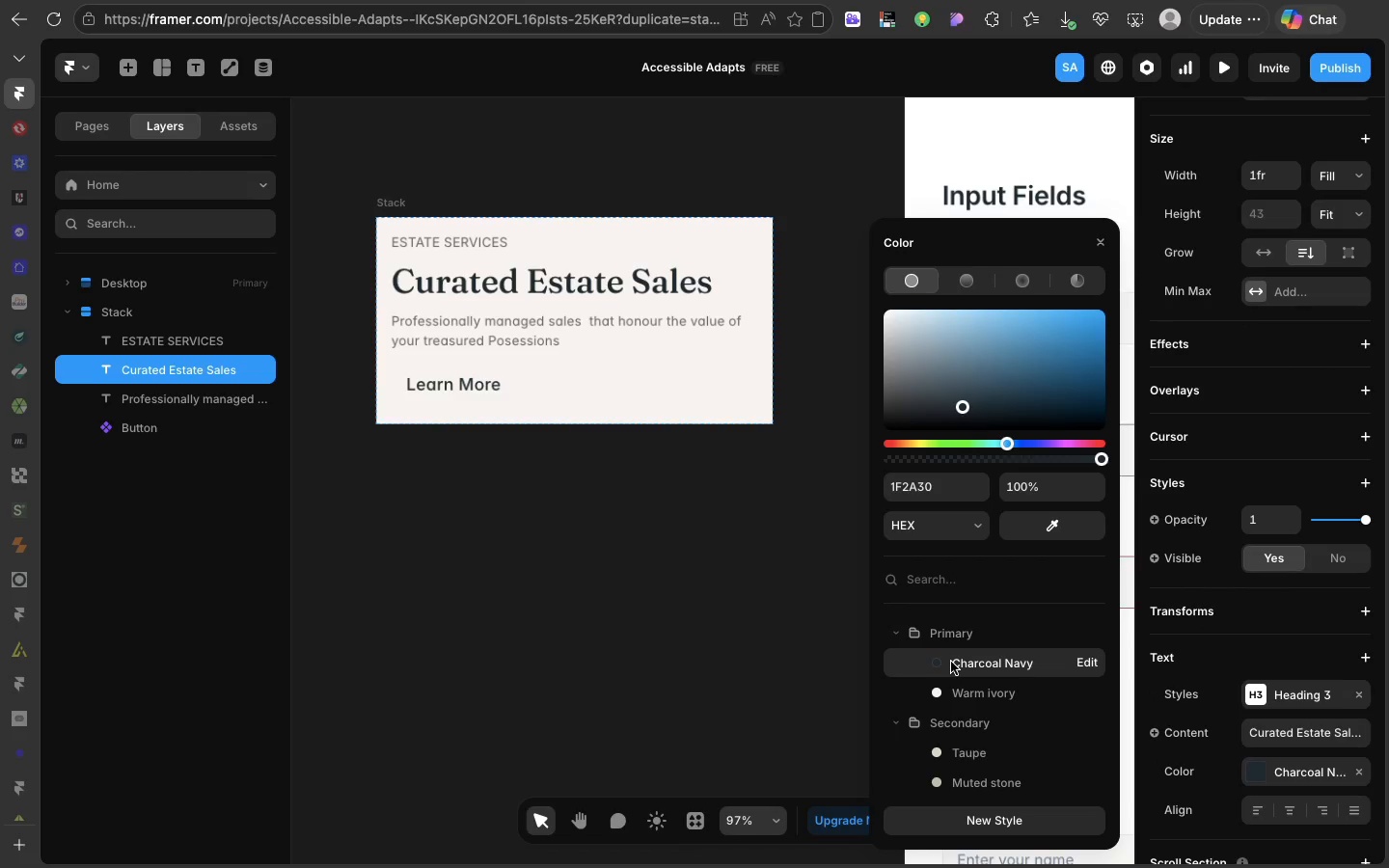 
scroll: coordinate [1220, 746], scroll_direction: down, amount: 13.0
 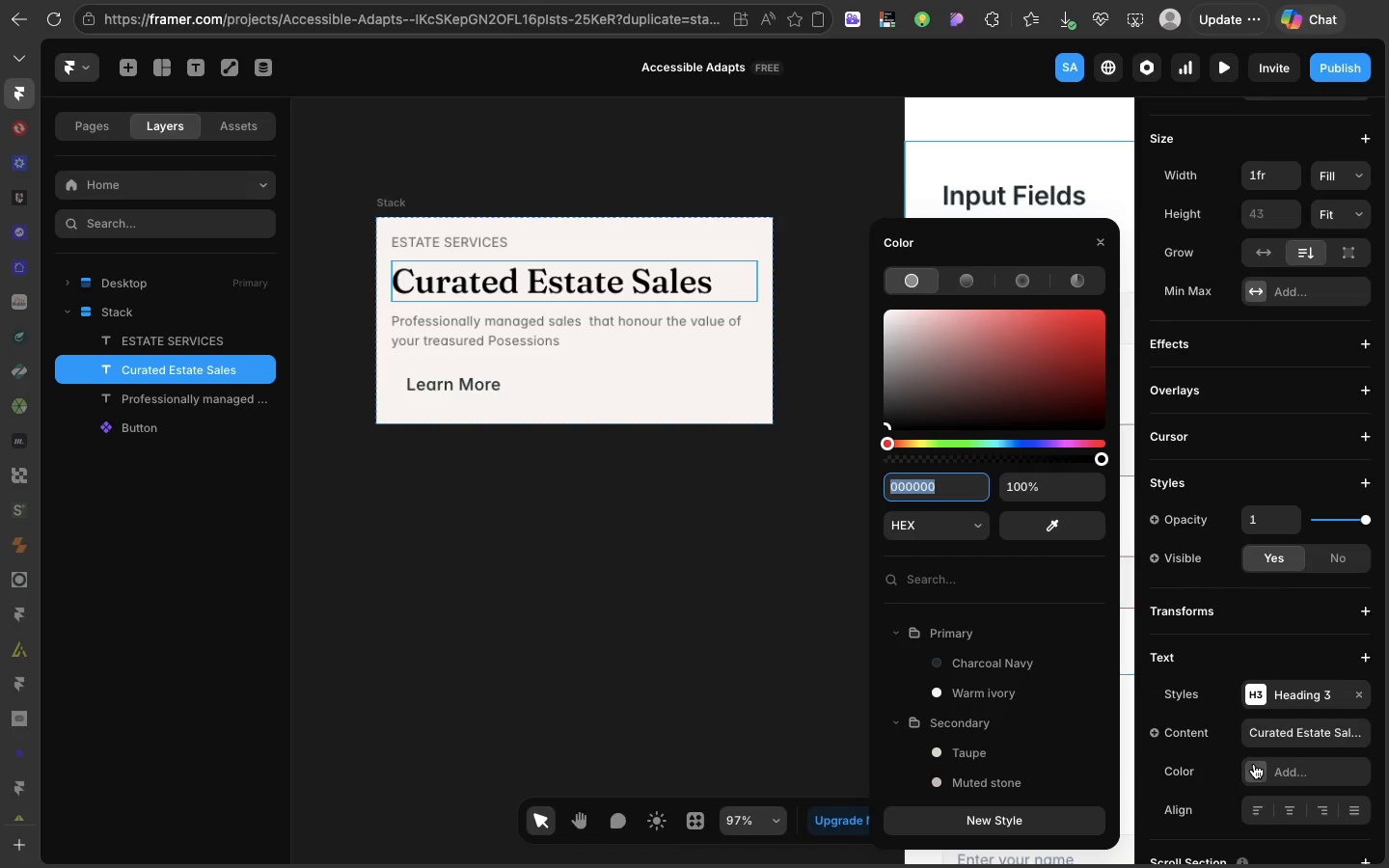 
left_click([951, 662])
 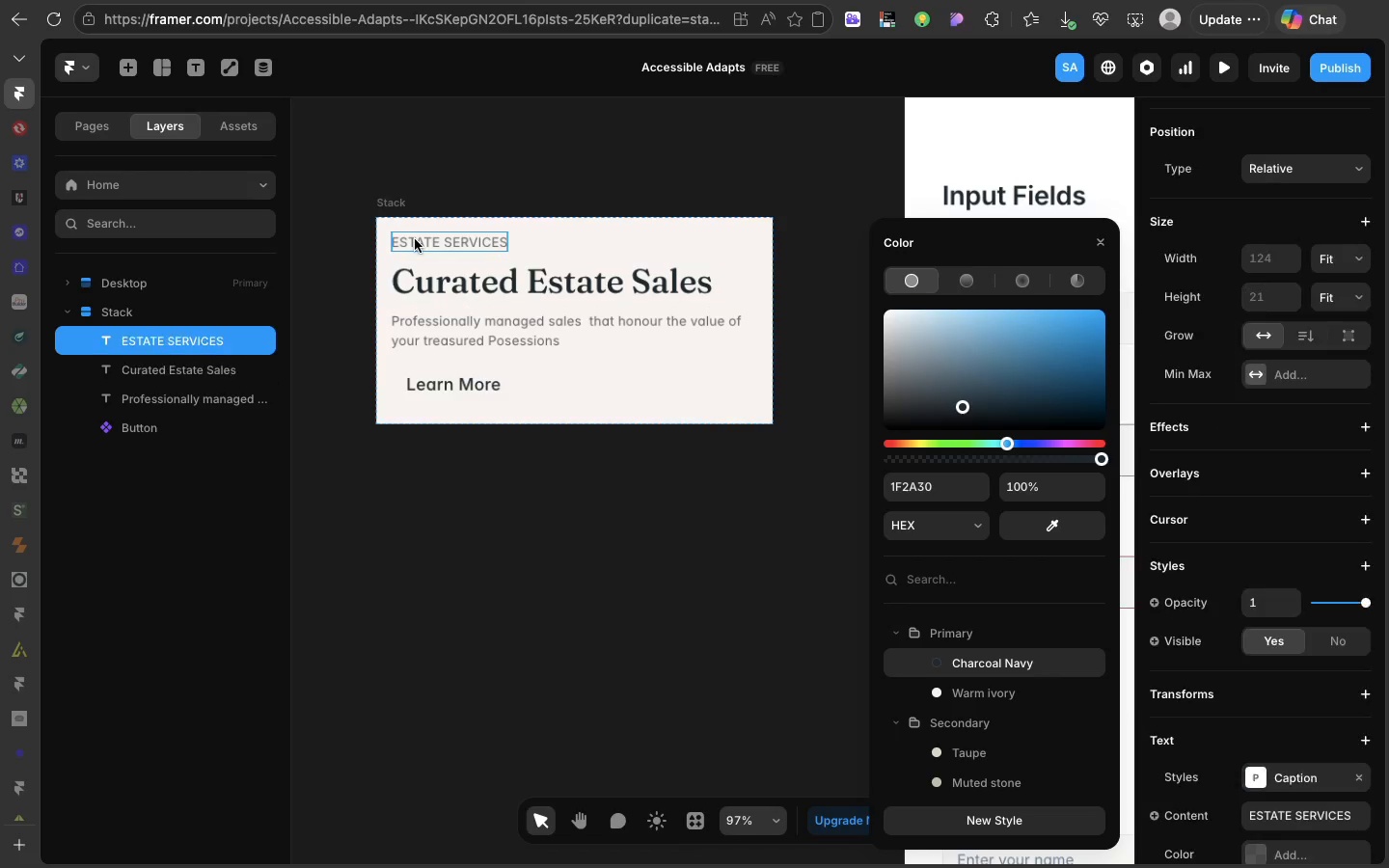 
left_click([415, 239])
 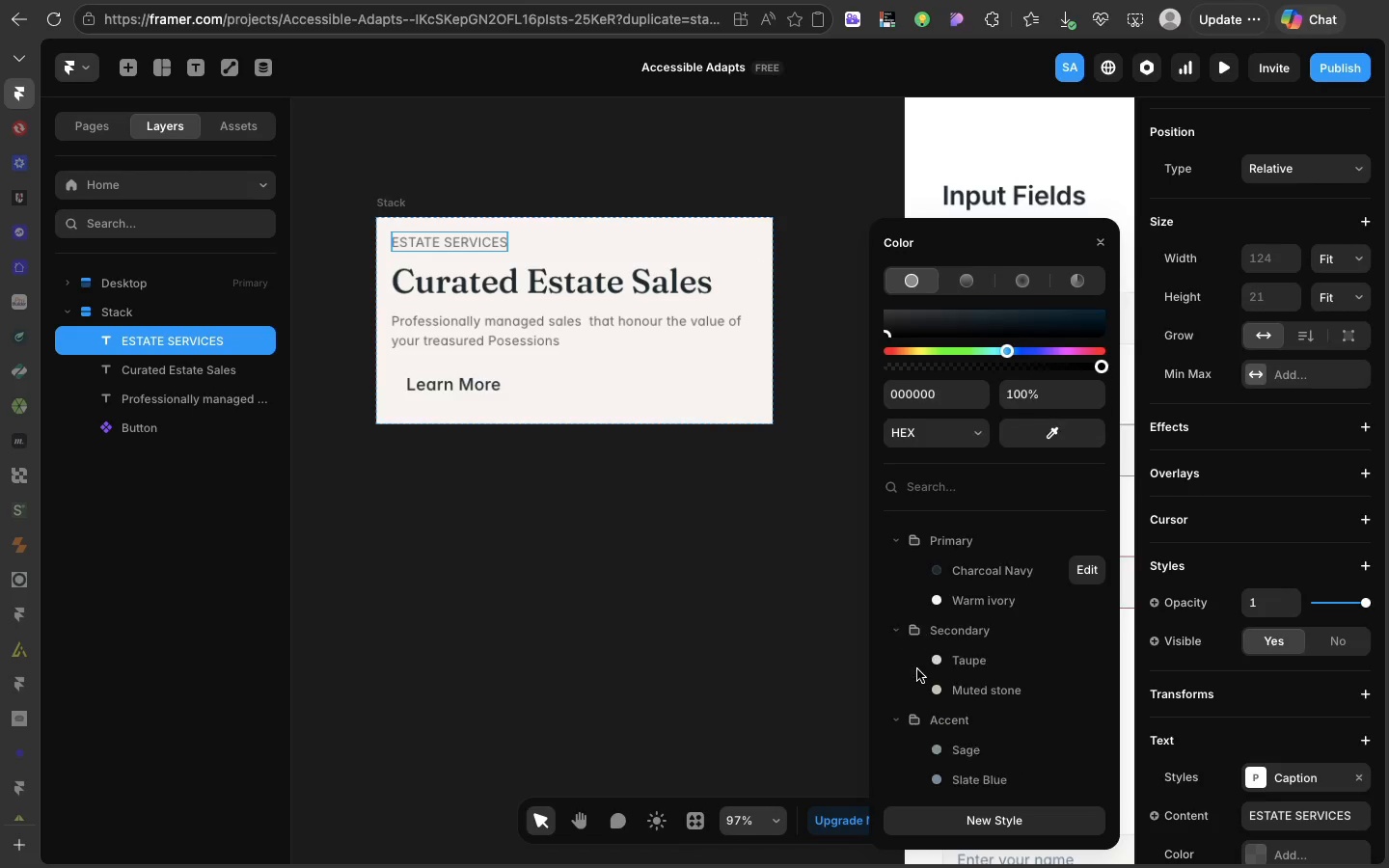 
scroll: coordinate [917, 669], scroll_direction: down, amount: 11.0
 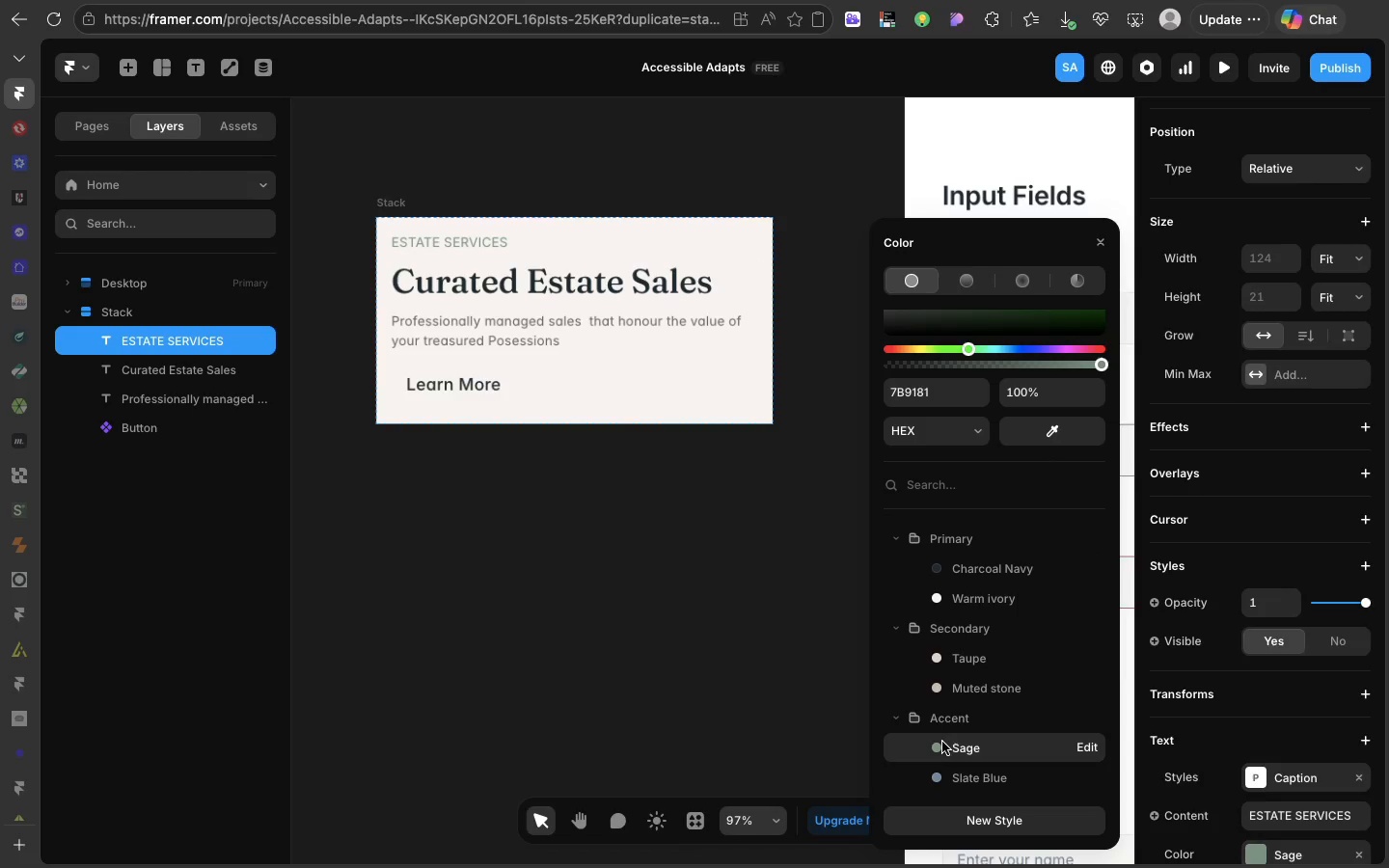 
left_click([942, 742])
 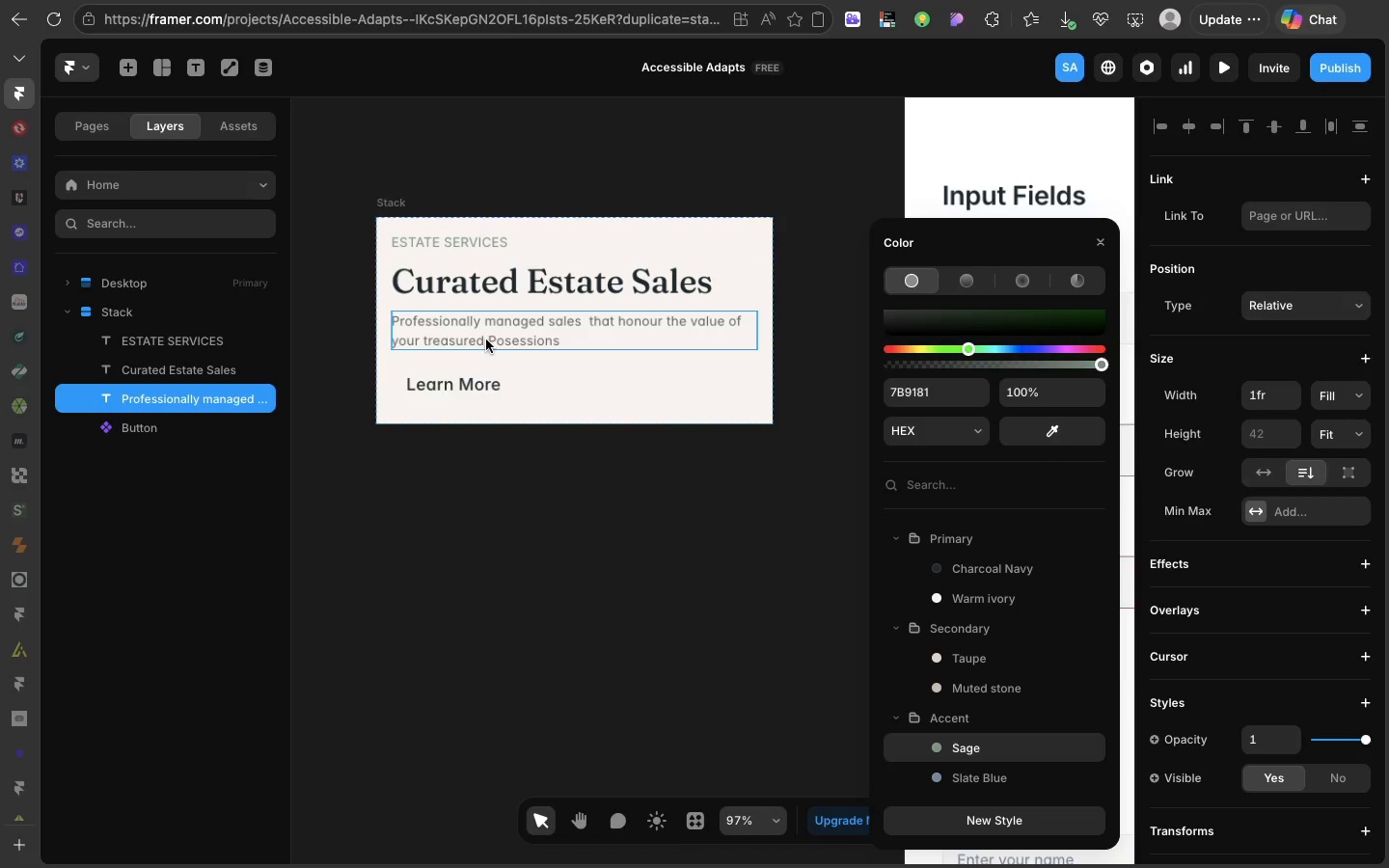 
left_click([486, 339])
 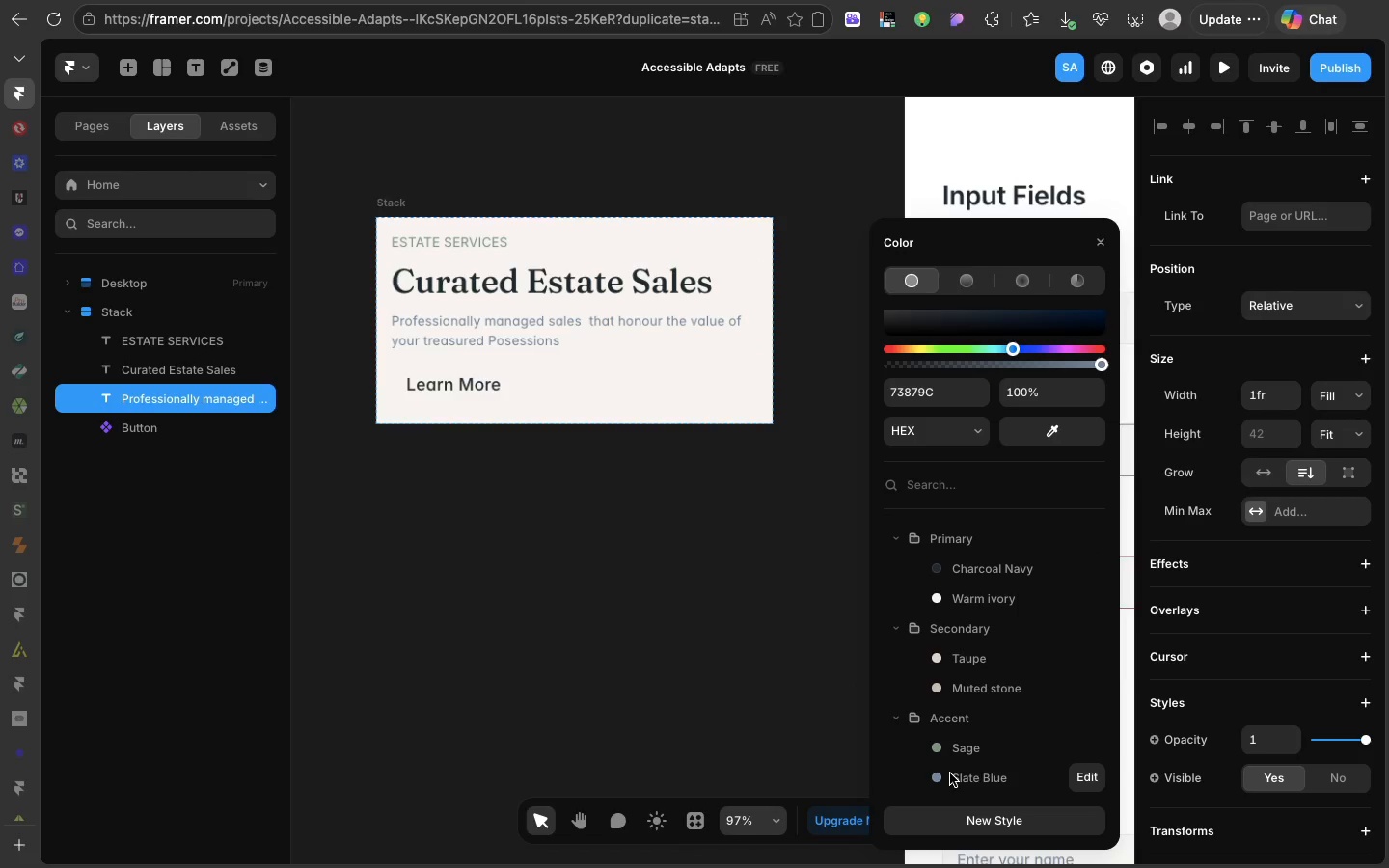 
left_click([950, 773])
 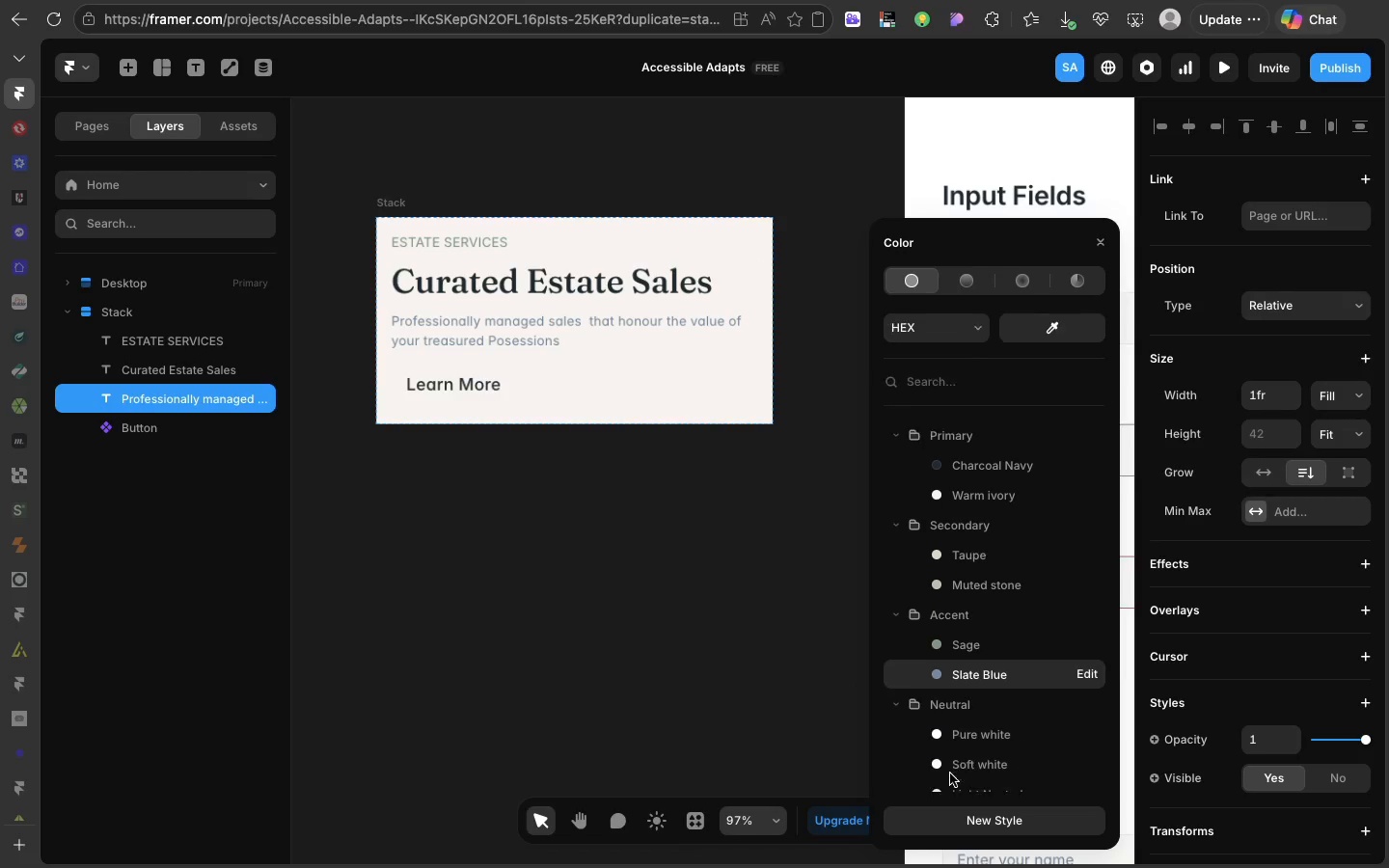 
scroll: coordinate [957, 610], scroll_direction: down, amount: 44.0
 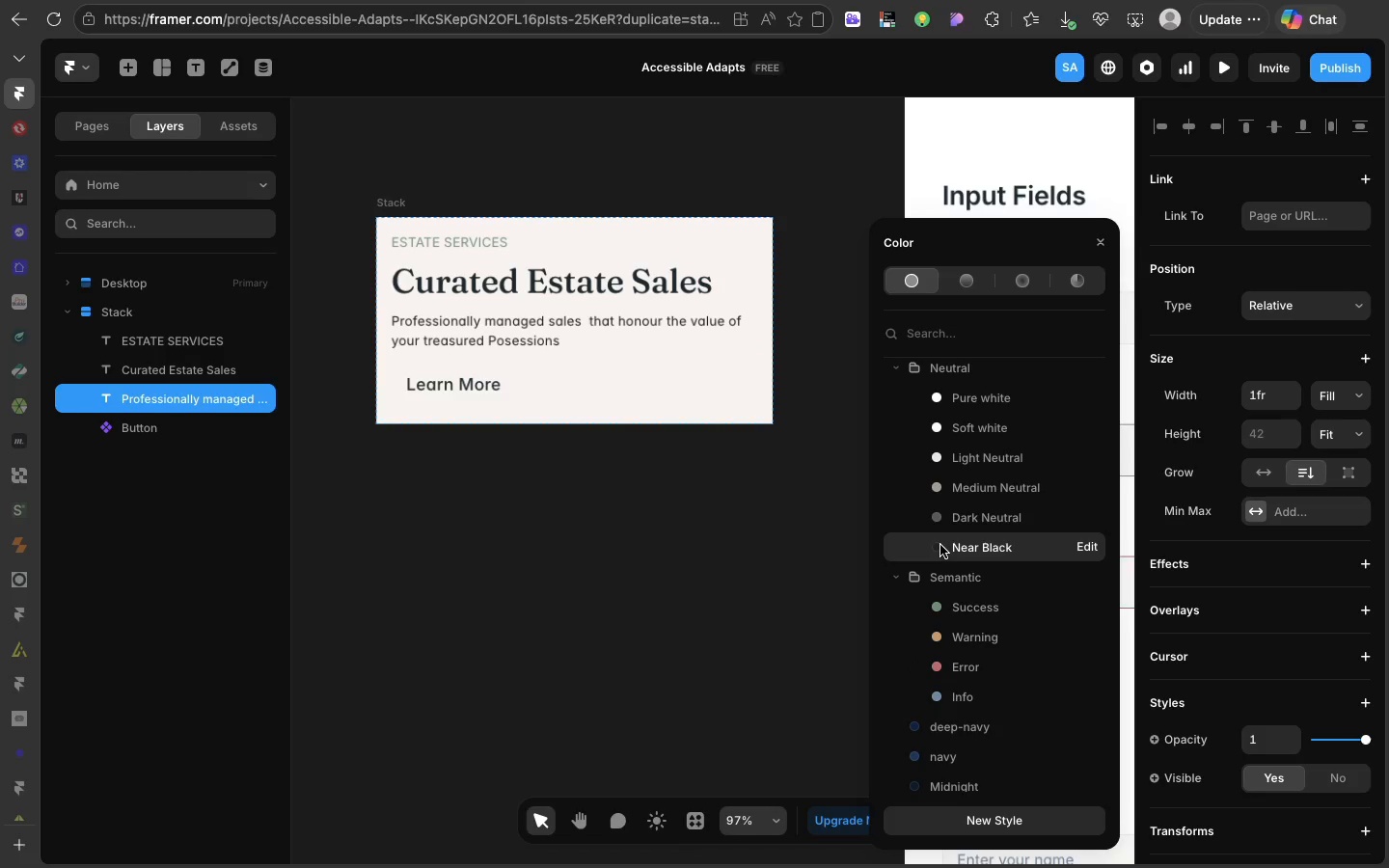 
left_click([940, 545])
 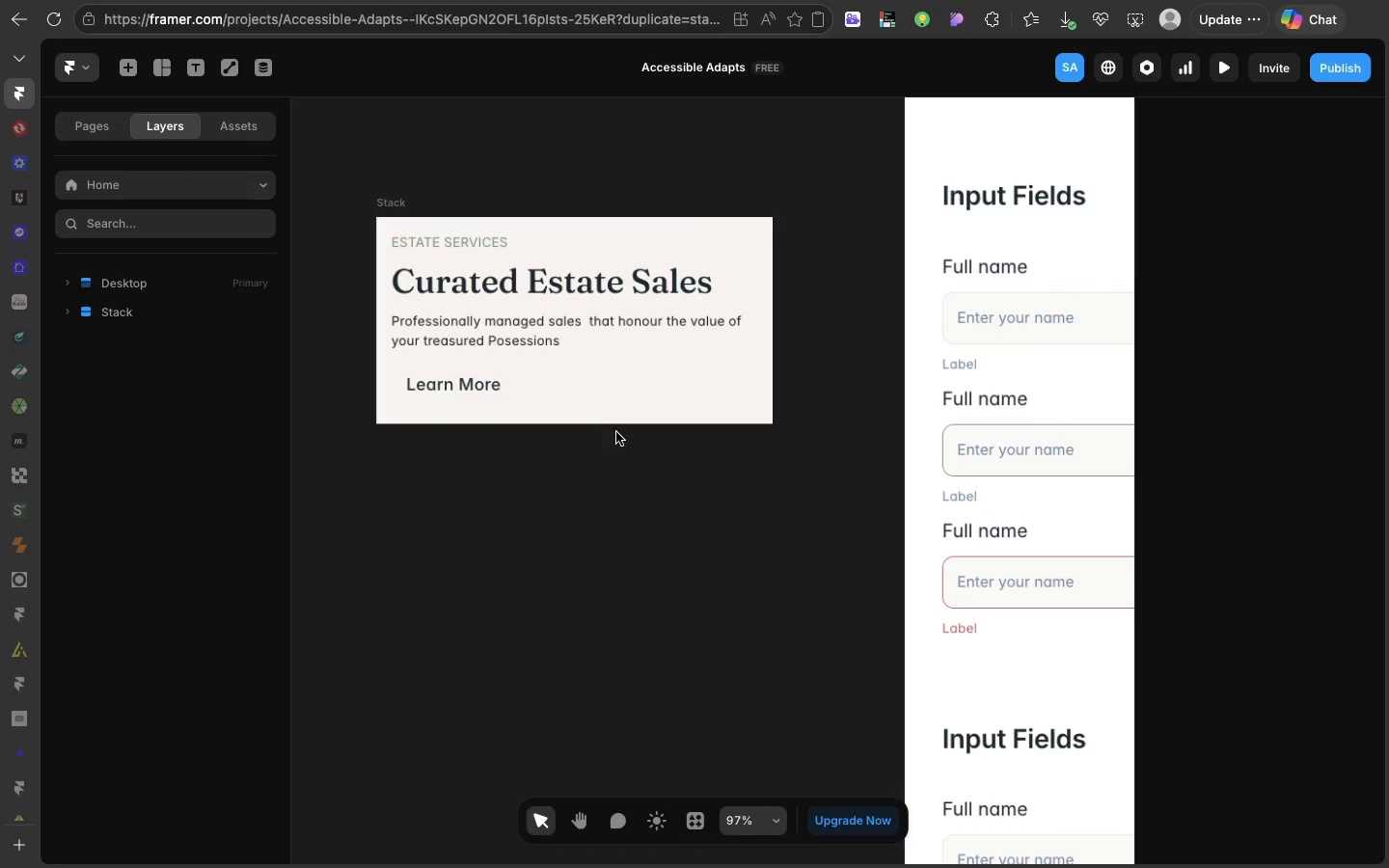 
left_click([620, 436])
 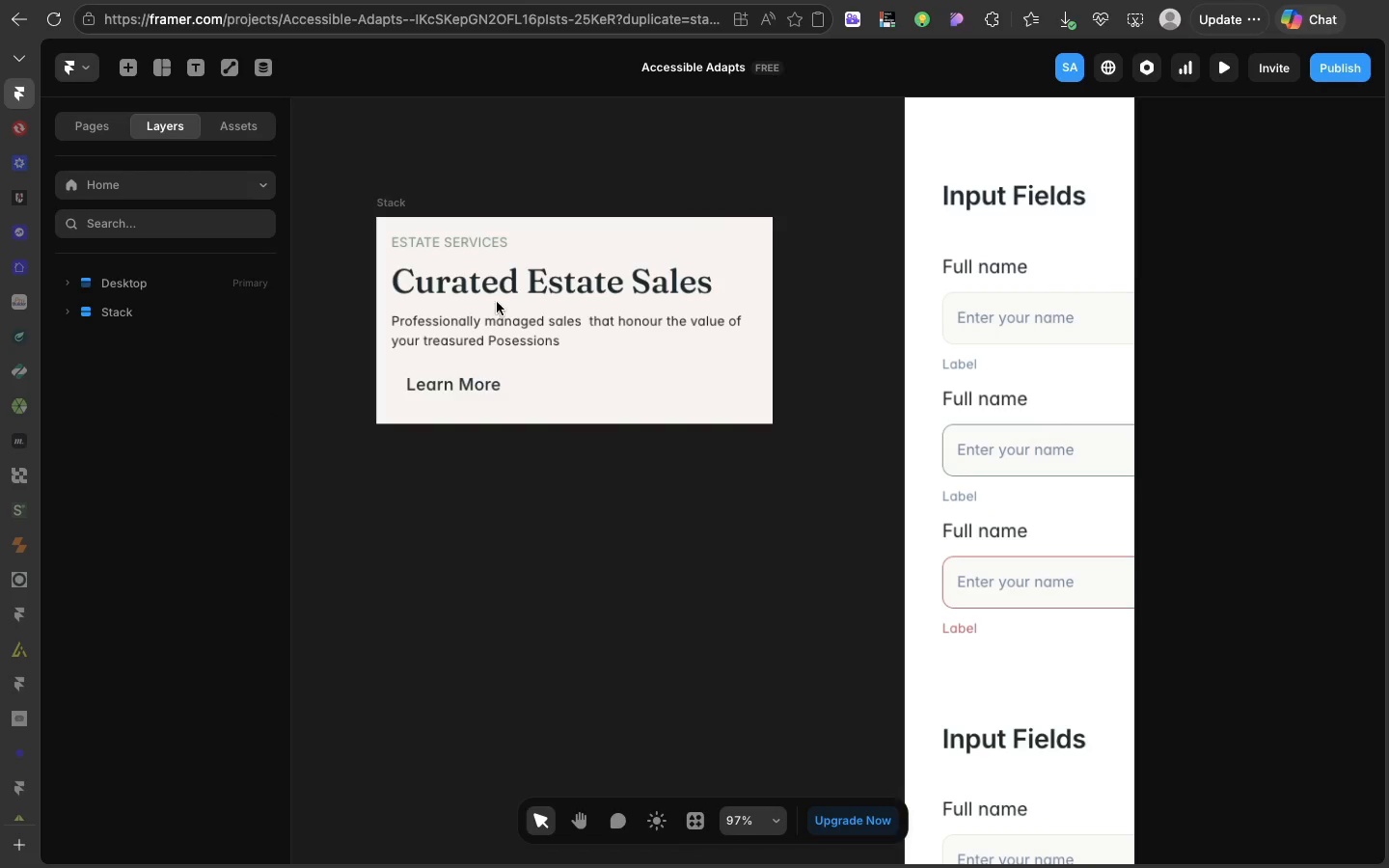 
left_click([560, 376])
 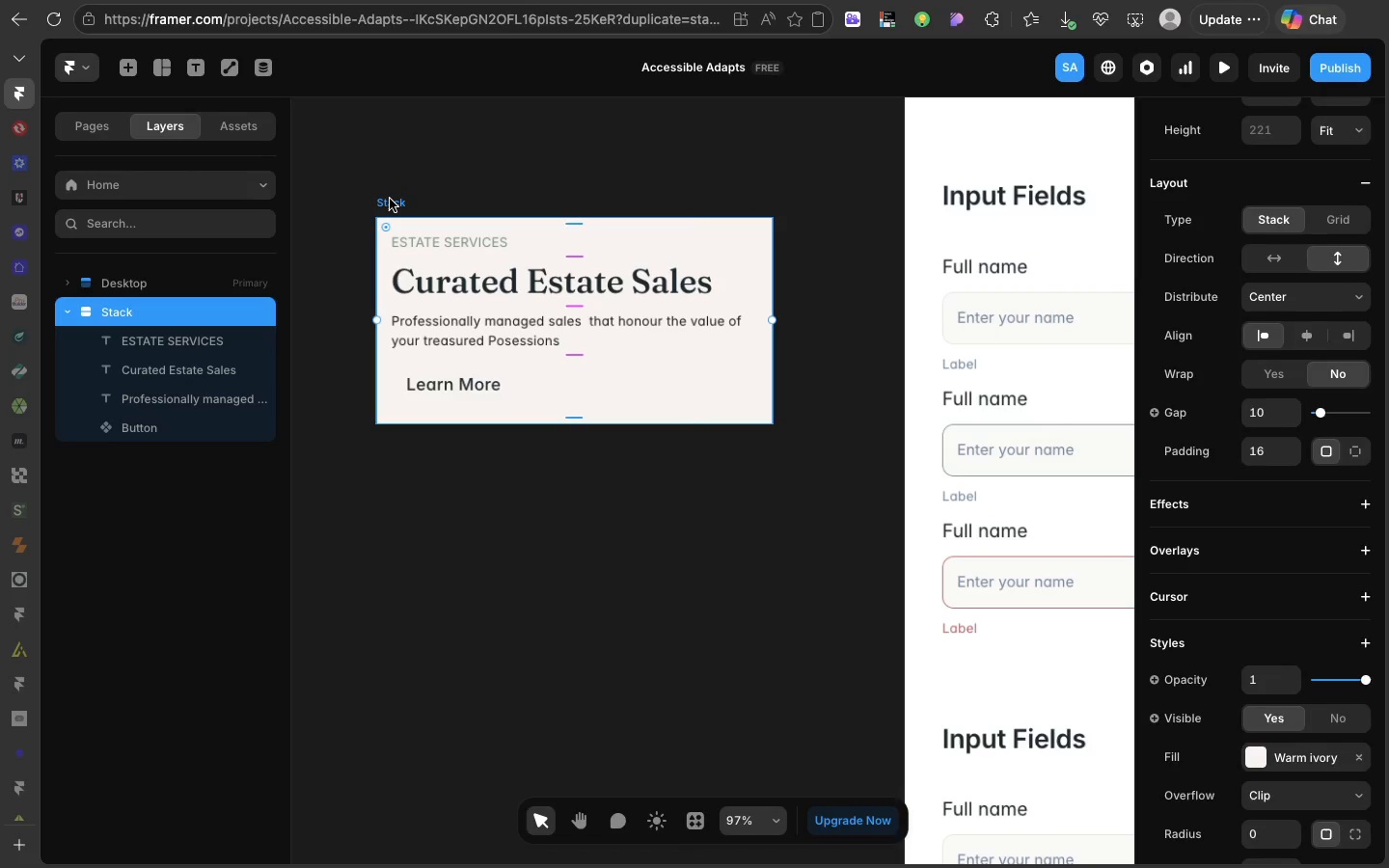 
left_click([390, 199])
 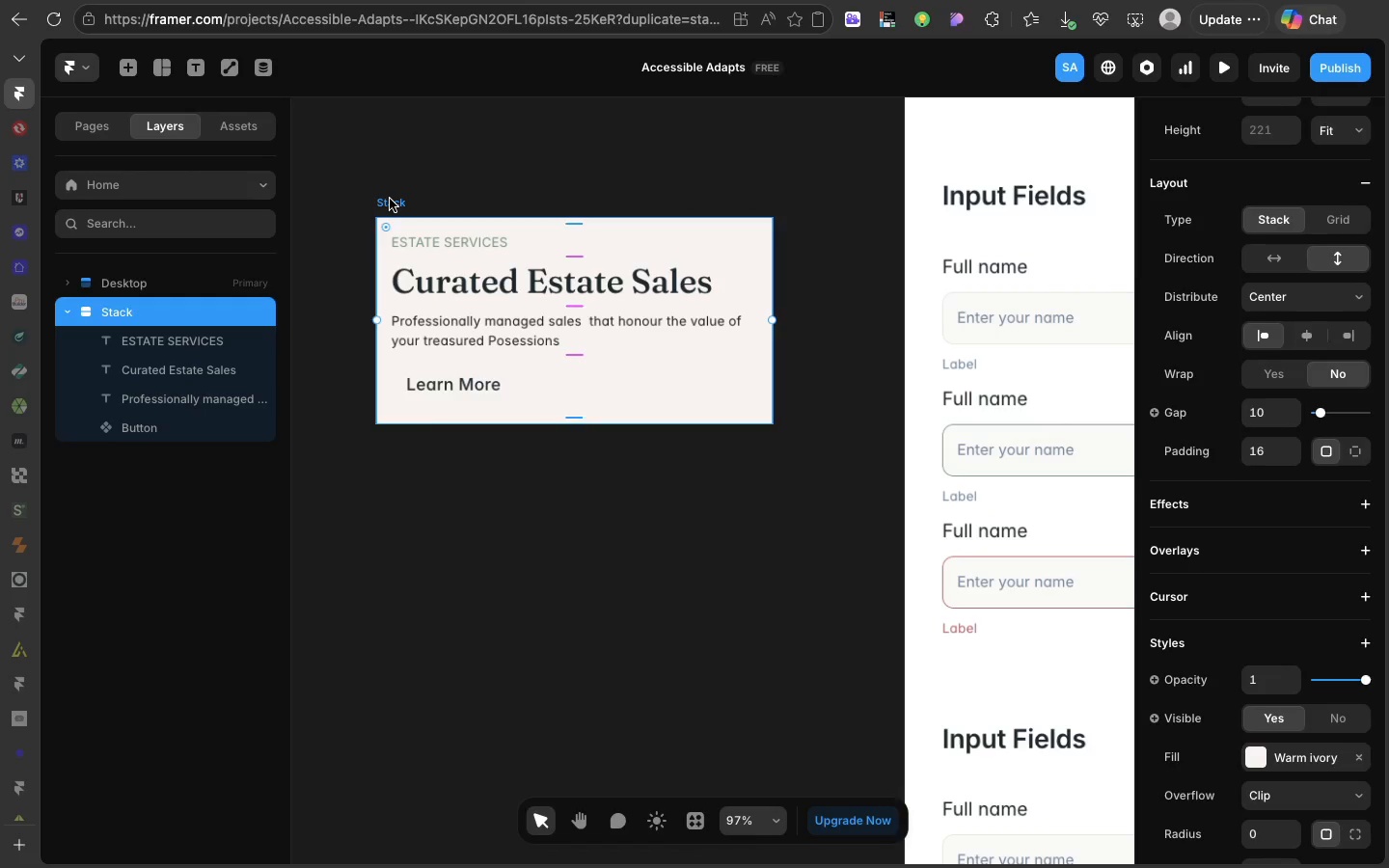 
key(F)
 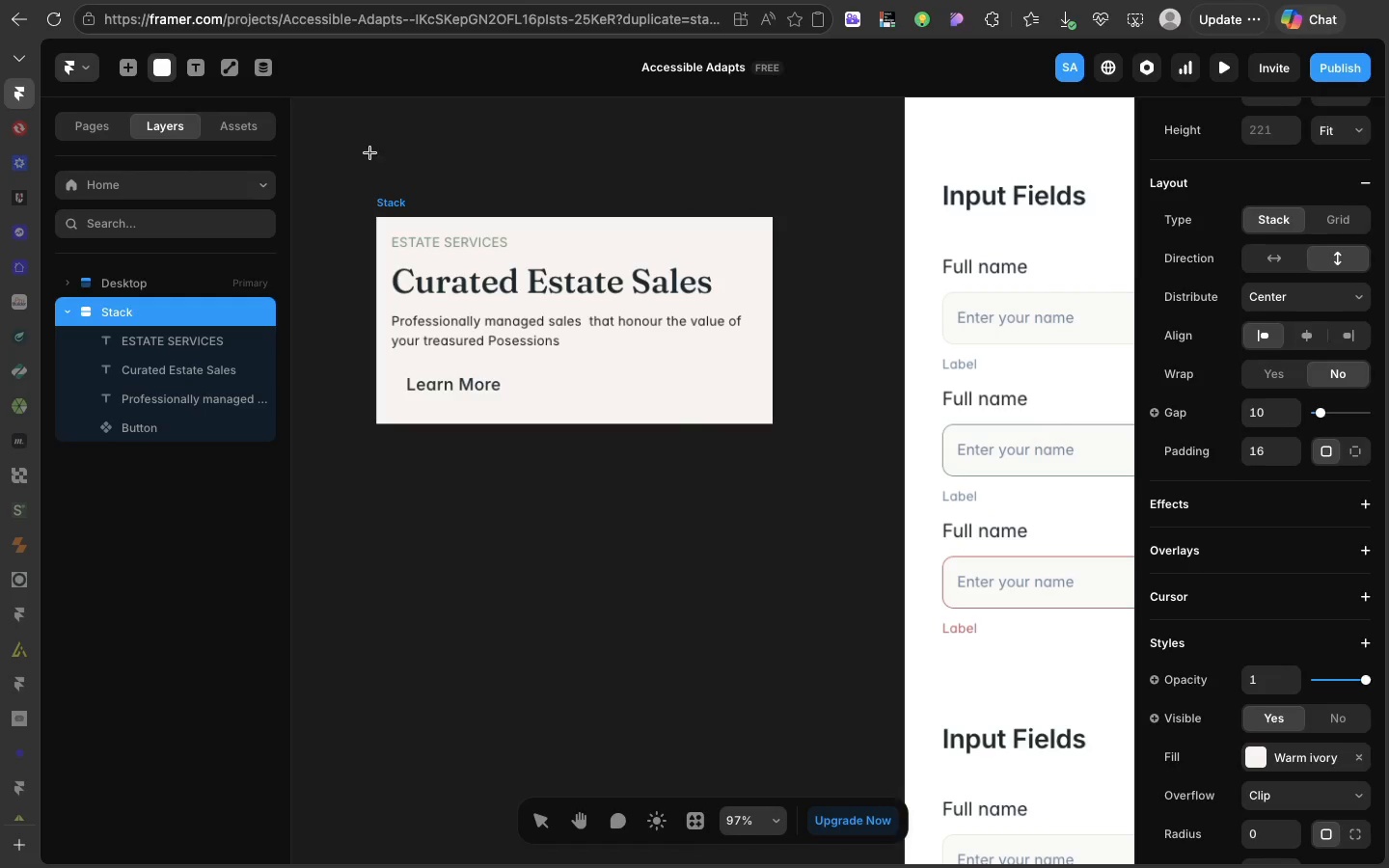 
scroll: coordinate [369, 152], scroll_direction: up, amount: 25.0
 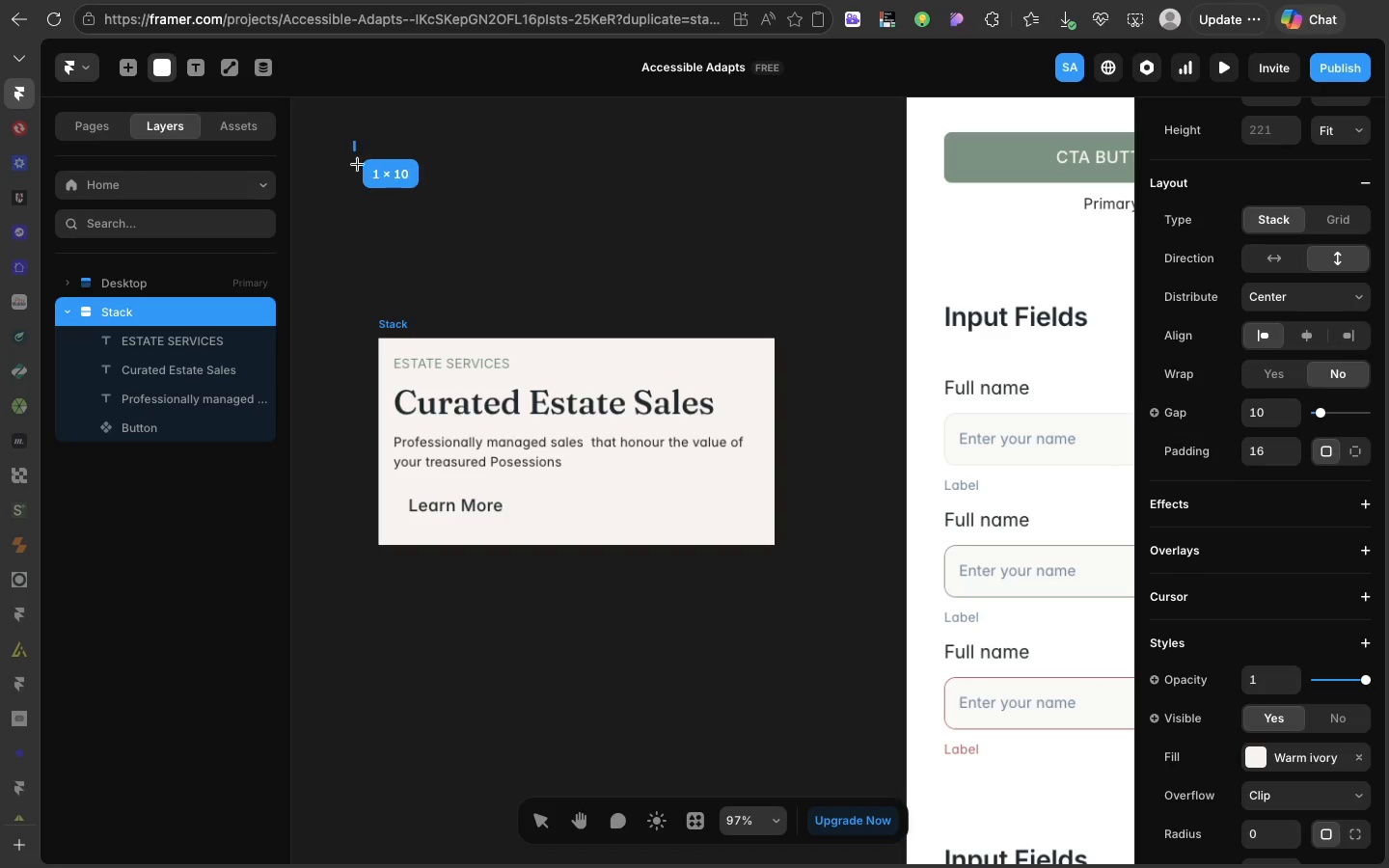 
left_click_drag(start_coordinate=[354, 142], to_coordinate=[743, 329])
 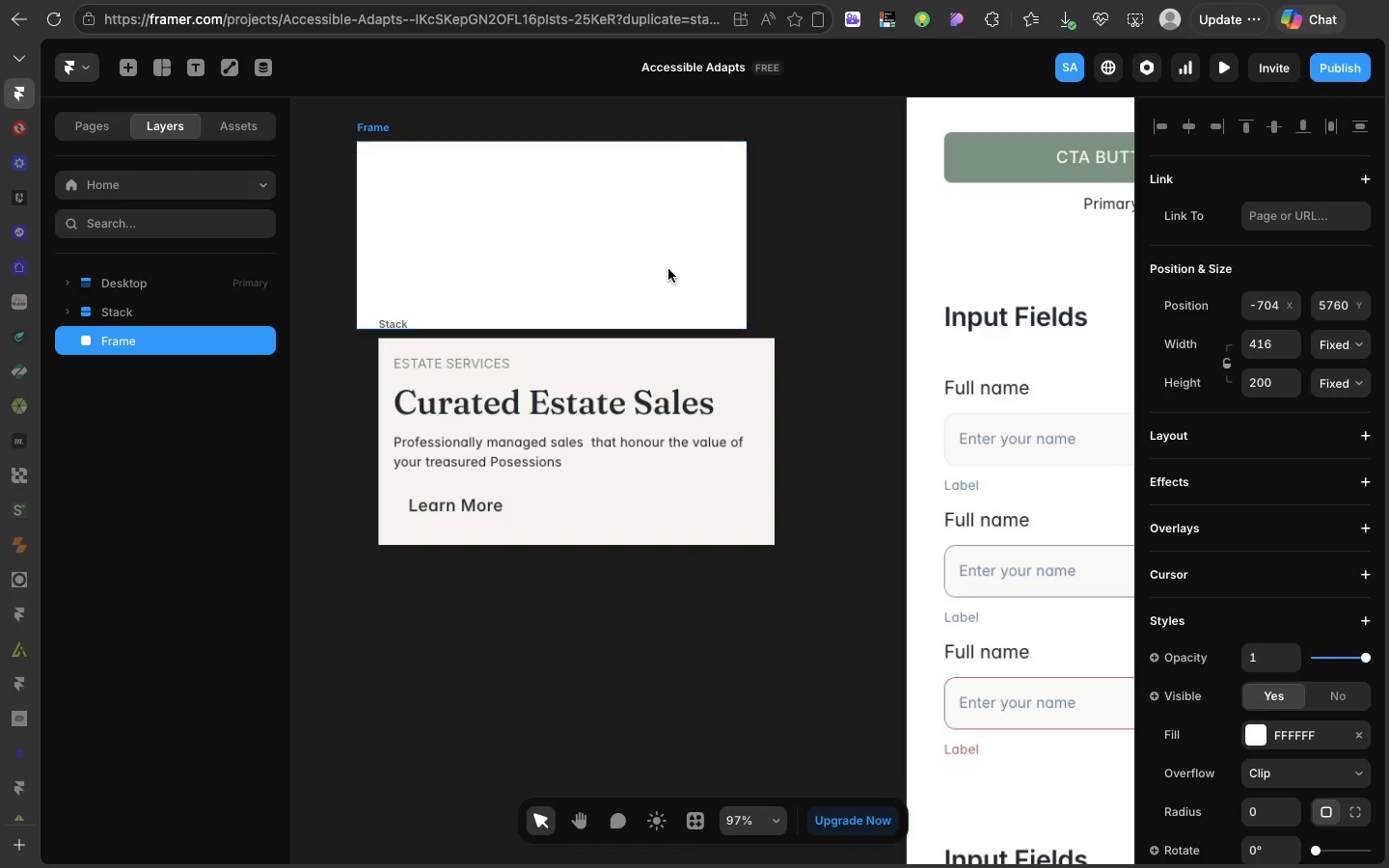 
left_click_drag(start_coordinate=[647, 269], to_coordinate=[673, 276])
 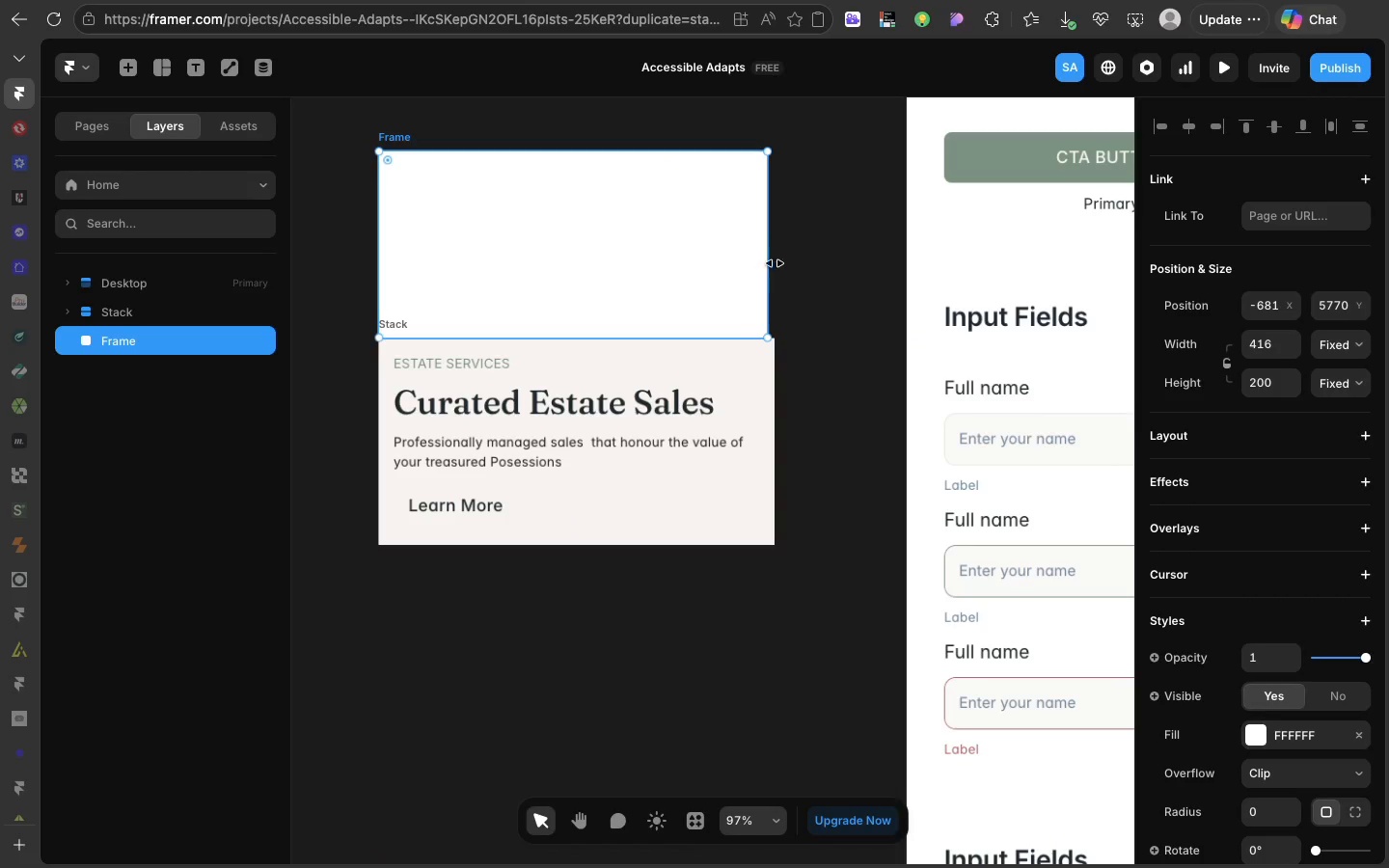 
left_click_drag(start_coordinate=[770, 263], to_coordinate=[777, 263])
 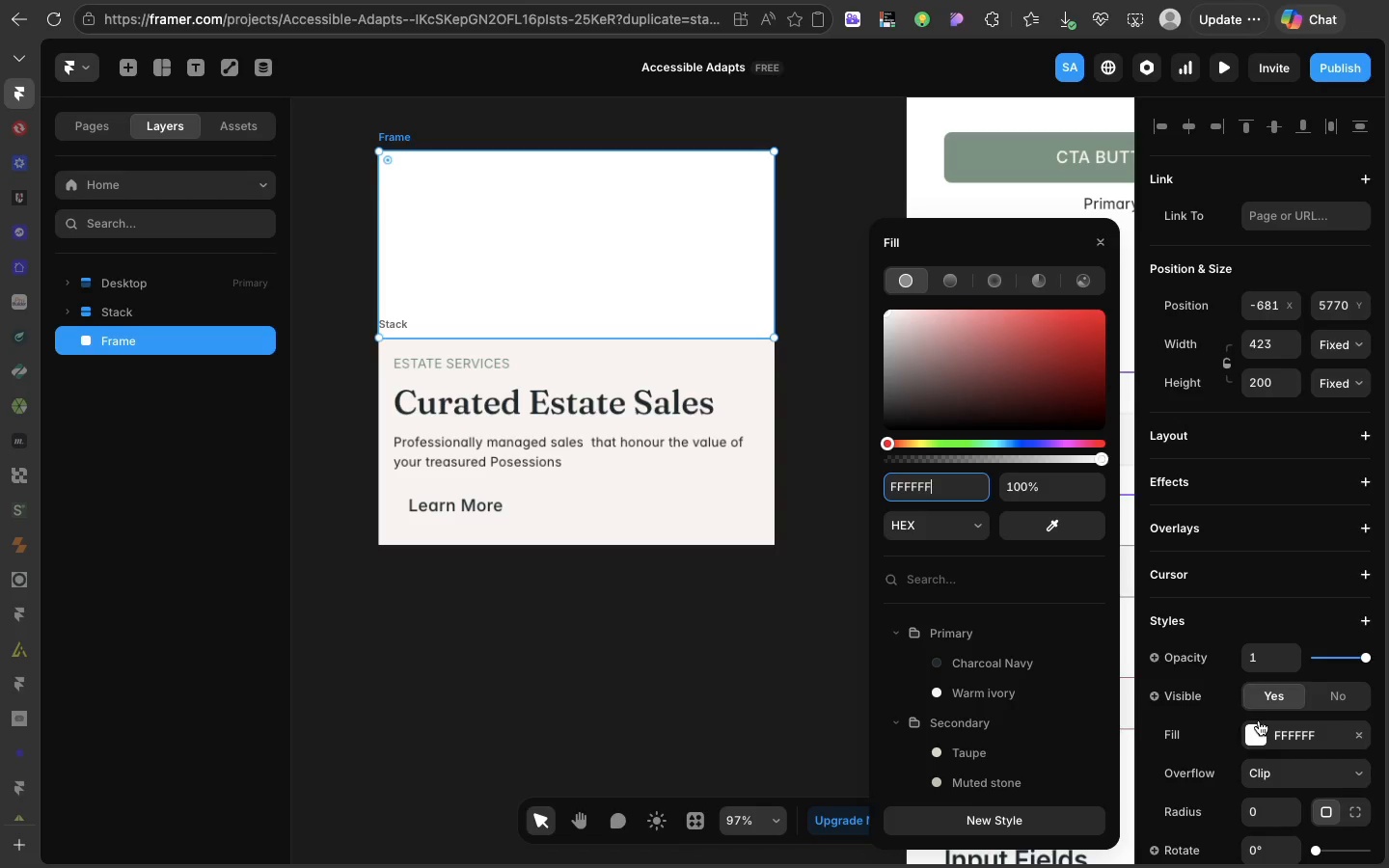 
left_click([1259, 720])
 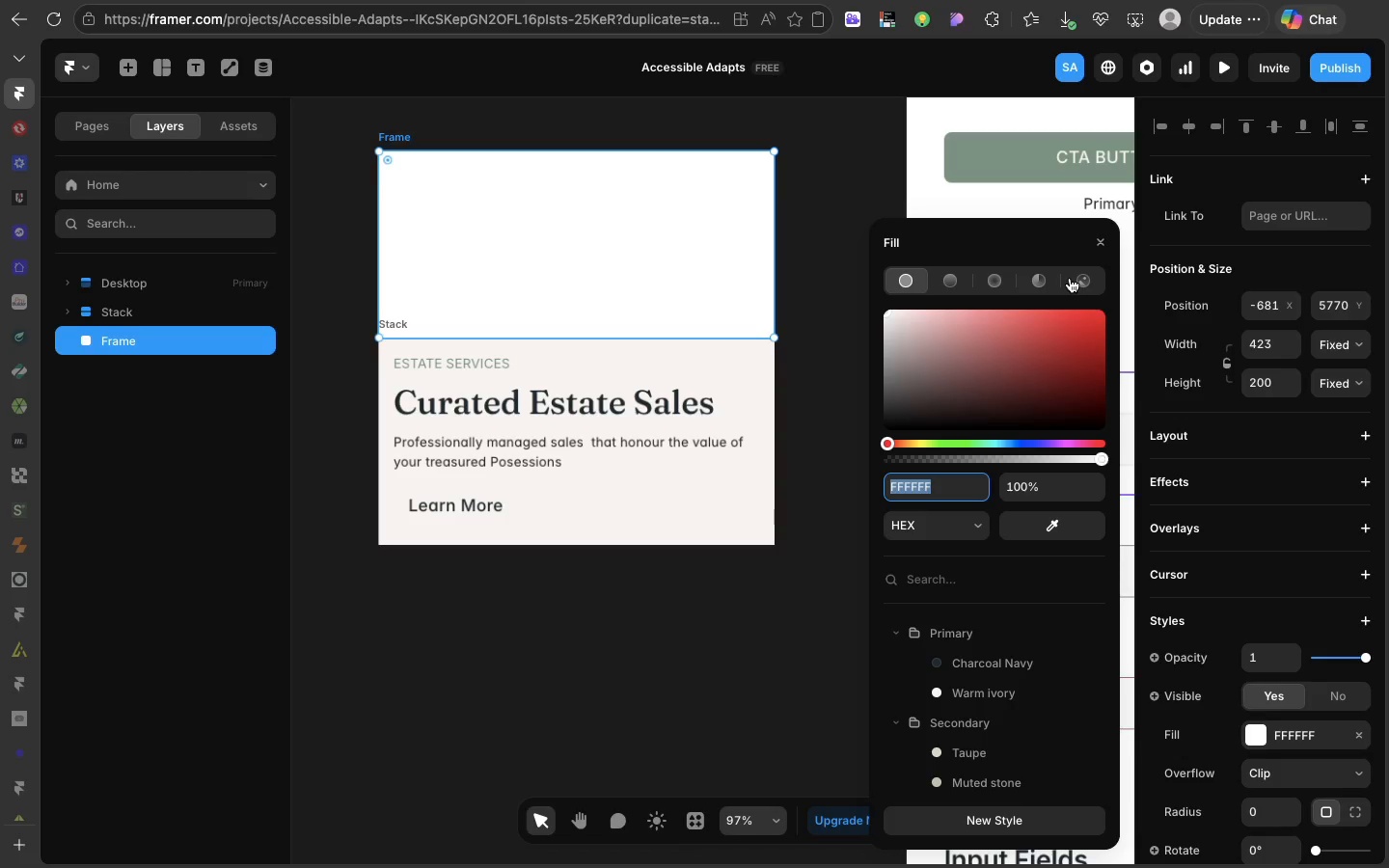 
left_click([1070, 278])
 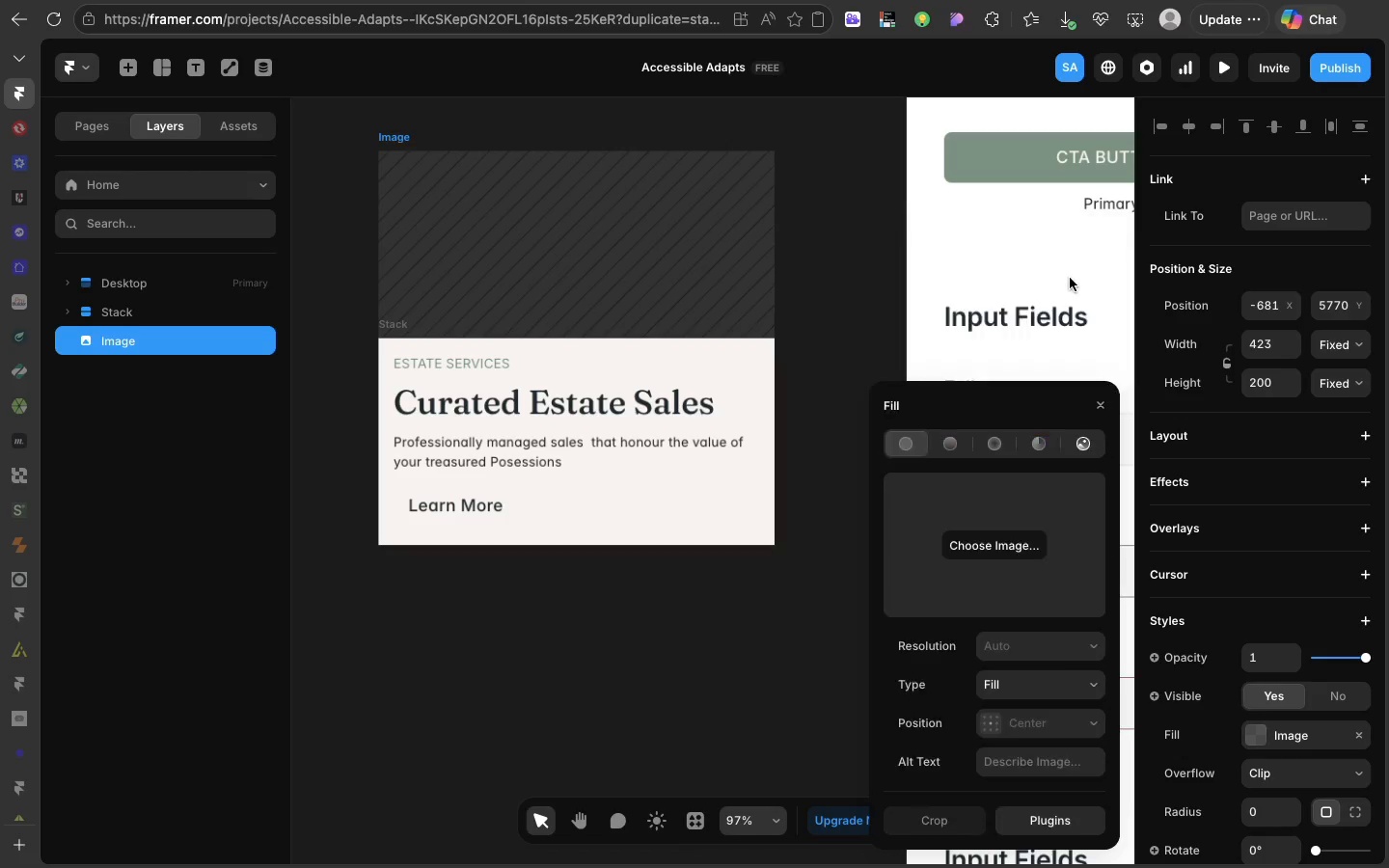 
mouse_move([1034, 274])
 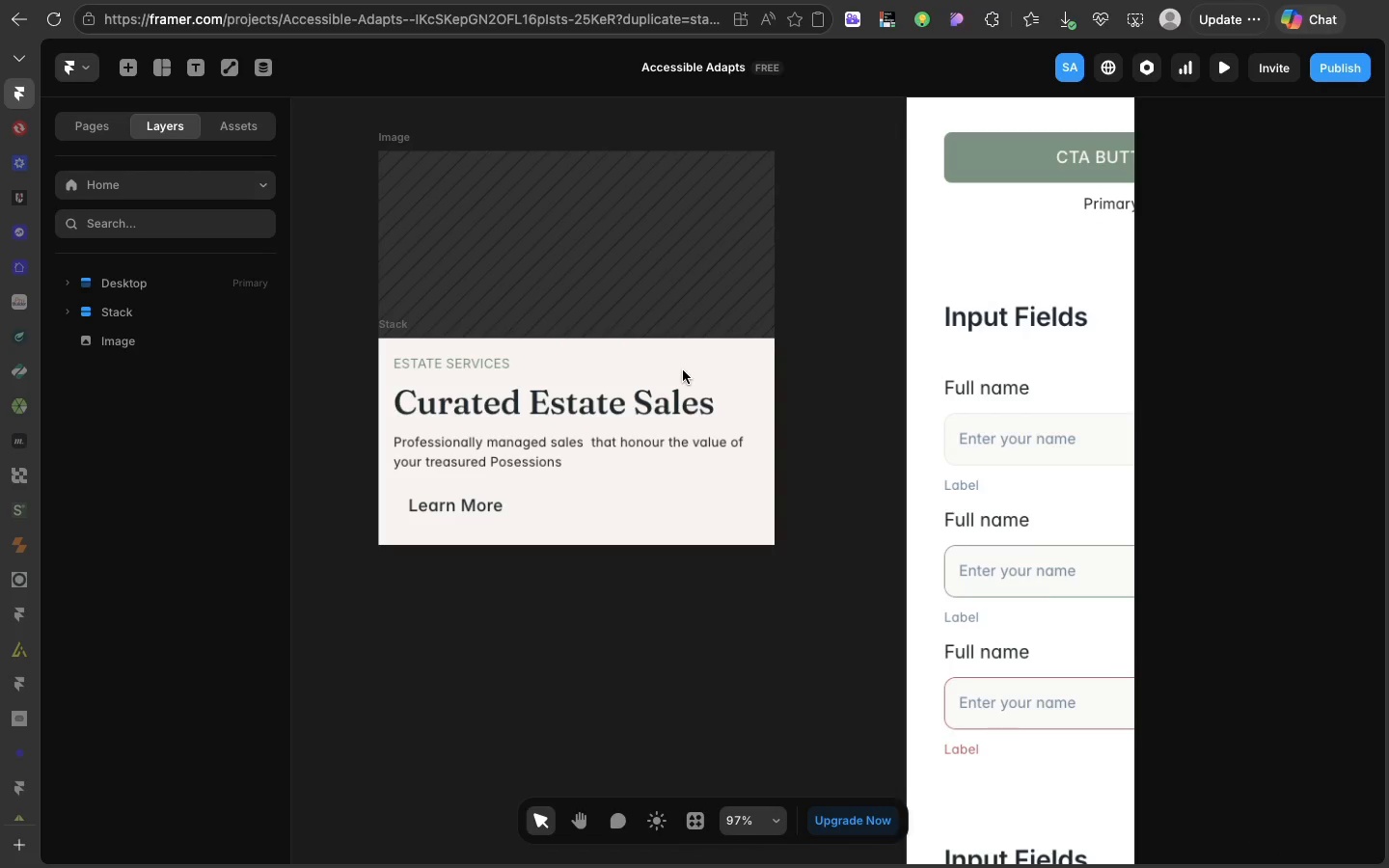 
left_click([683, 370])
 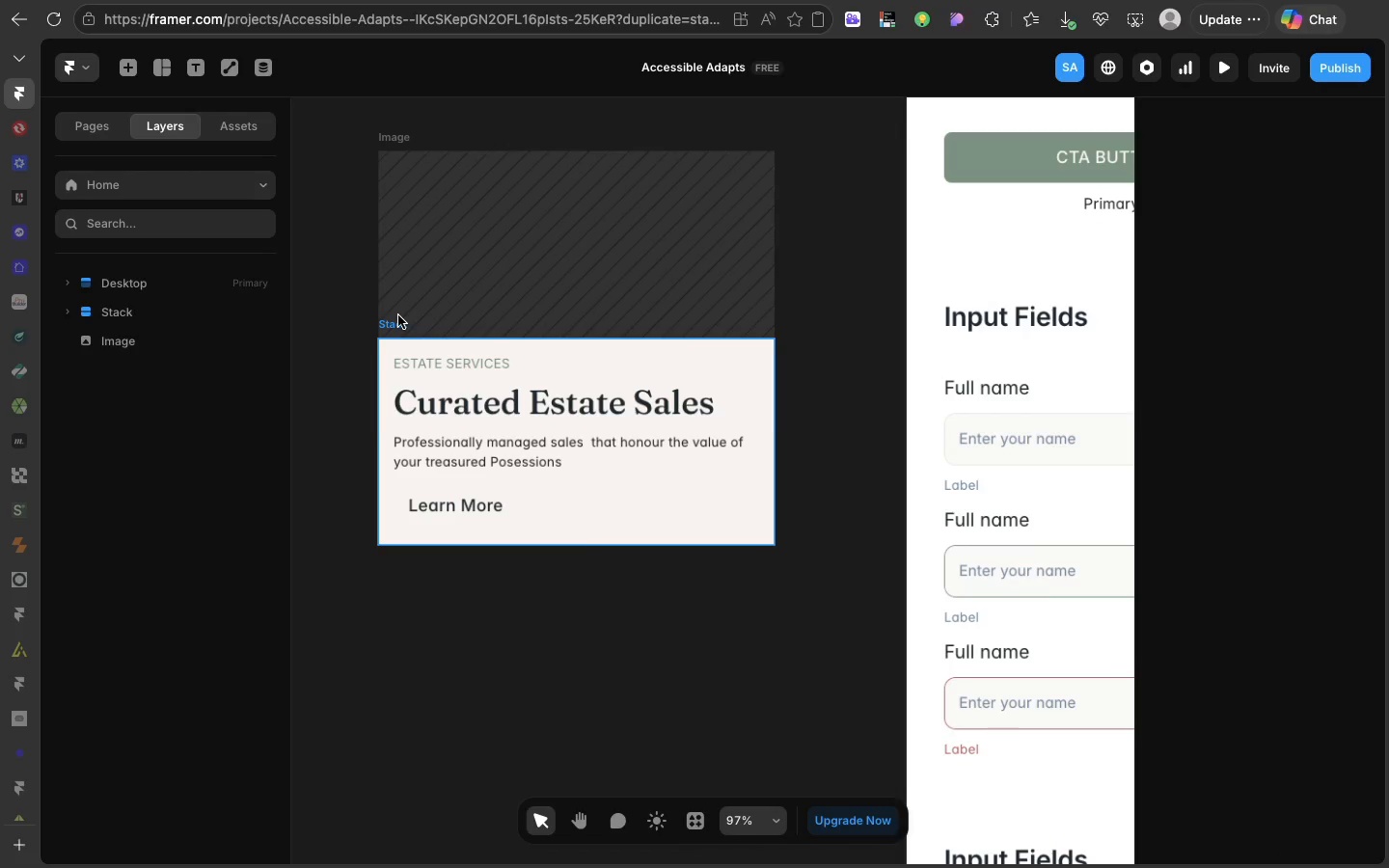 
left_click([398, 315])
 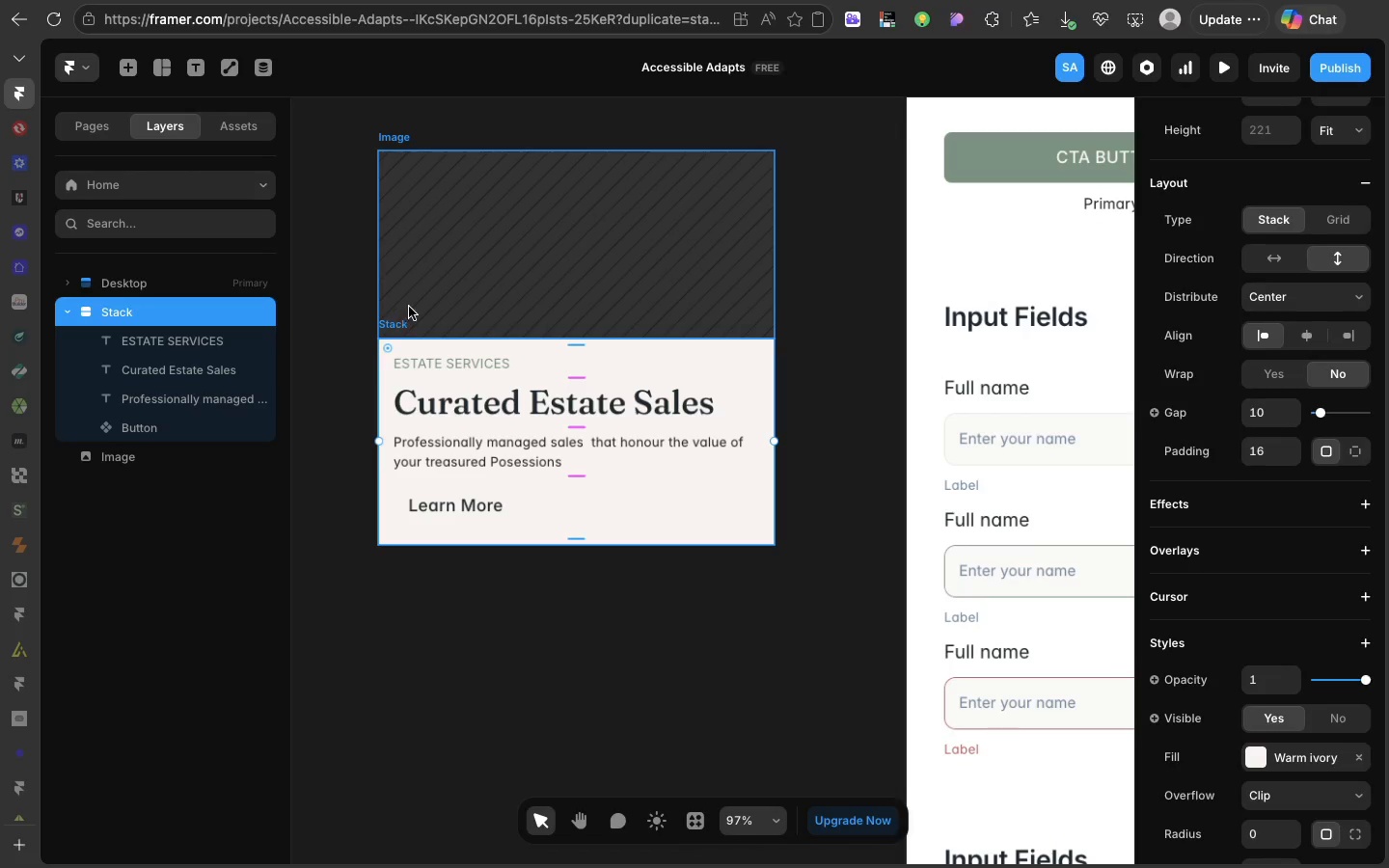 
hold_key(key=ShiftLeft, duration=1.4)
left_click([427, 294])
 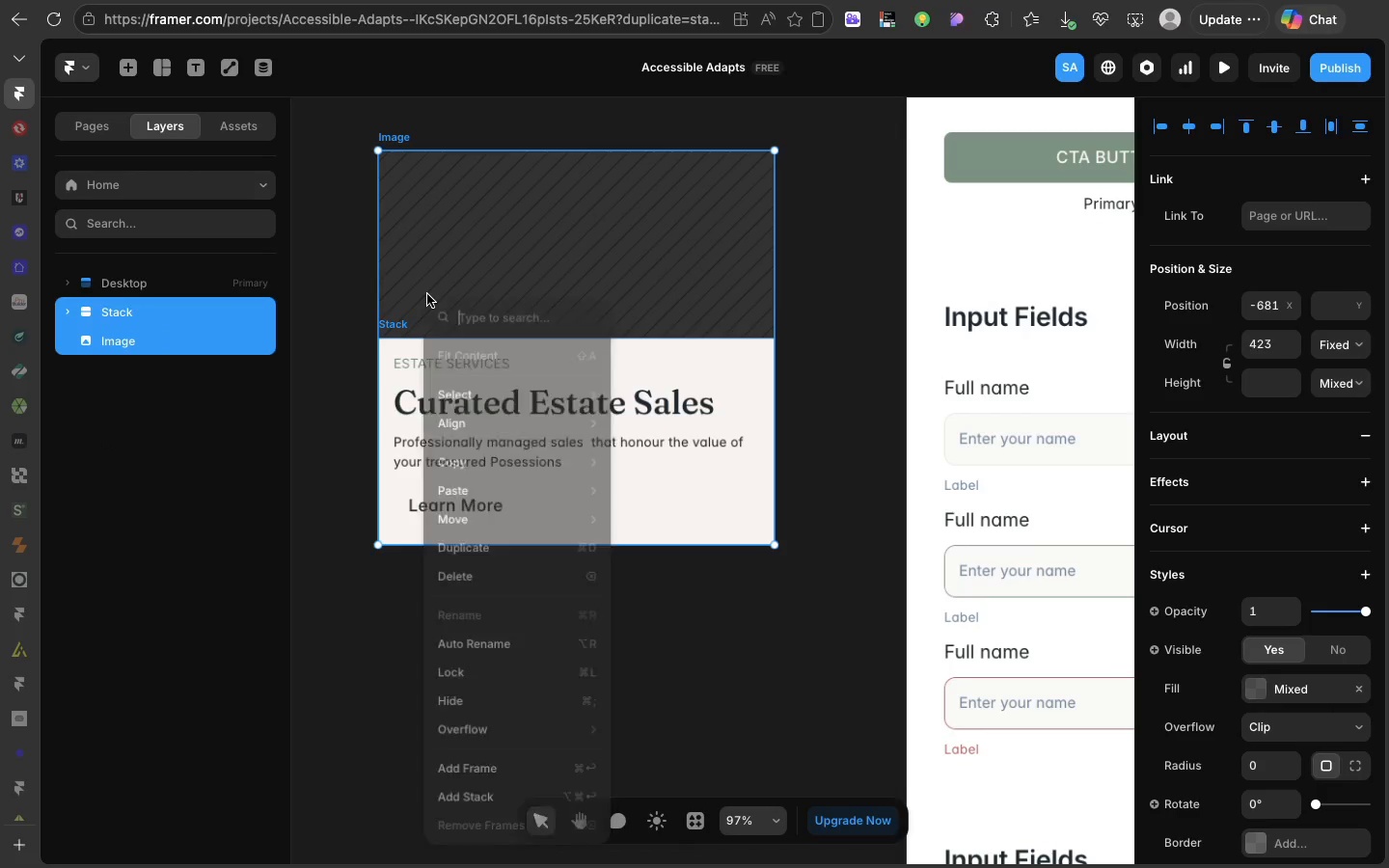 
right_click([427, 294])
 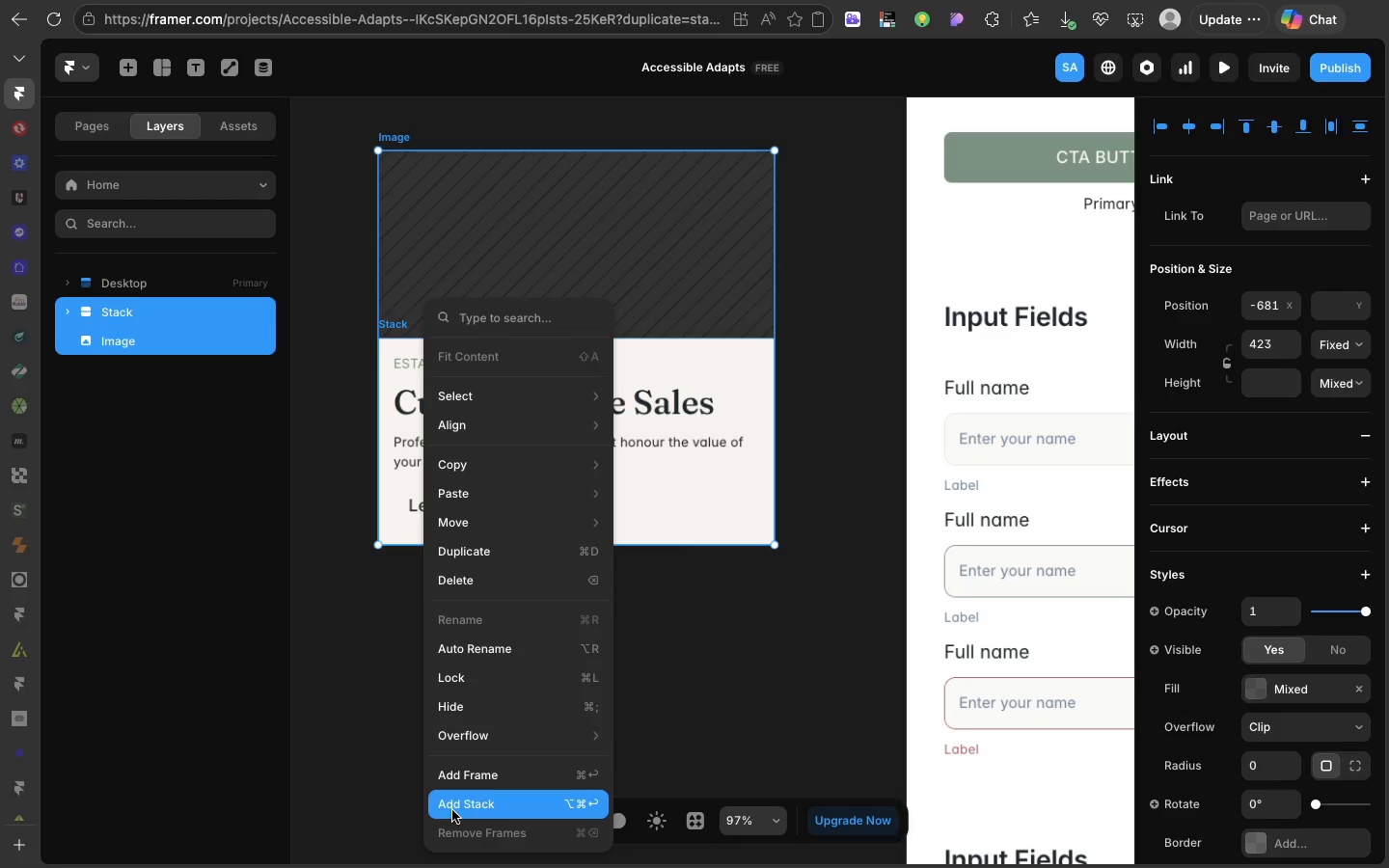 
left_click([452, 810])
 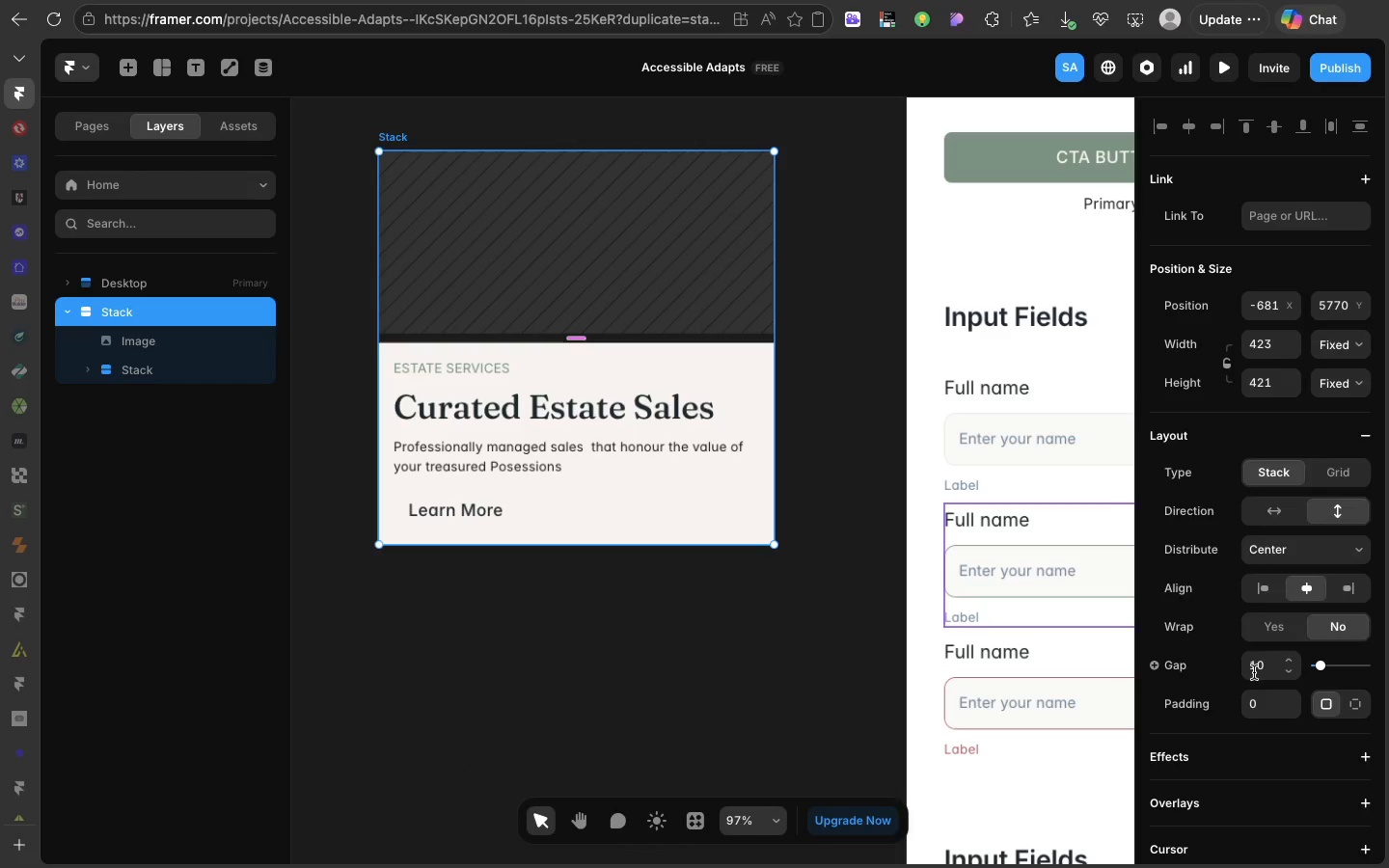 
left_click([1254, 672])
 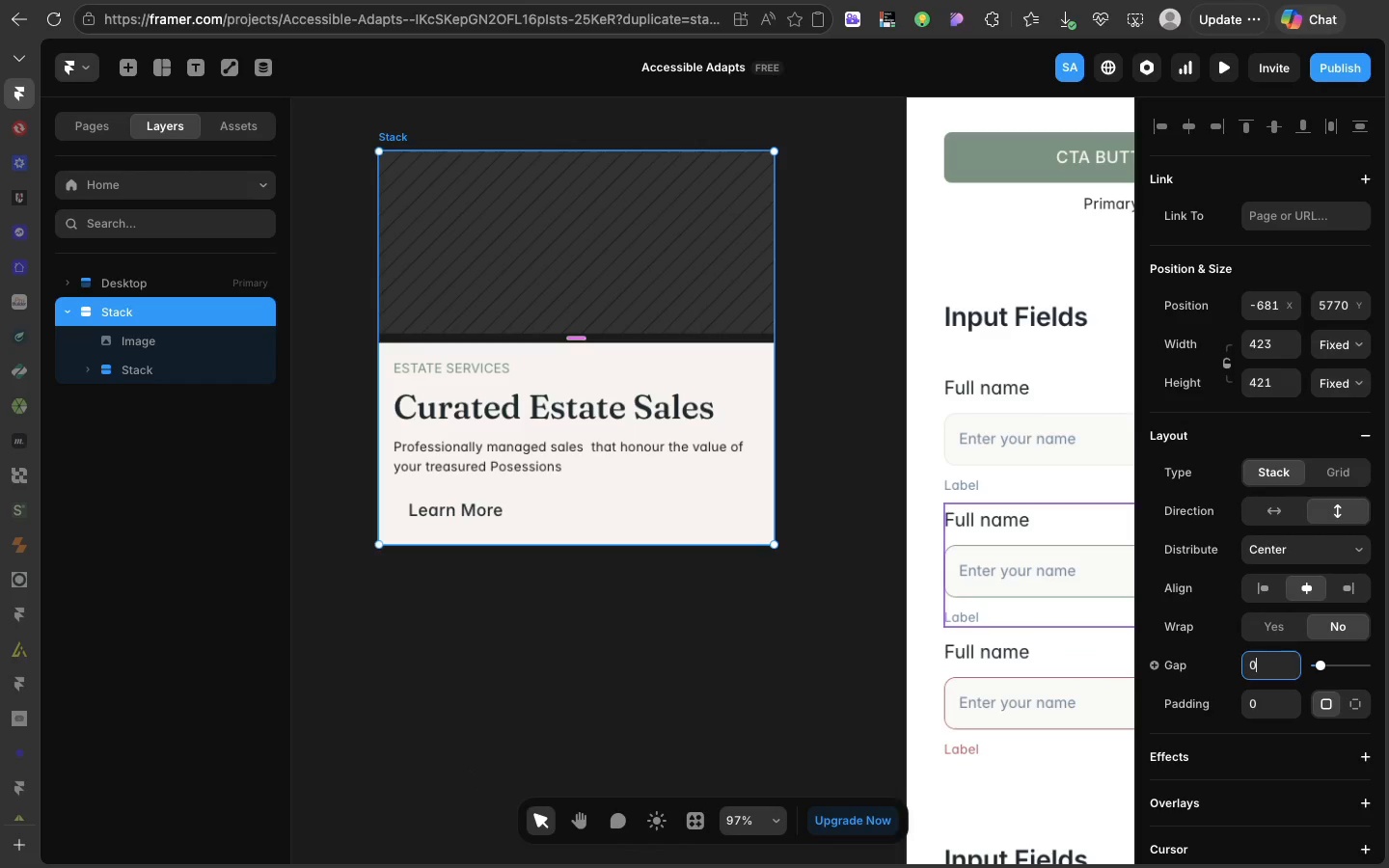 
key(0)
 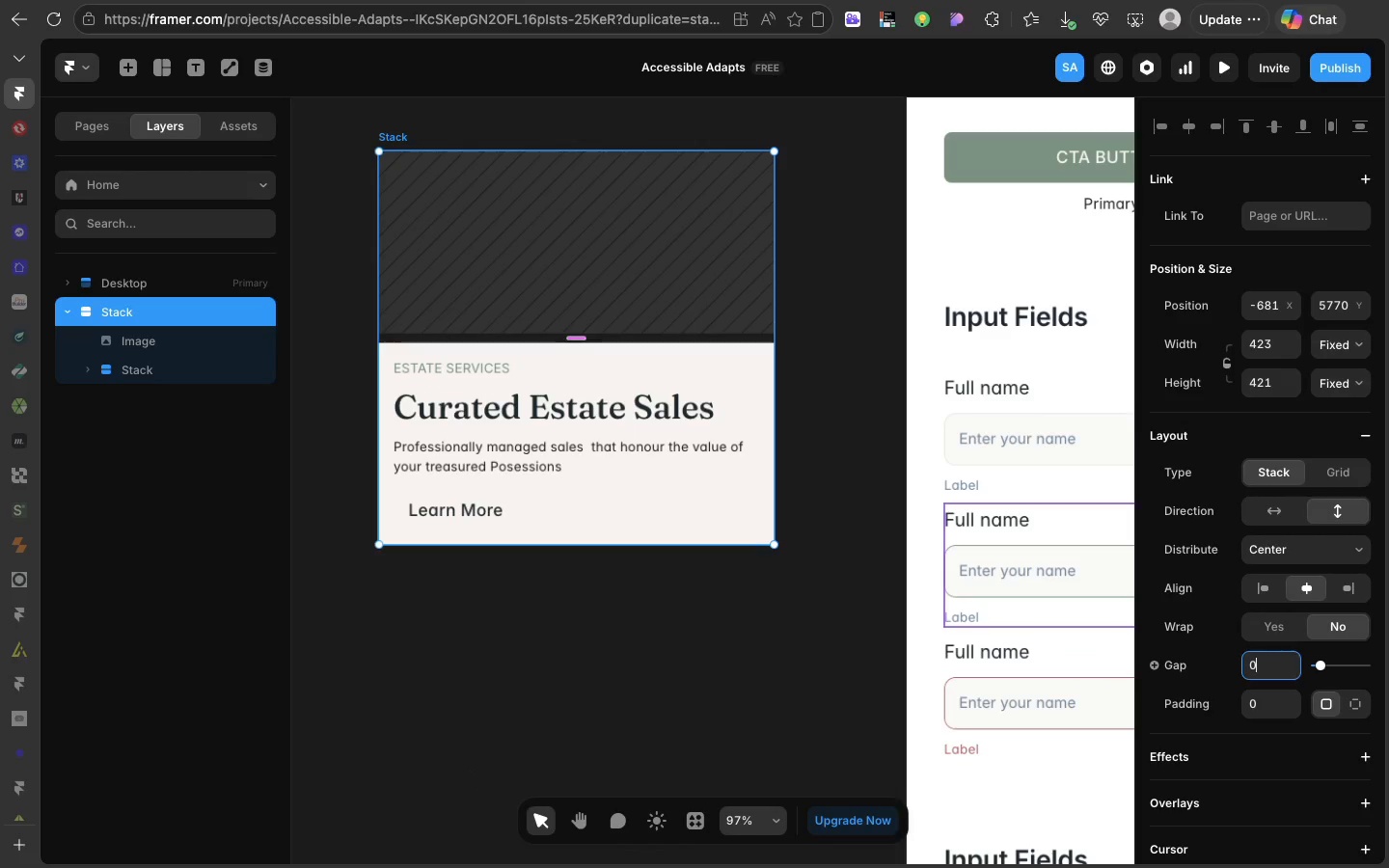 
key(Enter)
 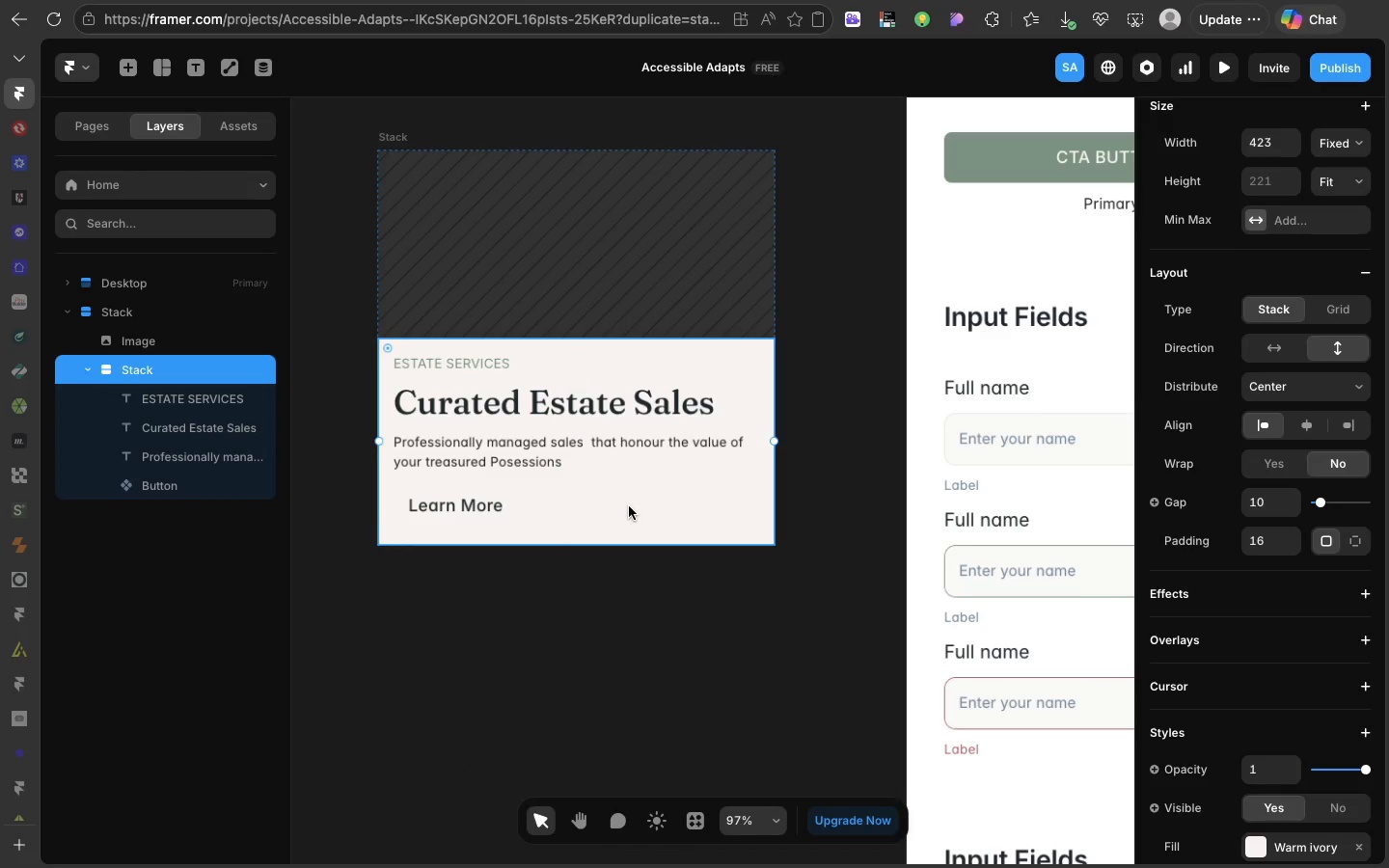 
double_click([629, 506])
 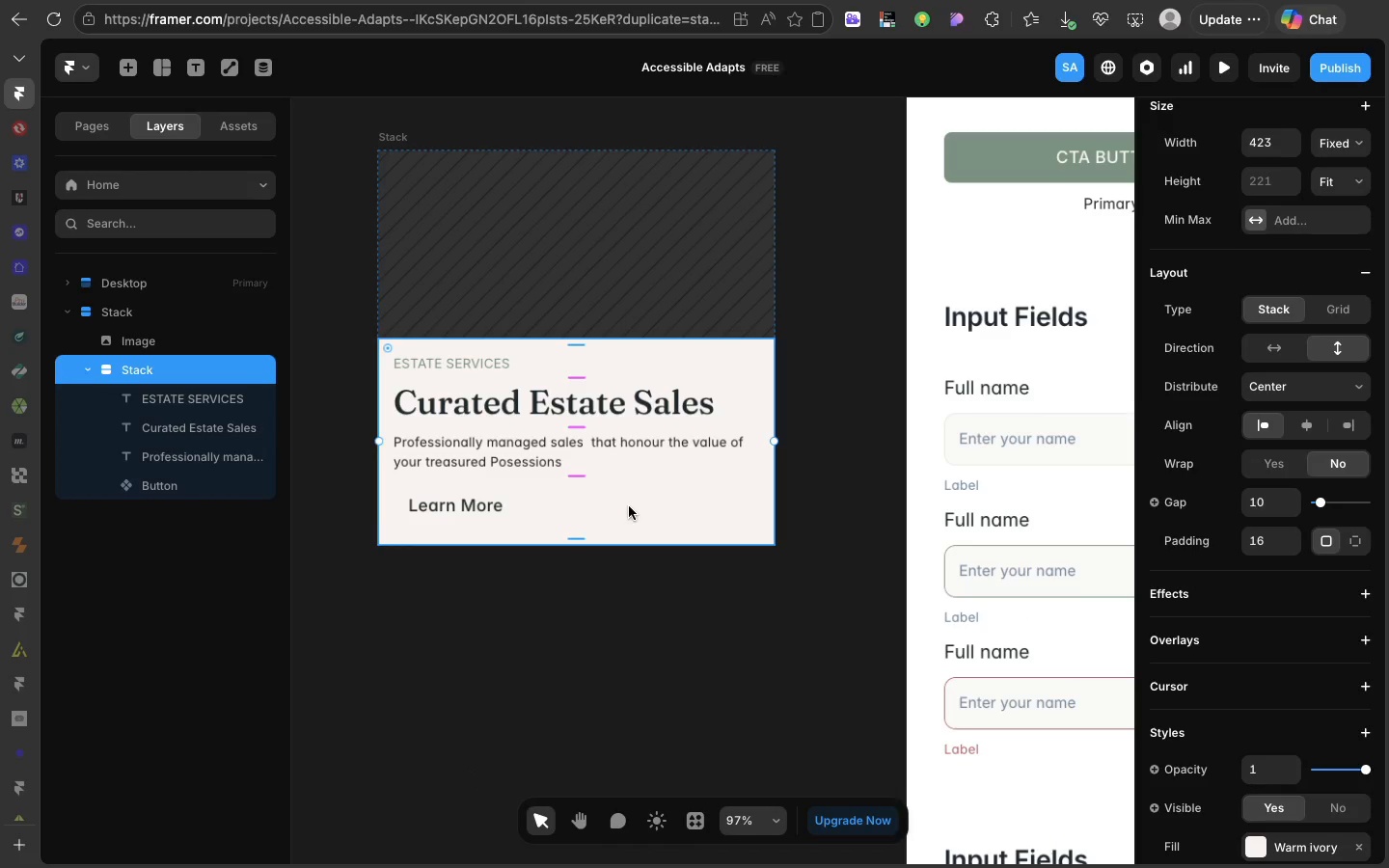 
triple_click([629, 506])
 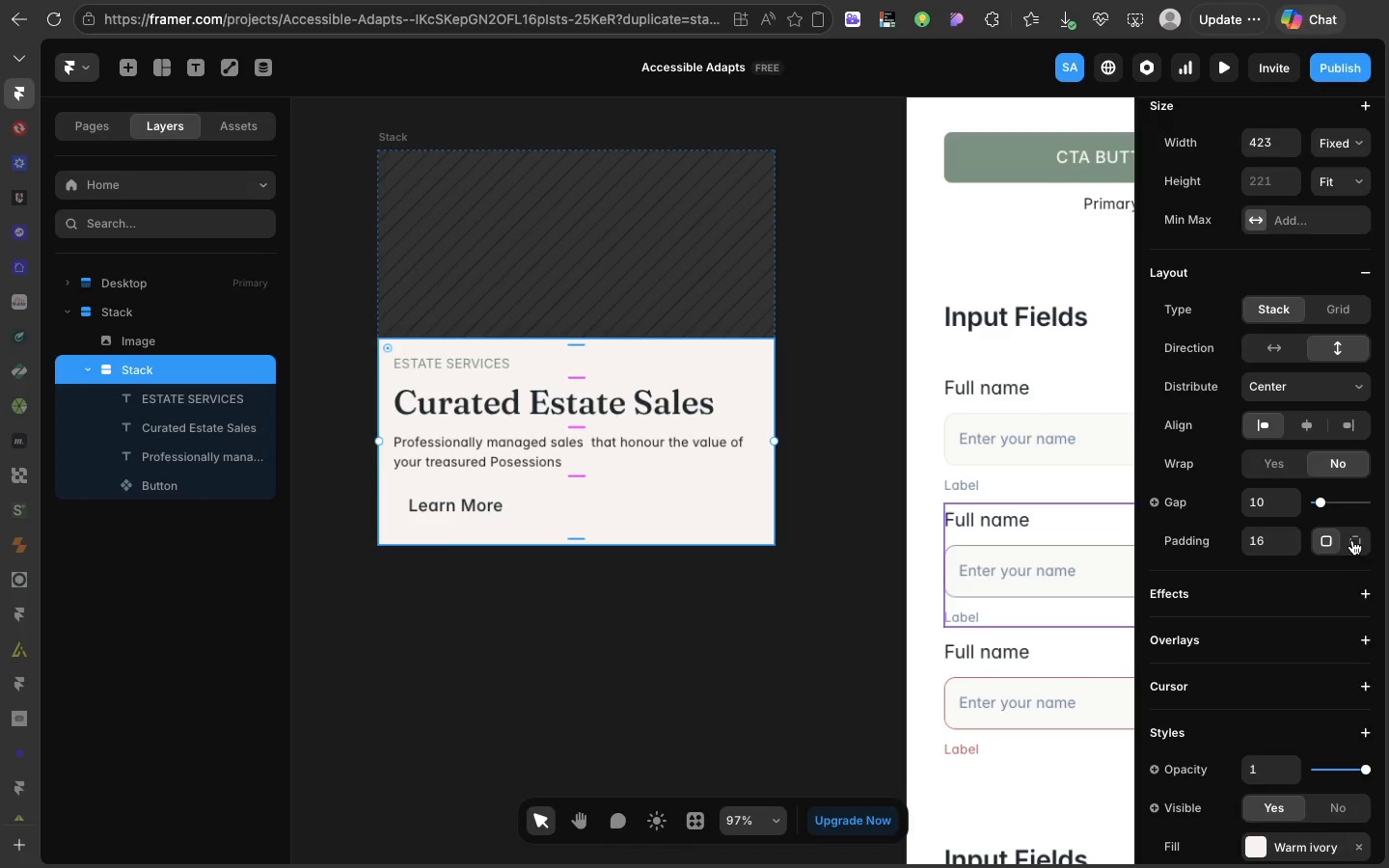 
left_click([1352, 540])
 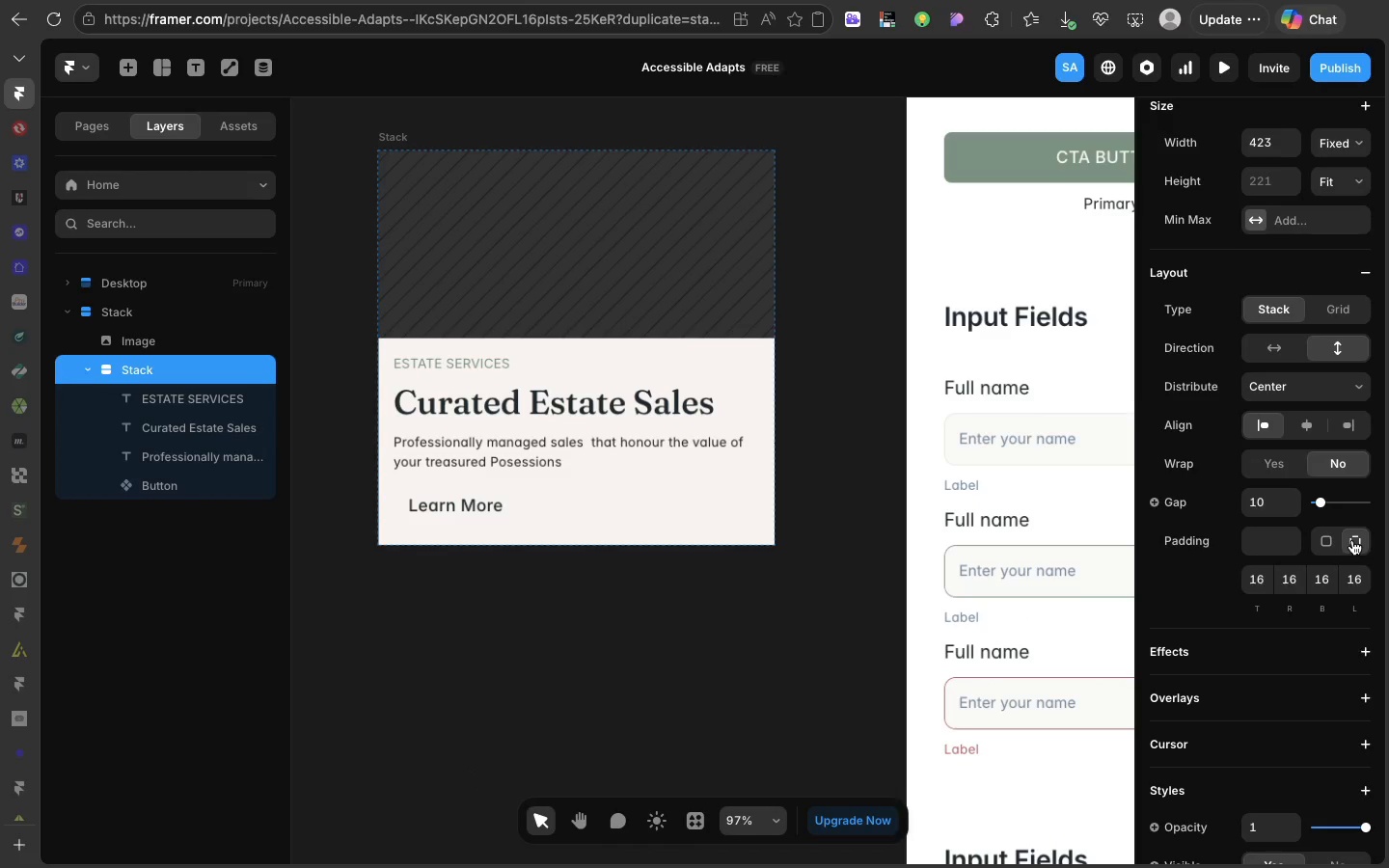 
left_click([1352, 540])
 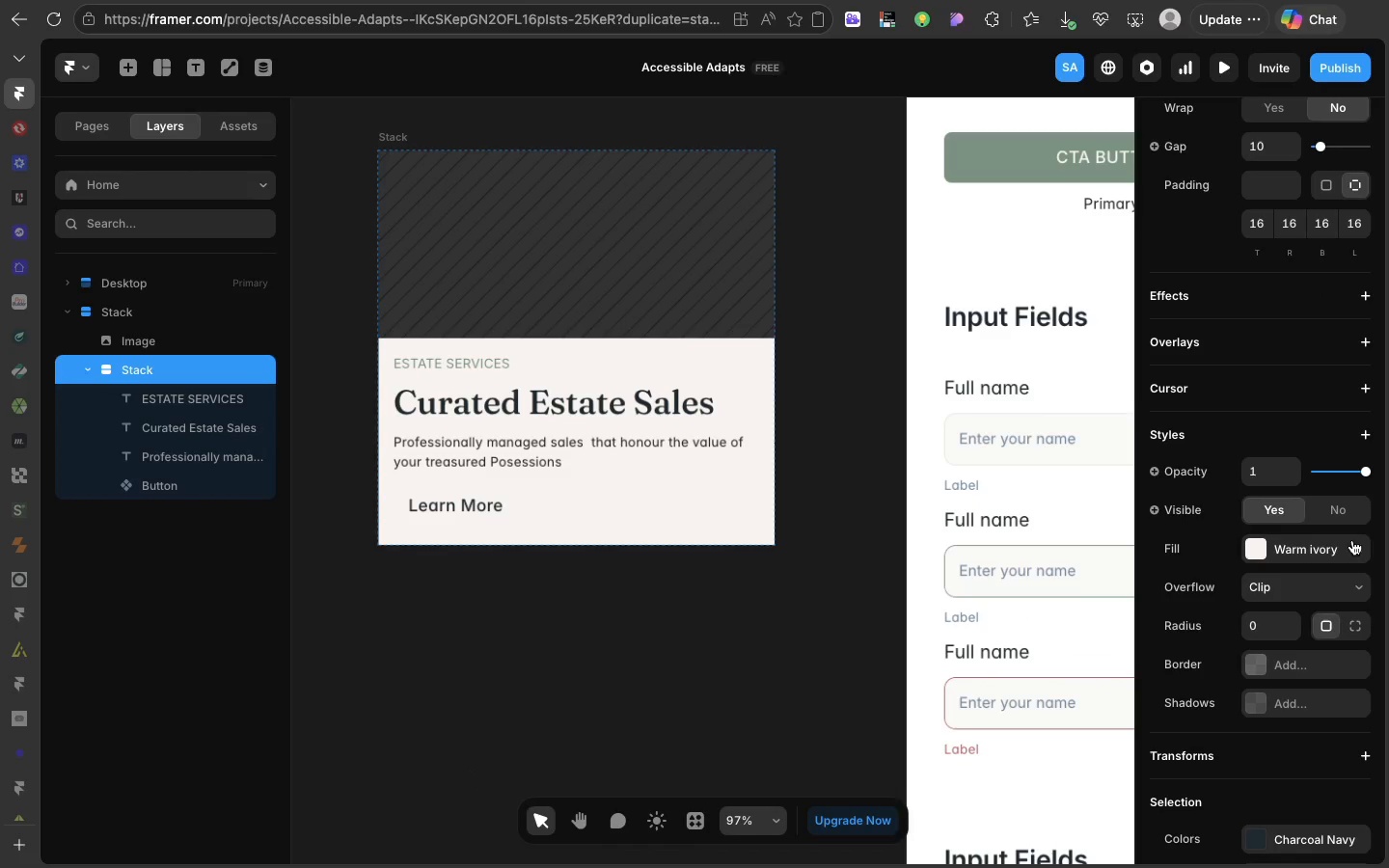 
scroll: coordinate [1352, 540], scroll_direction: down, amount: 27.0
 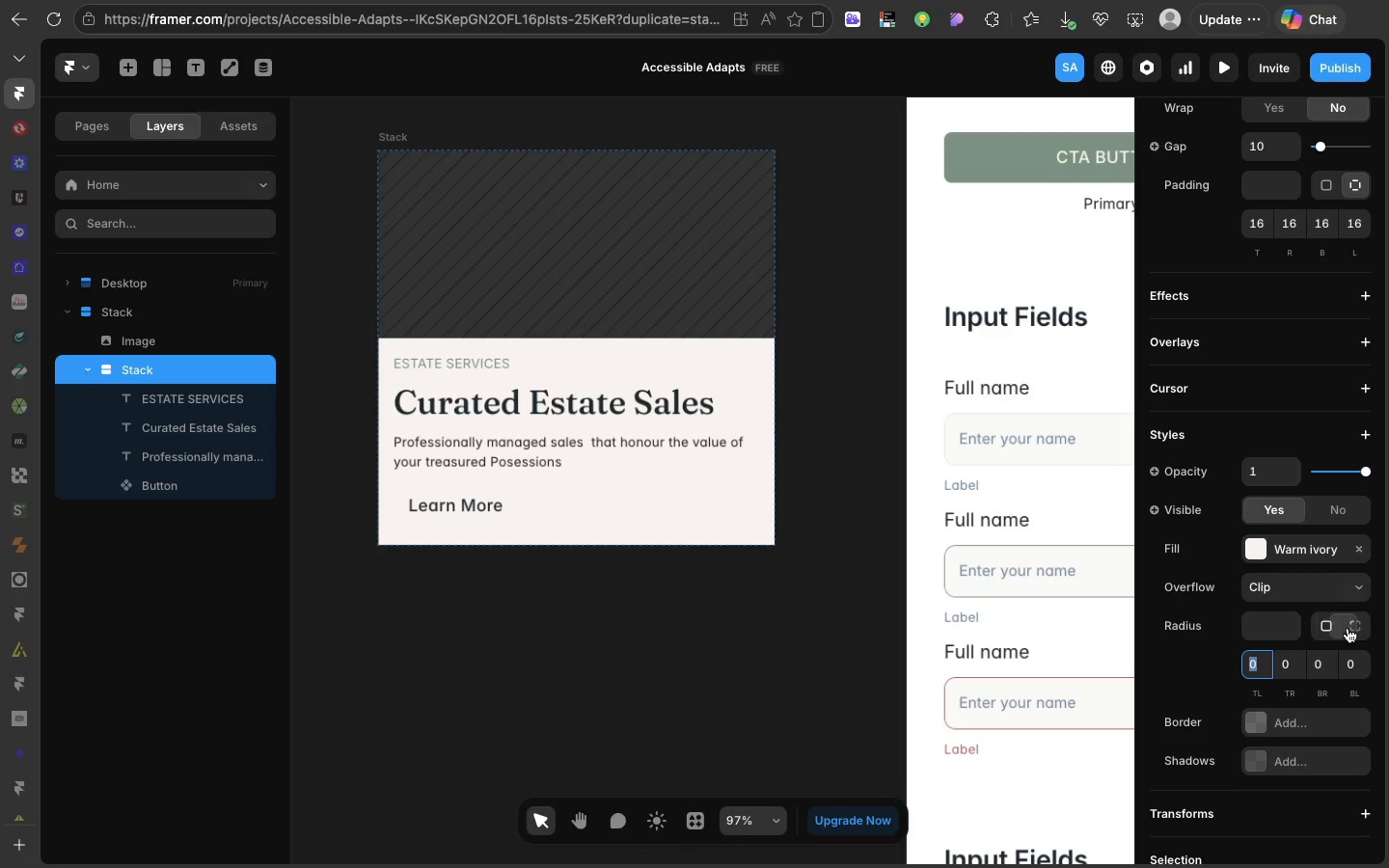 
left_click([1348, 628])
 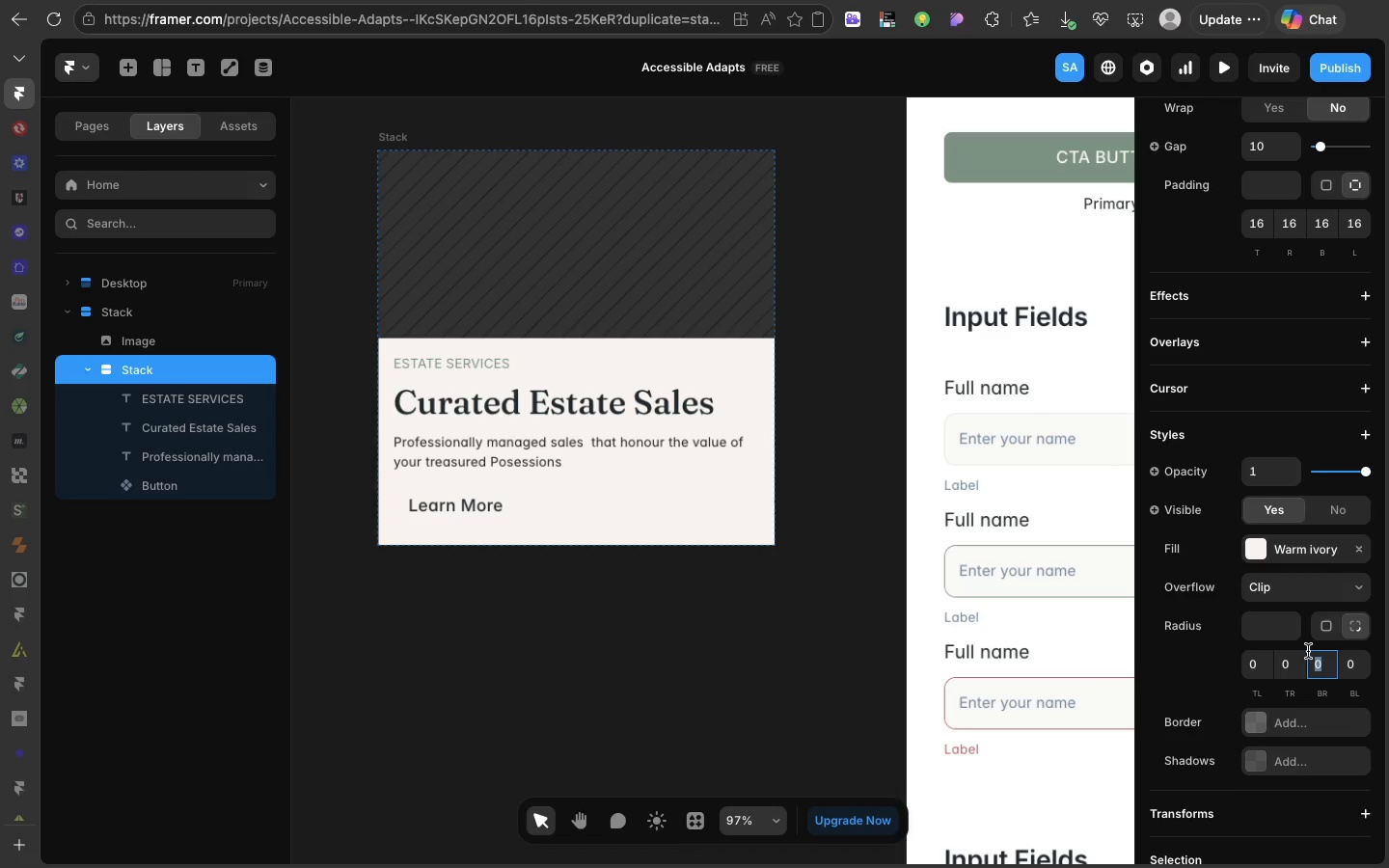 
left_click([1308, 651])
 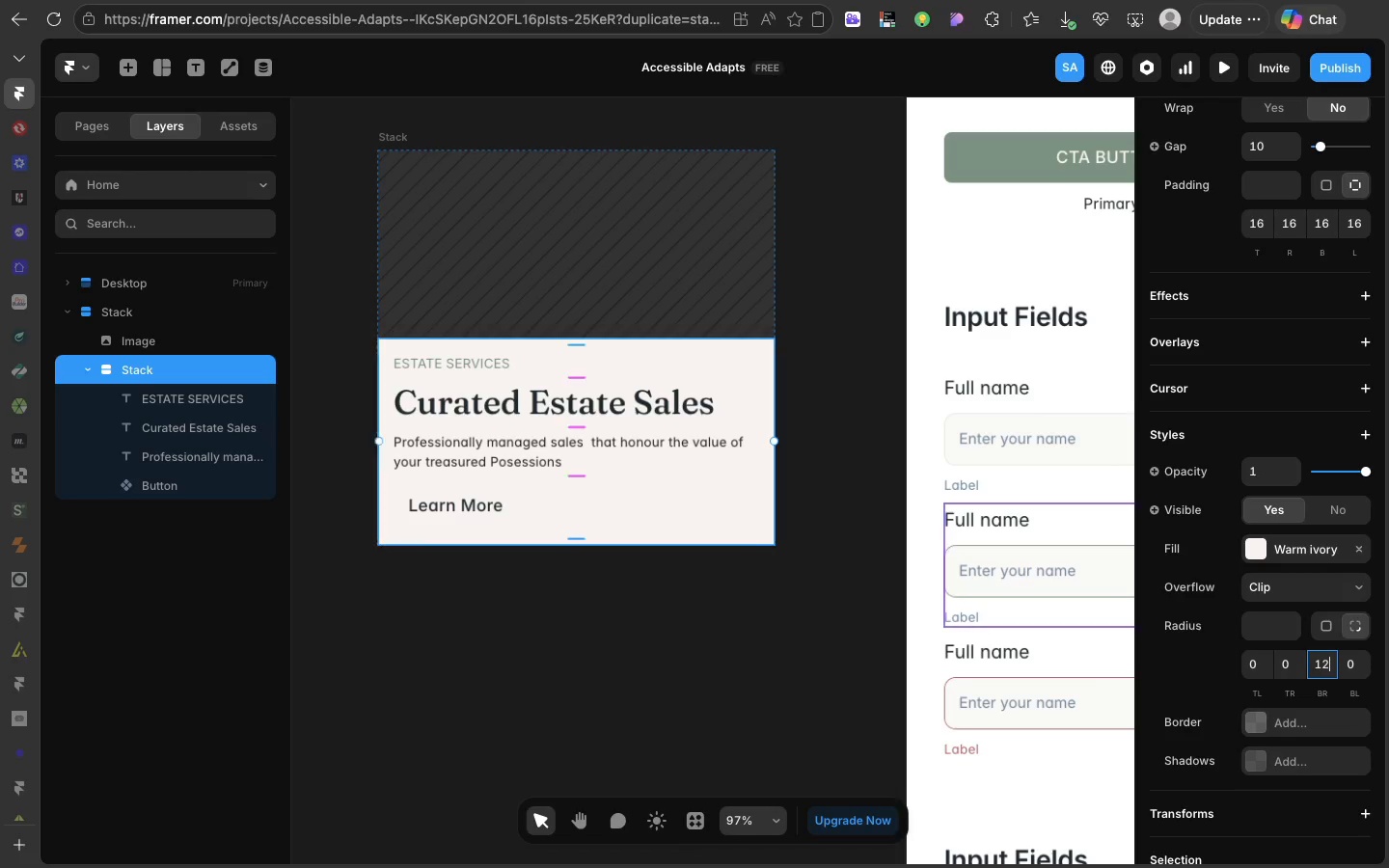 
type(12)
 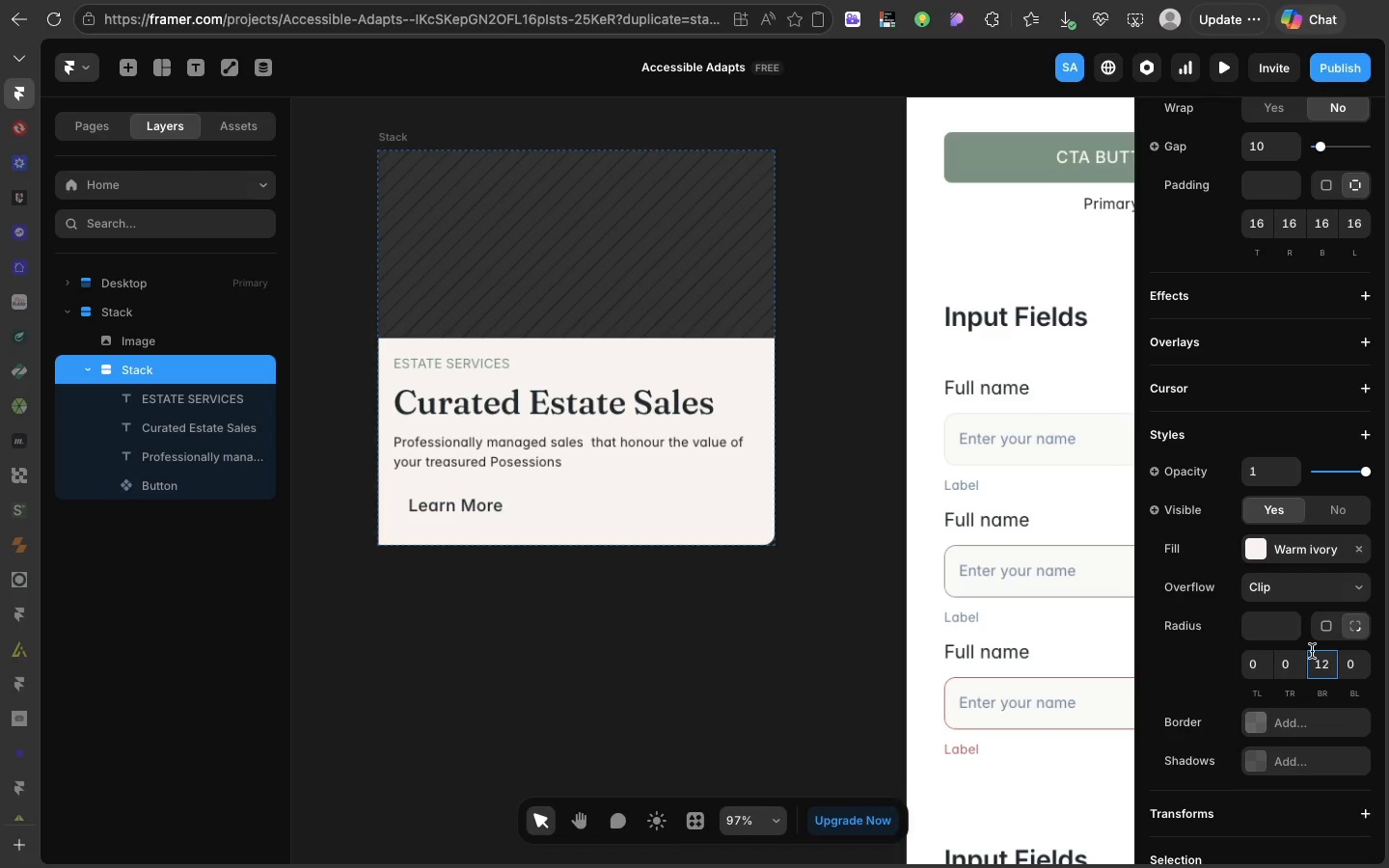 
key(Enter)
 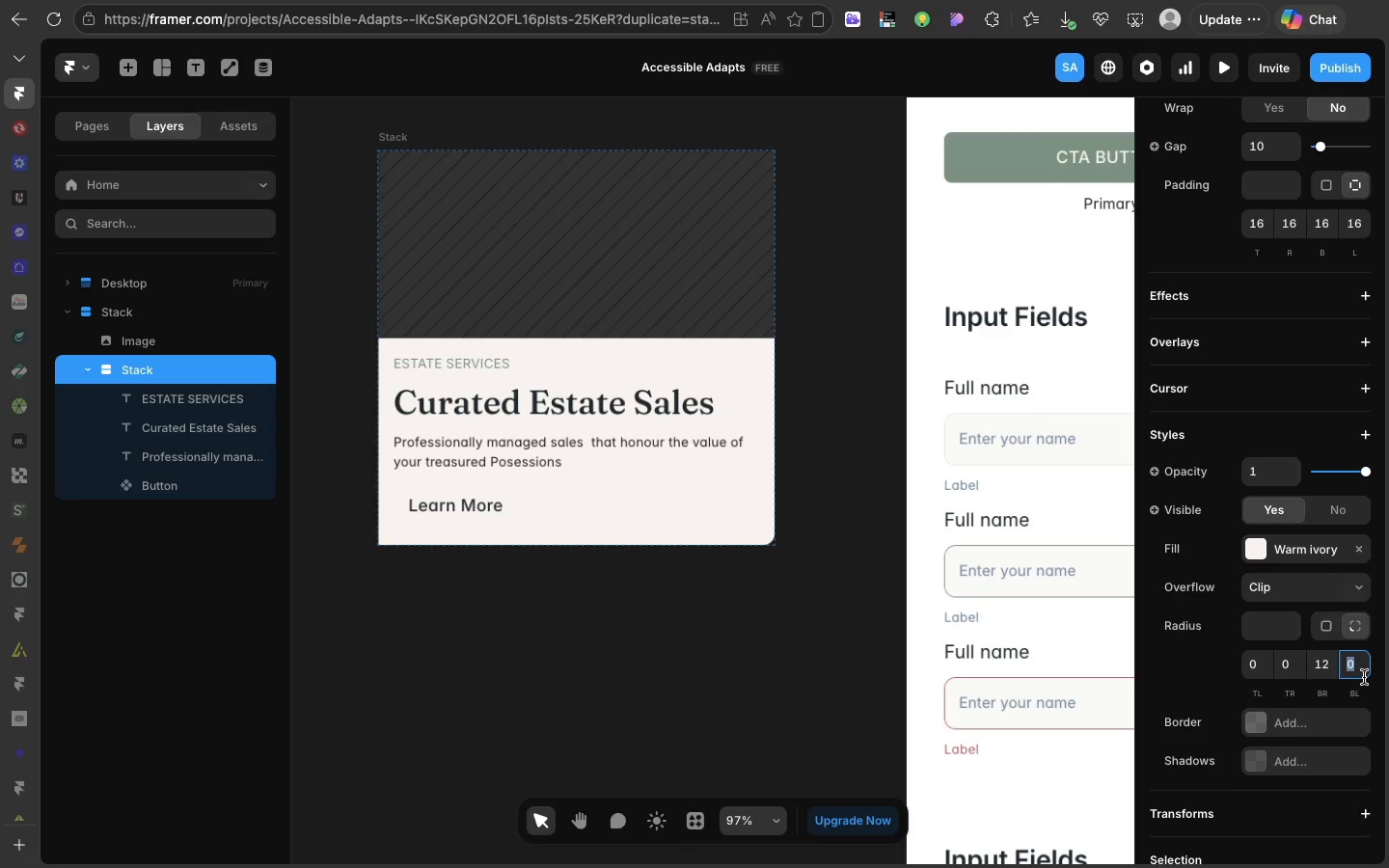 
left_click([1364, 677])
 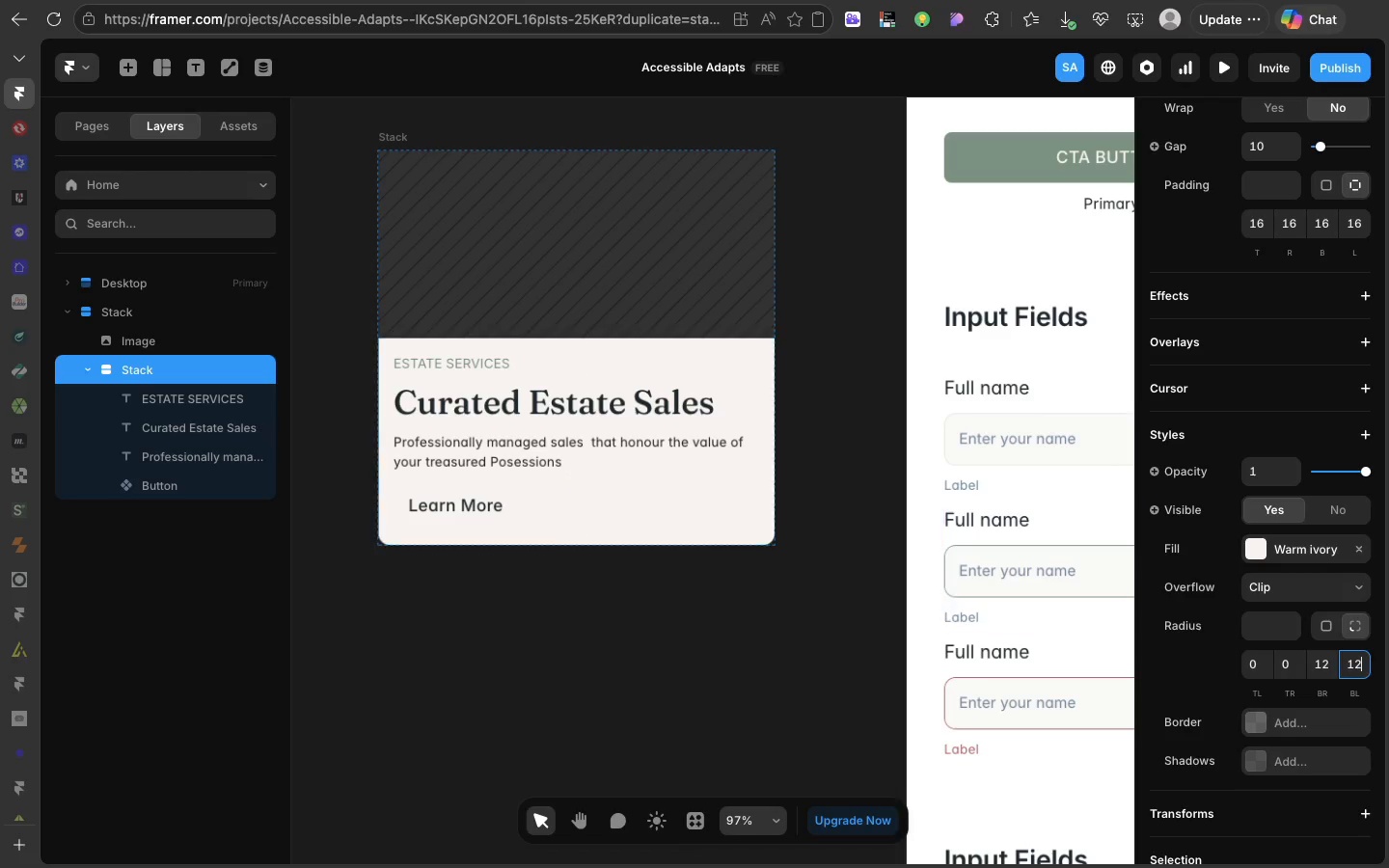 
type(12)
 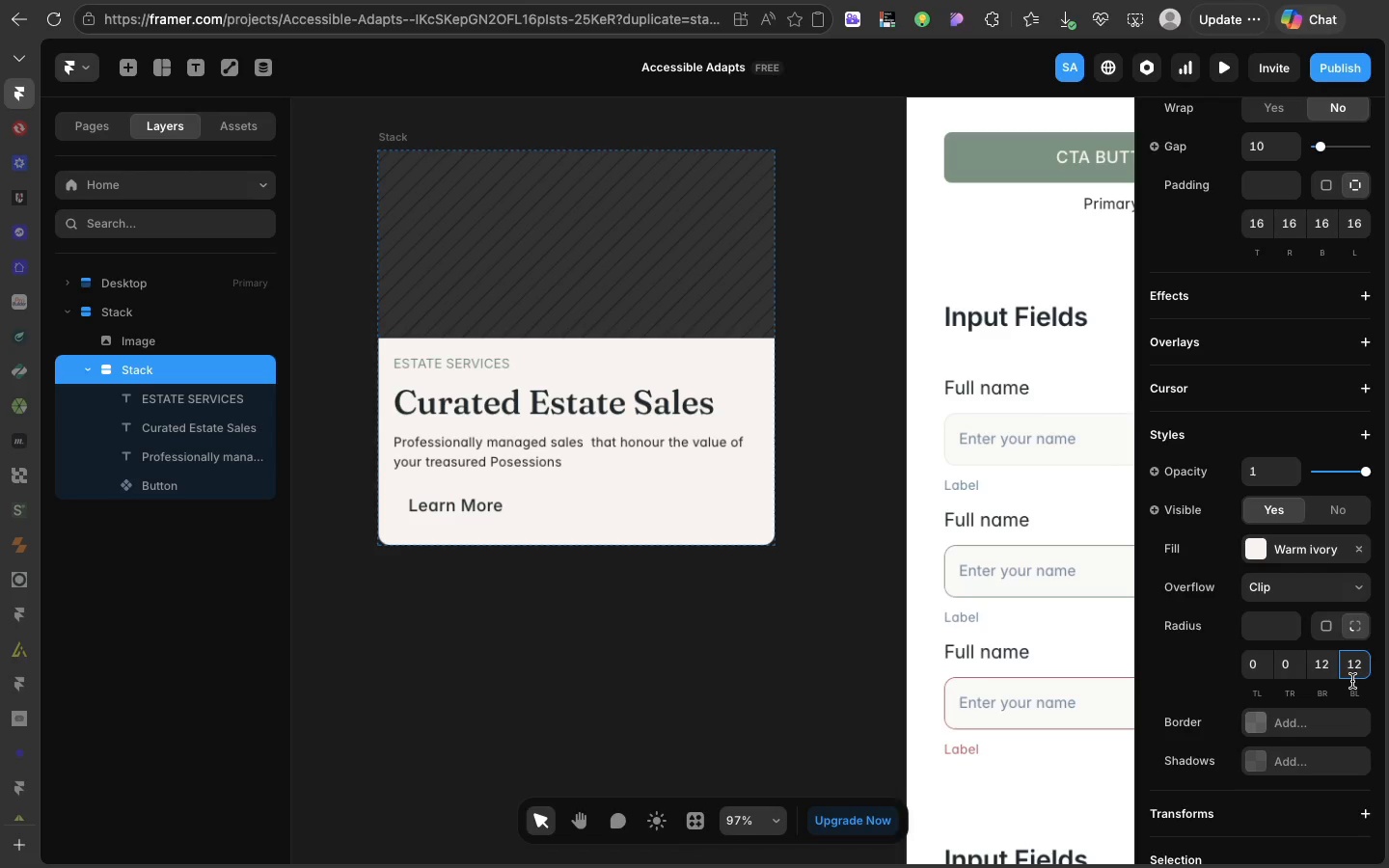 
key(Enter)
 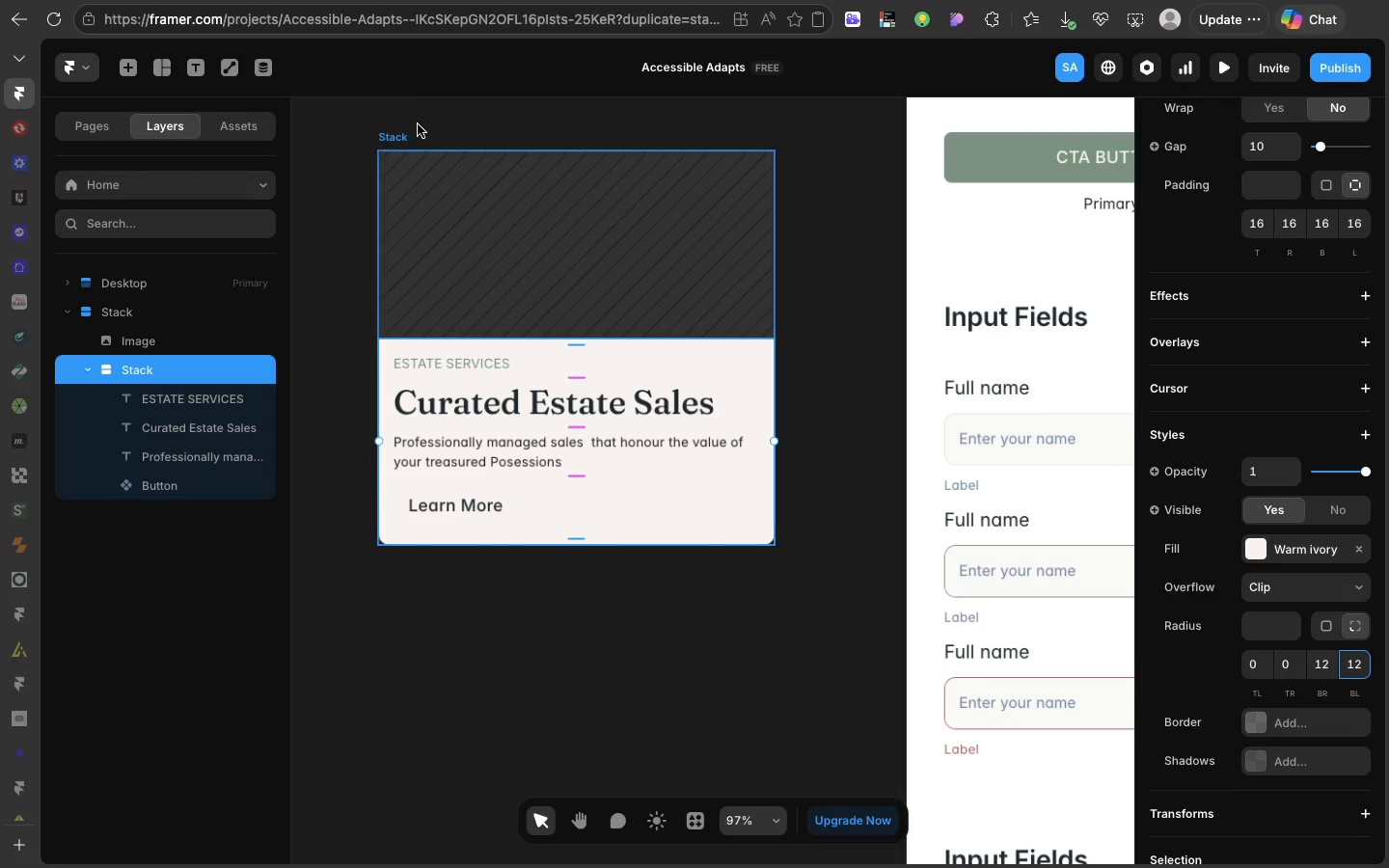 
left_click([415, 129])
 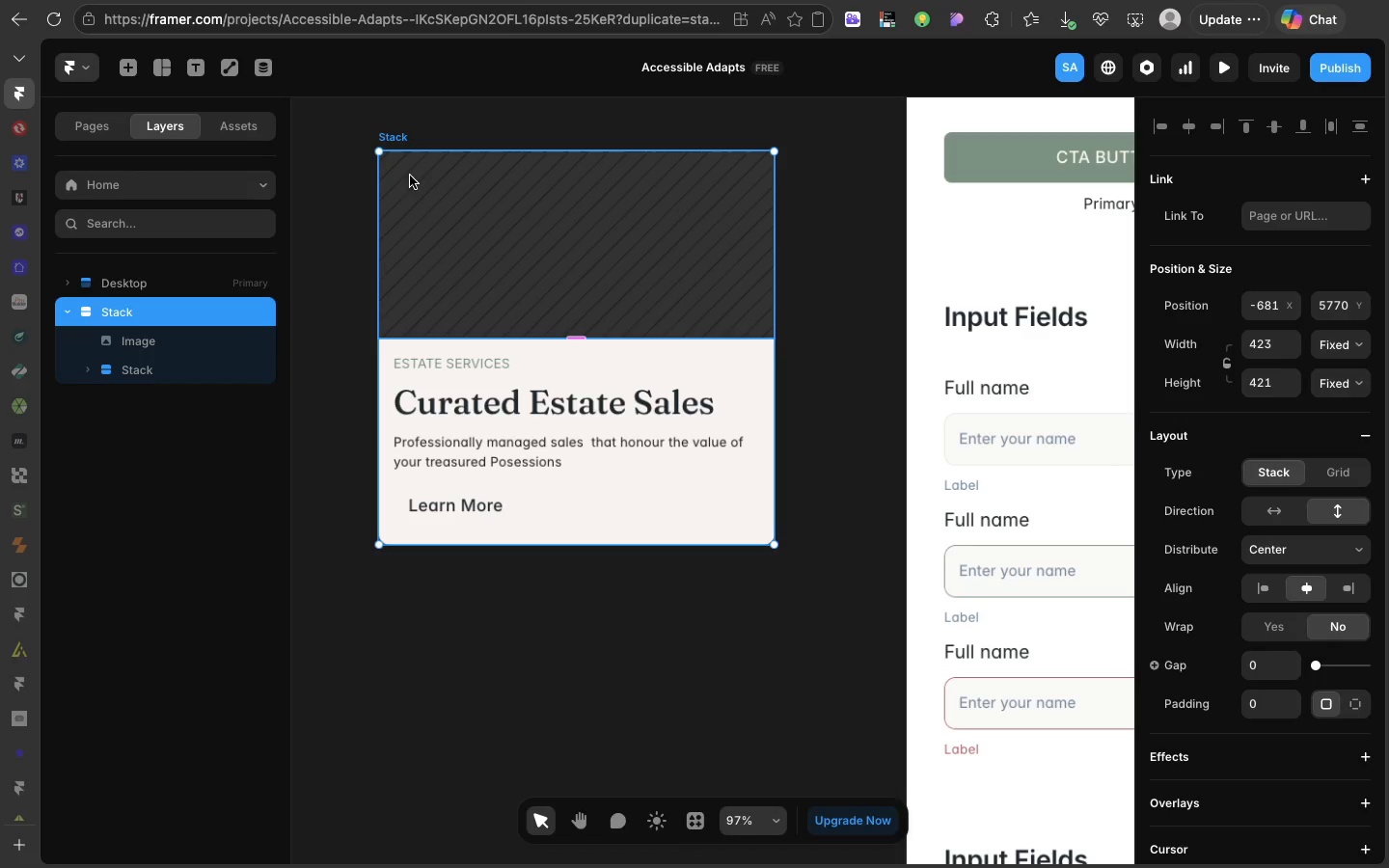 
wait(5.57)
 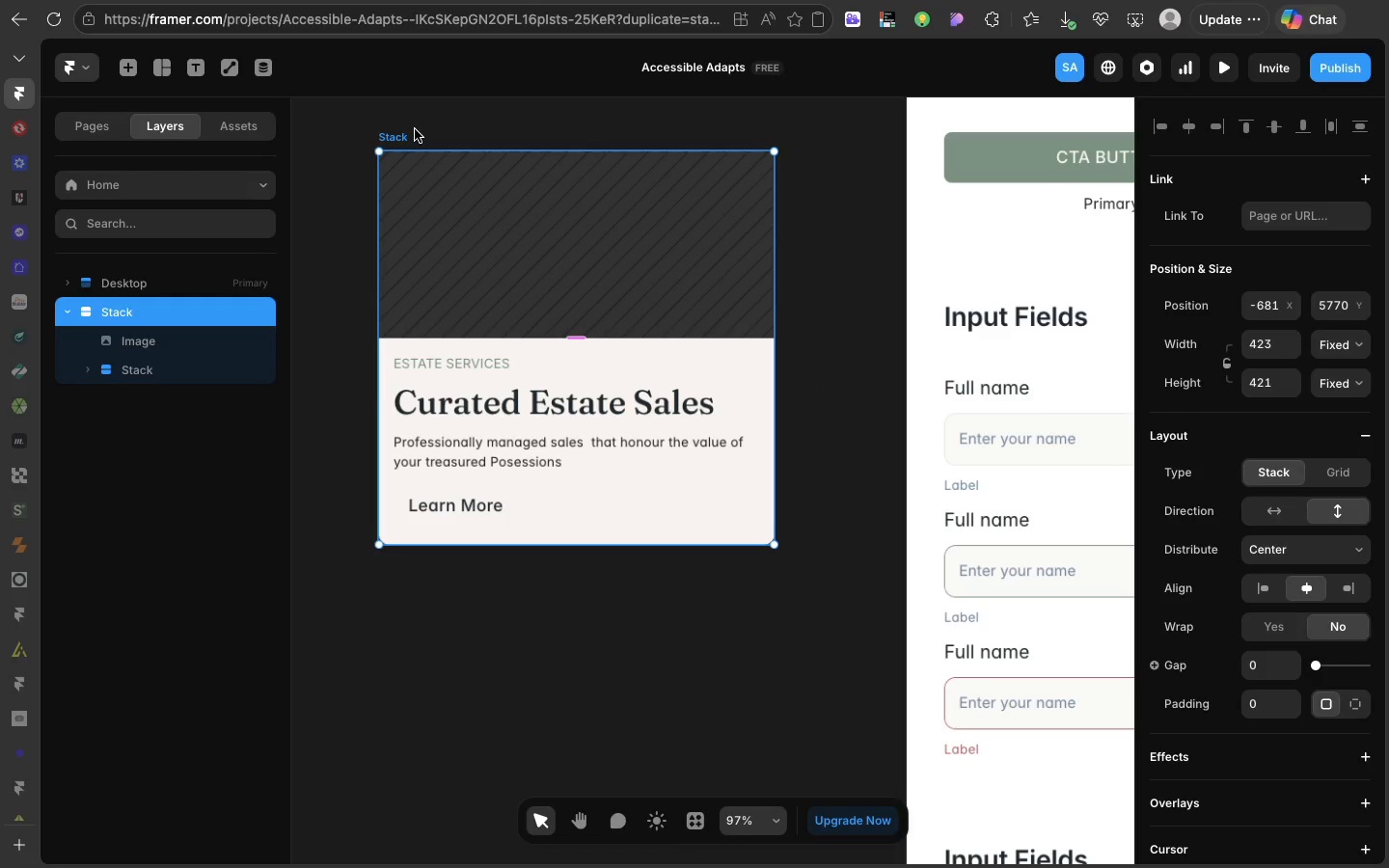 
right_click([411, 182])
 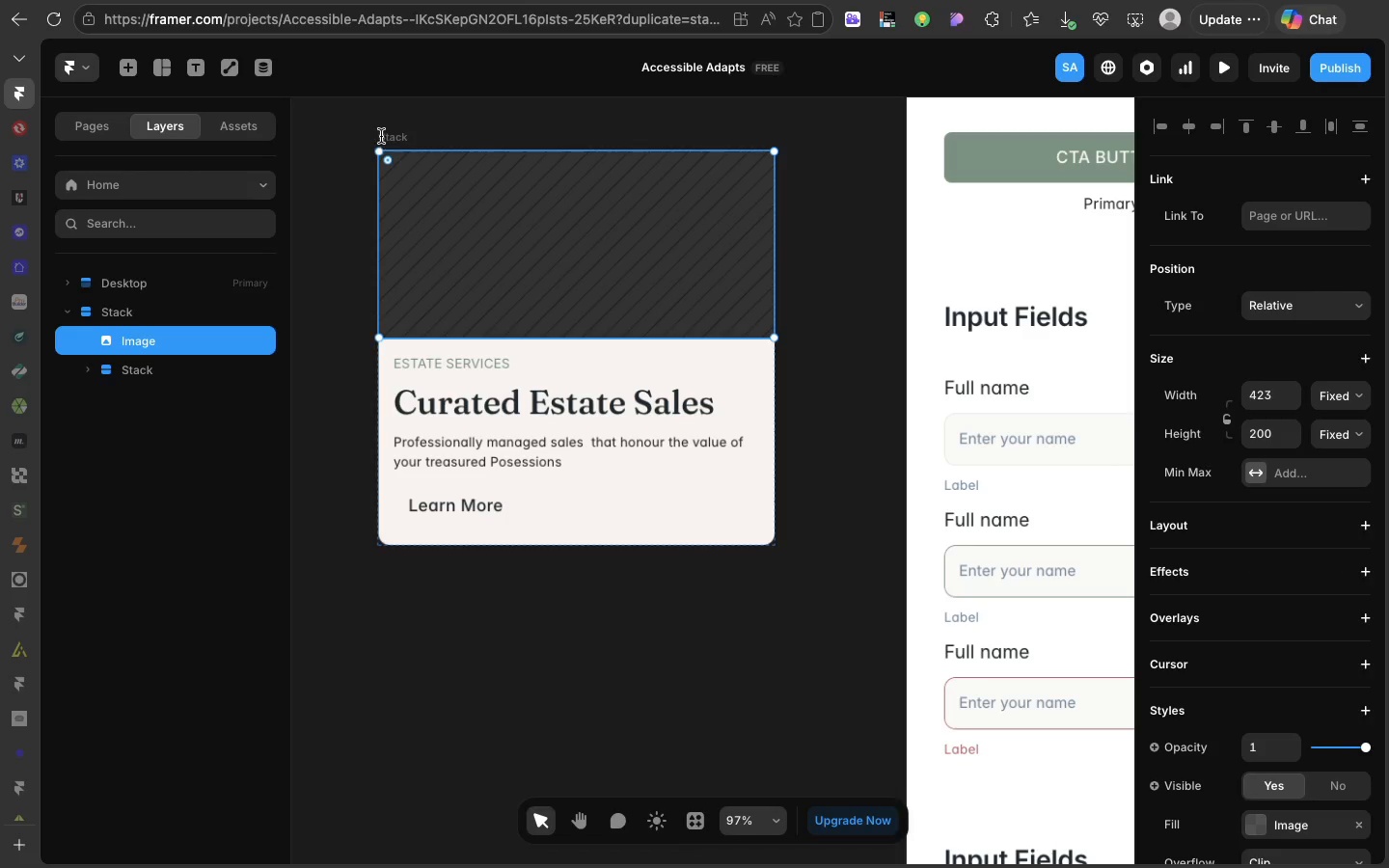 
double_click([381, 136])
 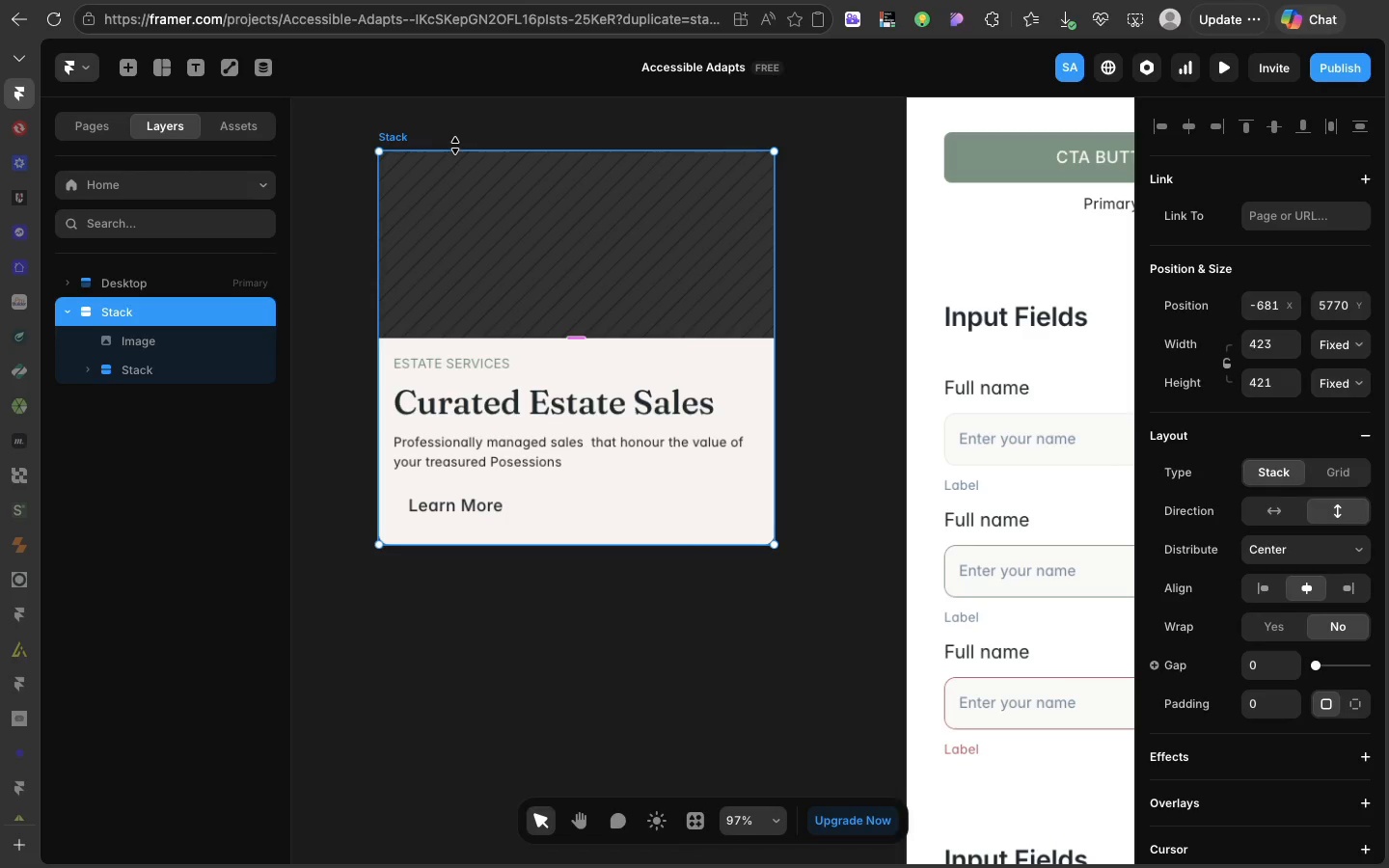 
left_click([462, 147])
 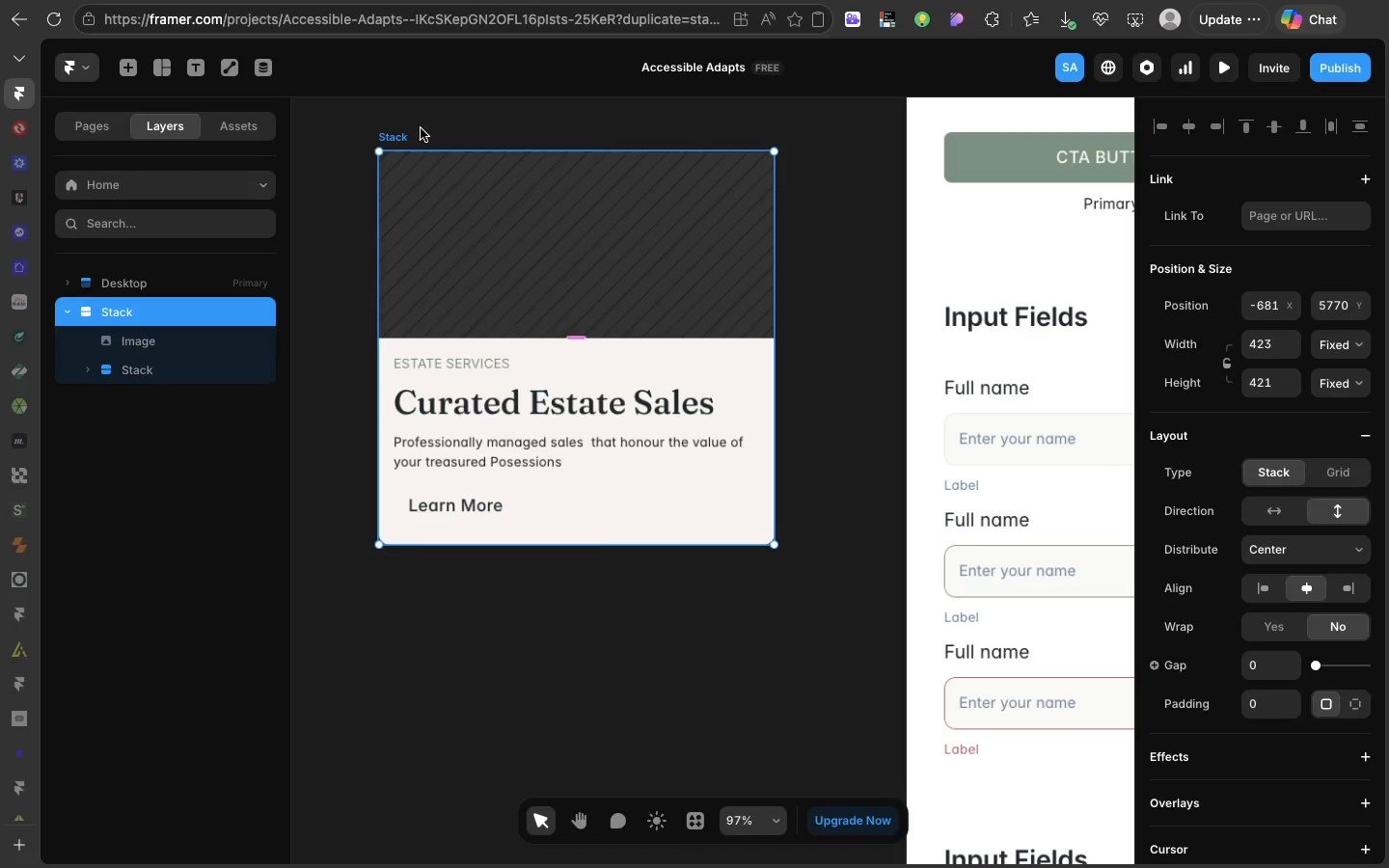 
right_click([421, 128])
 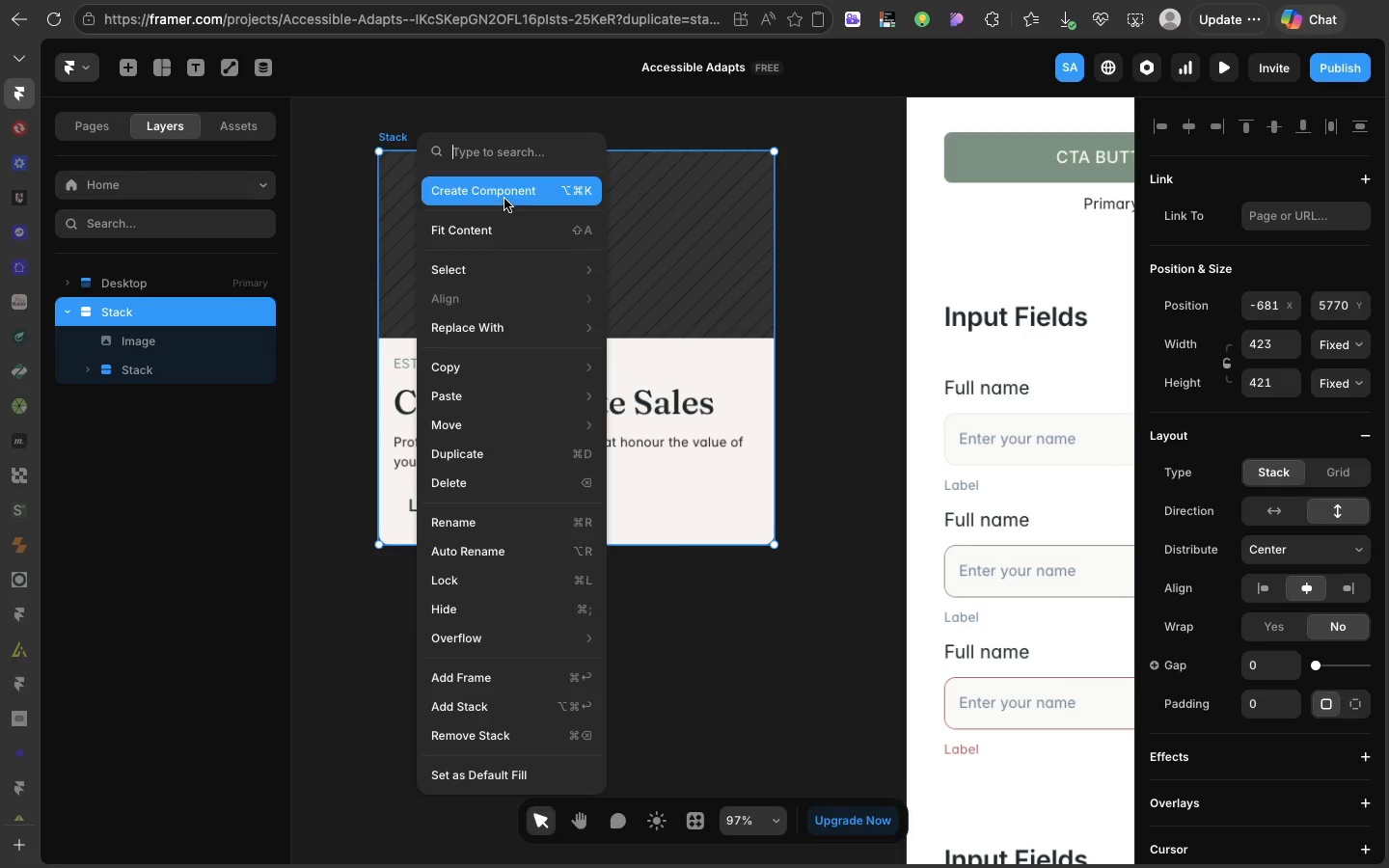 
left_click([504, 198])
 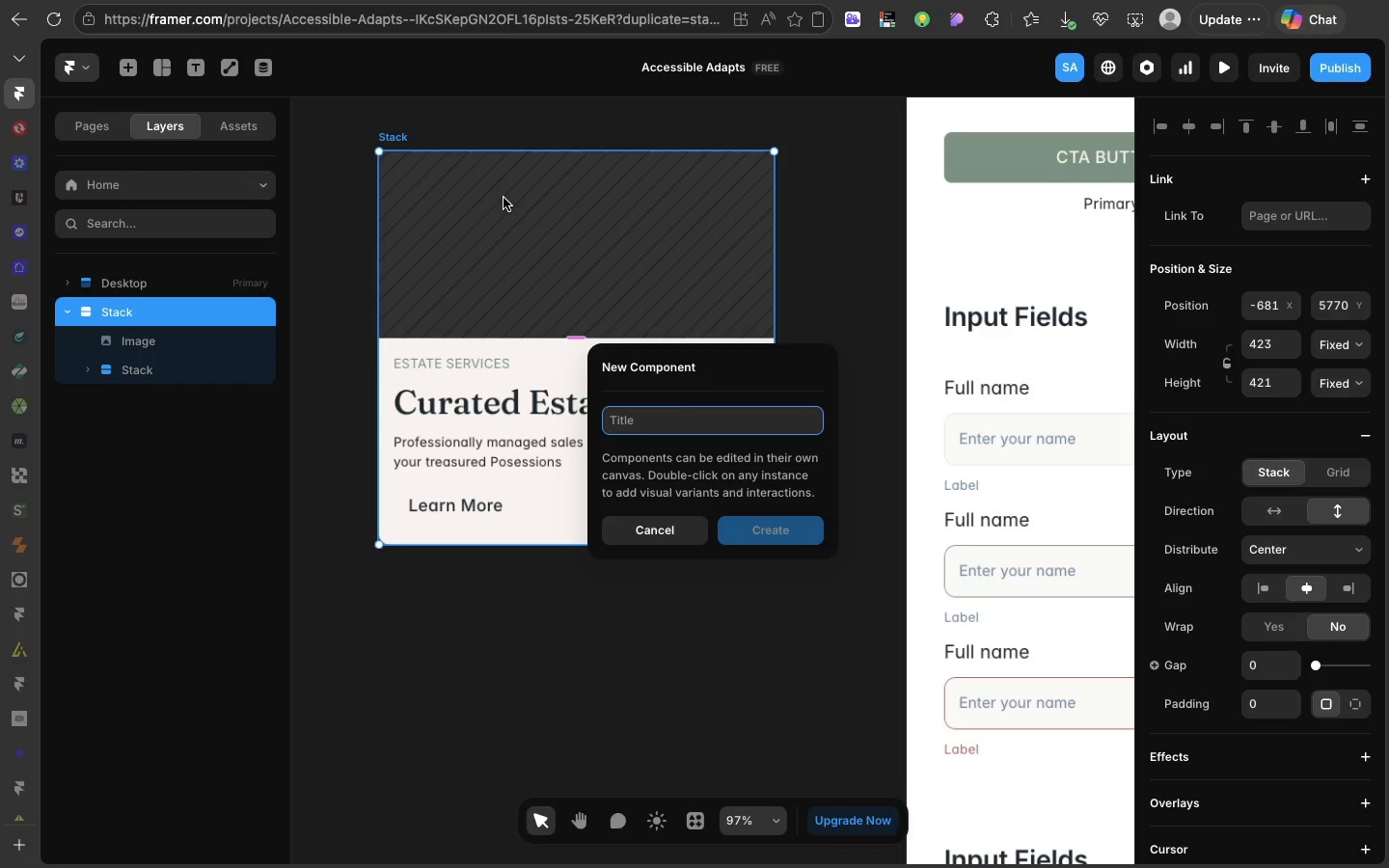 
type(Service Card)
 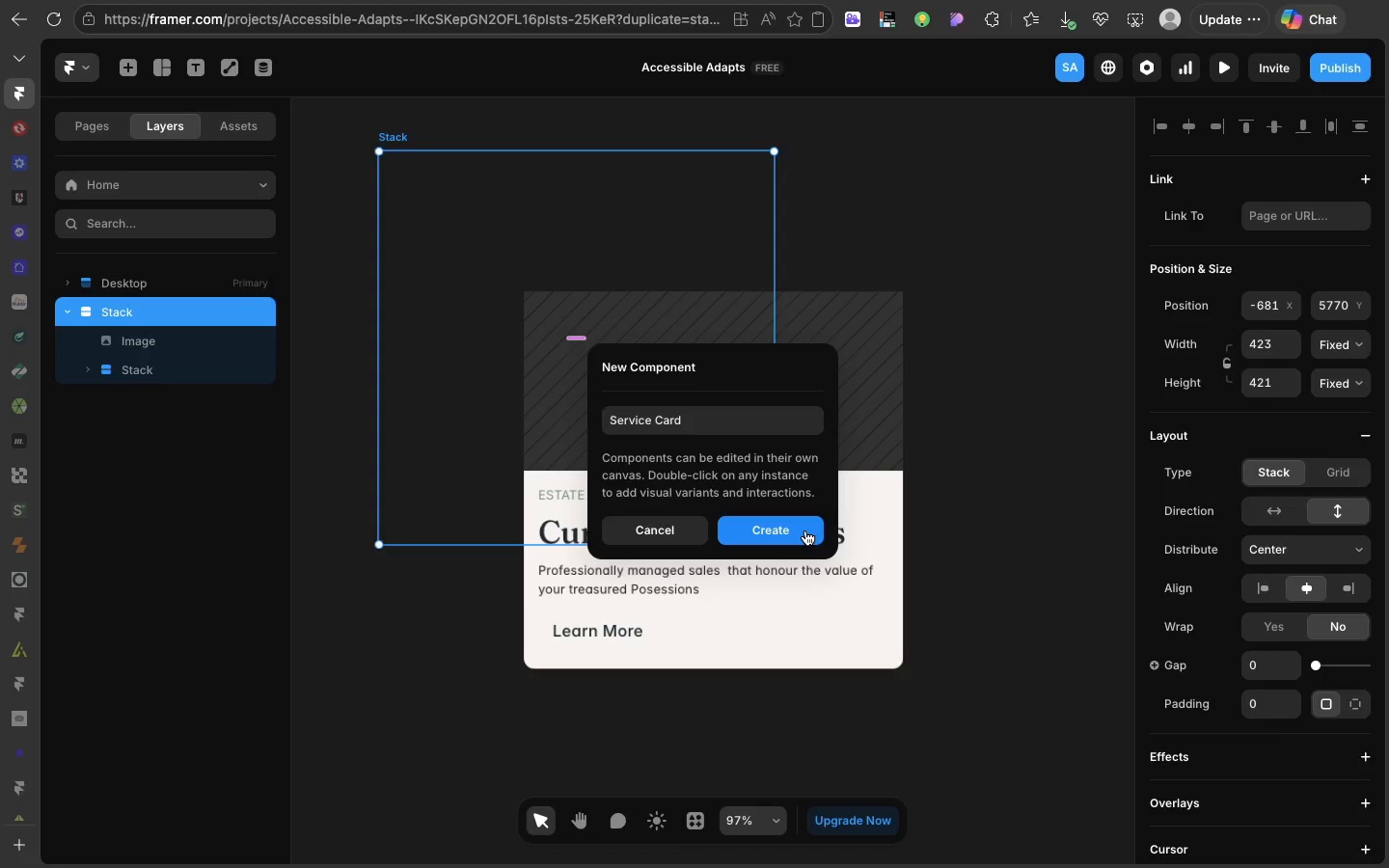 
left_click([805, 530])
 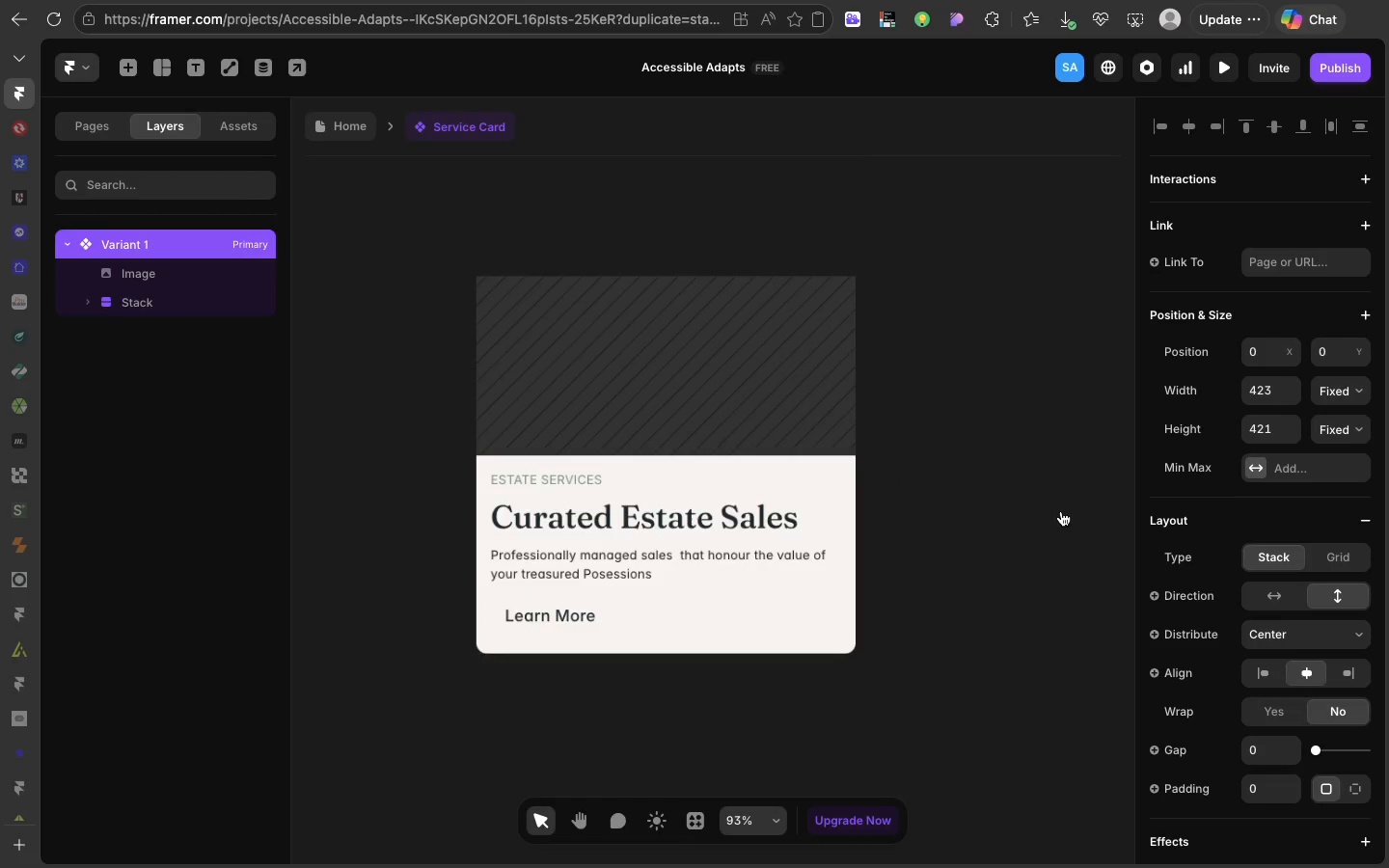 
left_click([813, 396])
 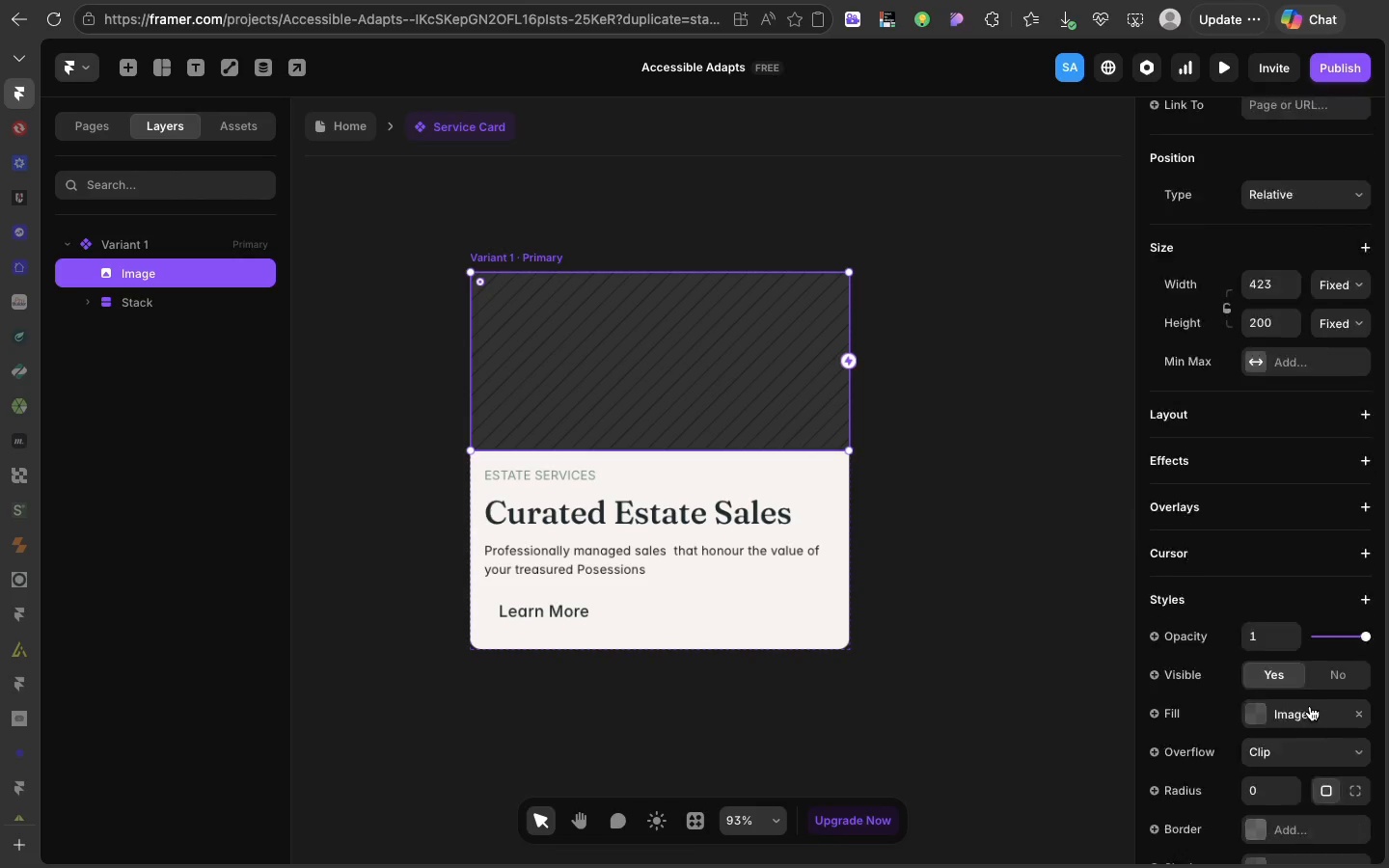 
scroll: coordinate [1310, 706], scroll_direction: down, amount: 47.0
 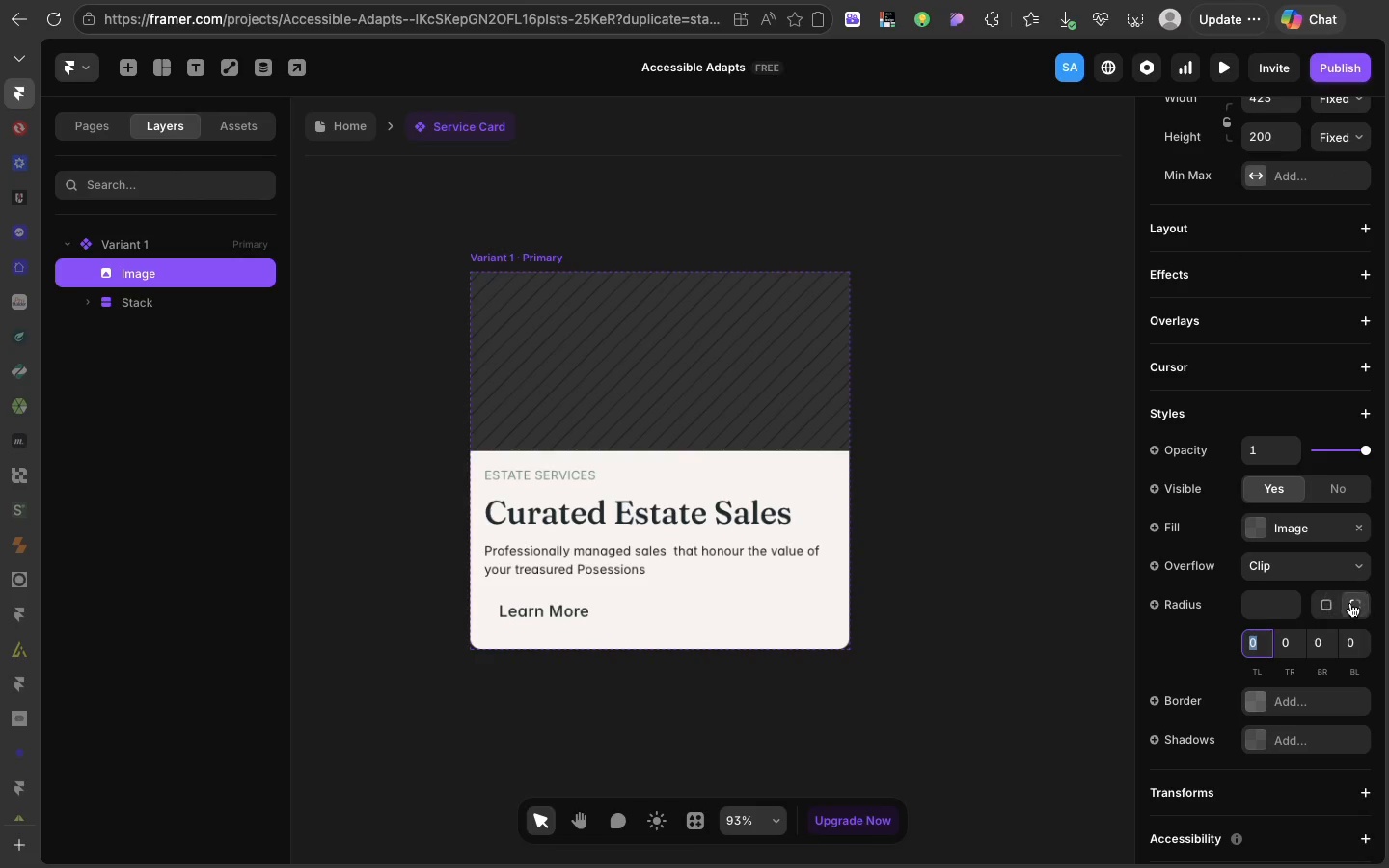 
left_click([1350, 603])
 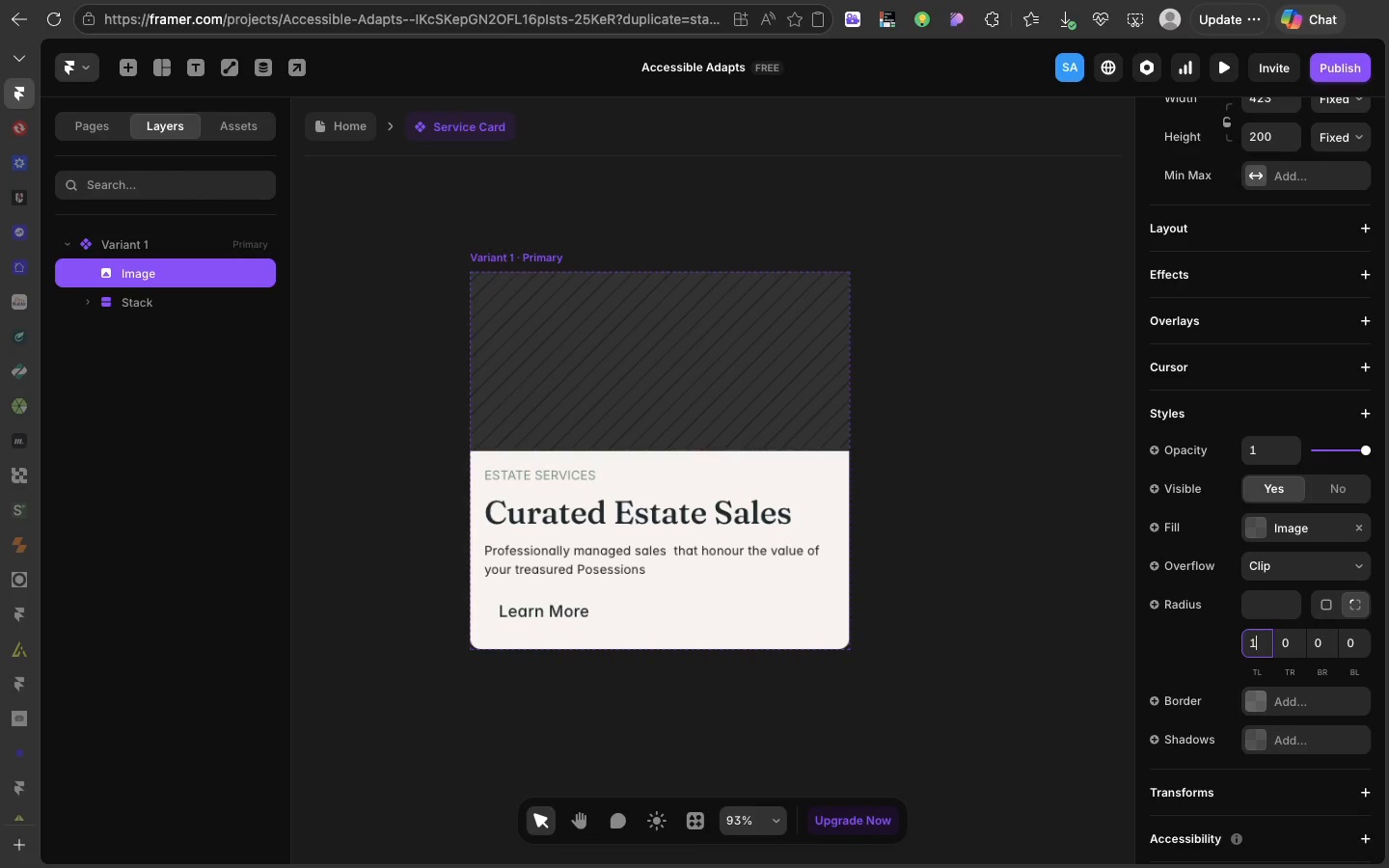 
type(12)
 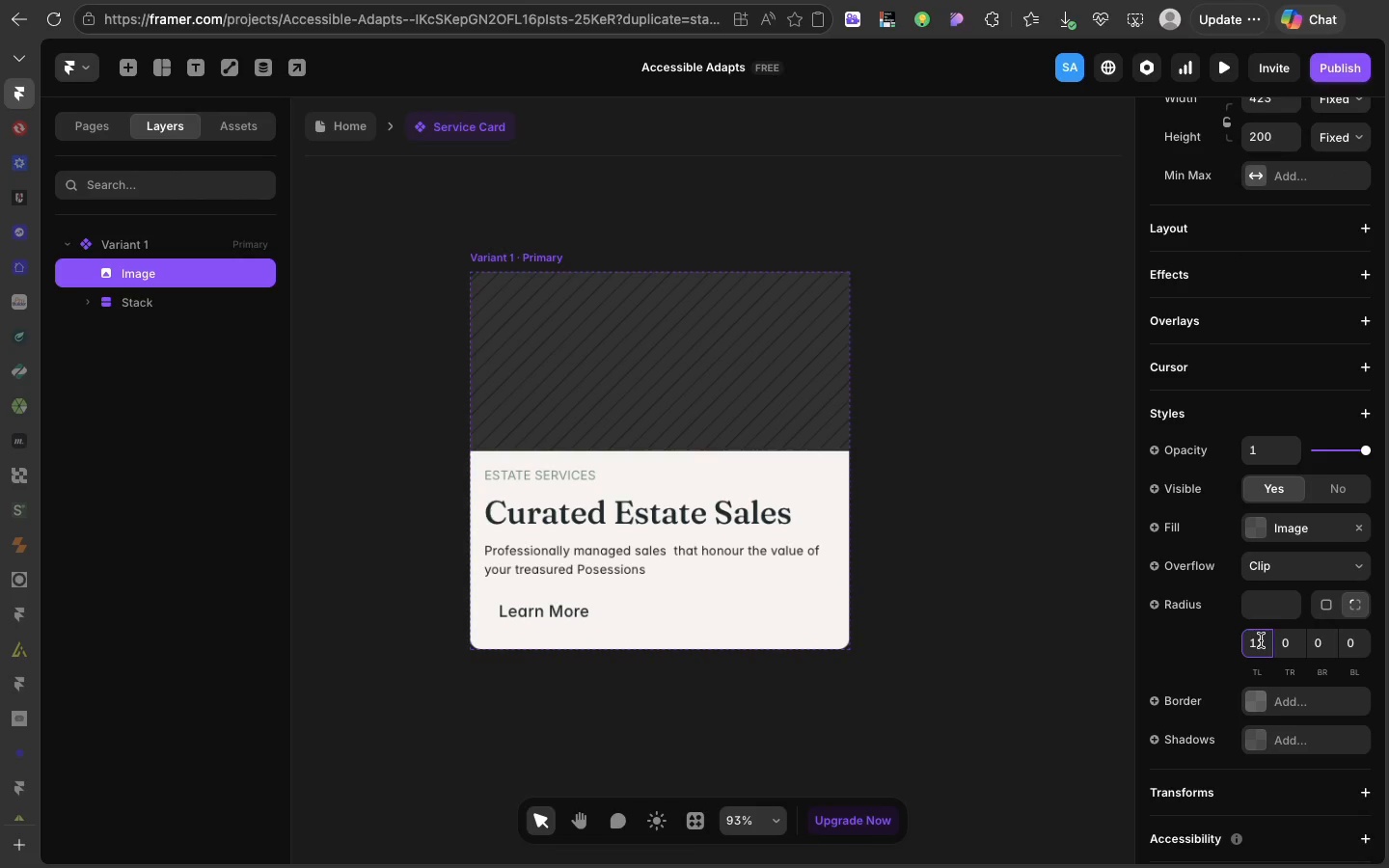 
key(Enter)
 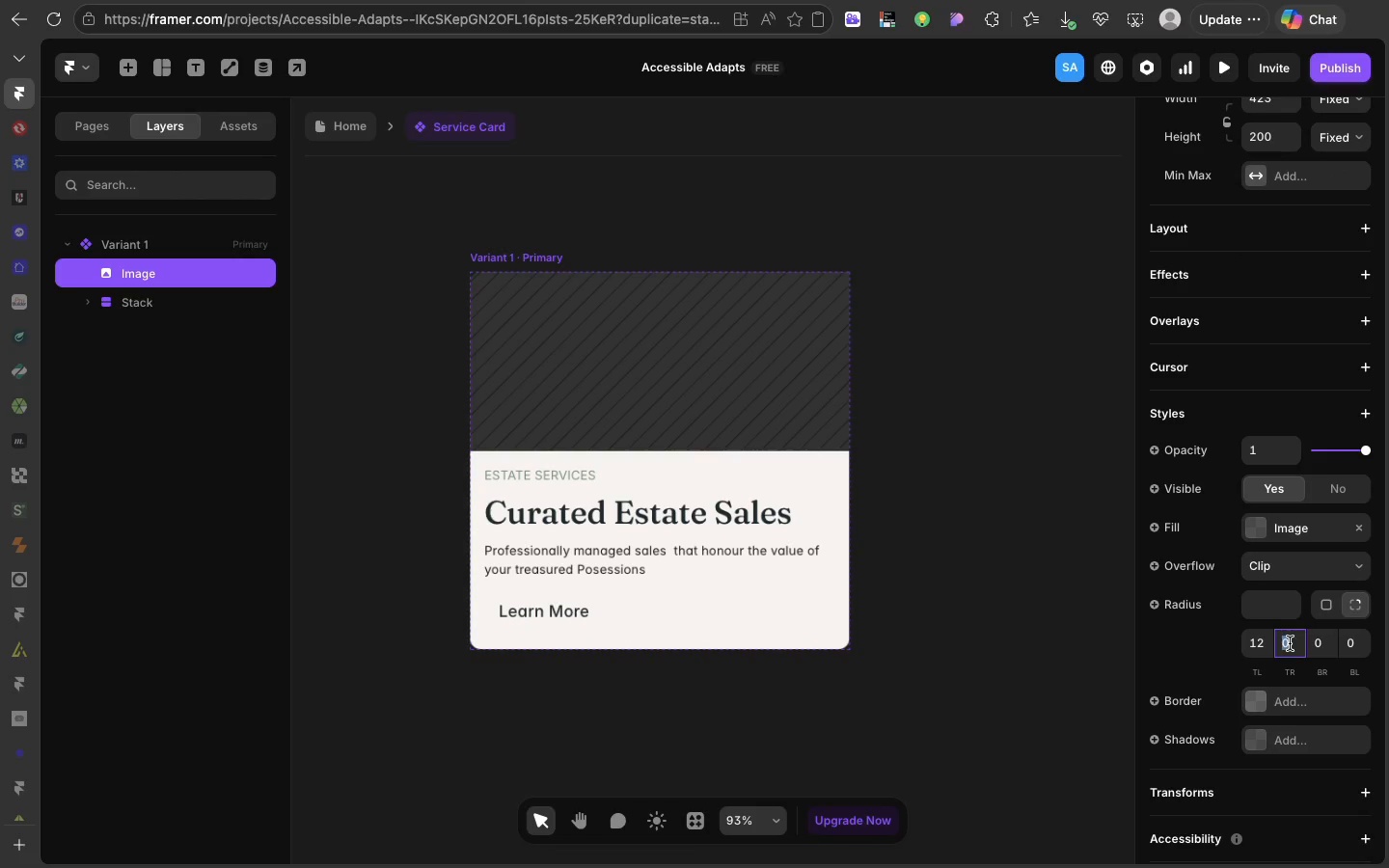 
left_click([1290, 643])
 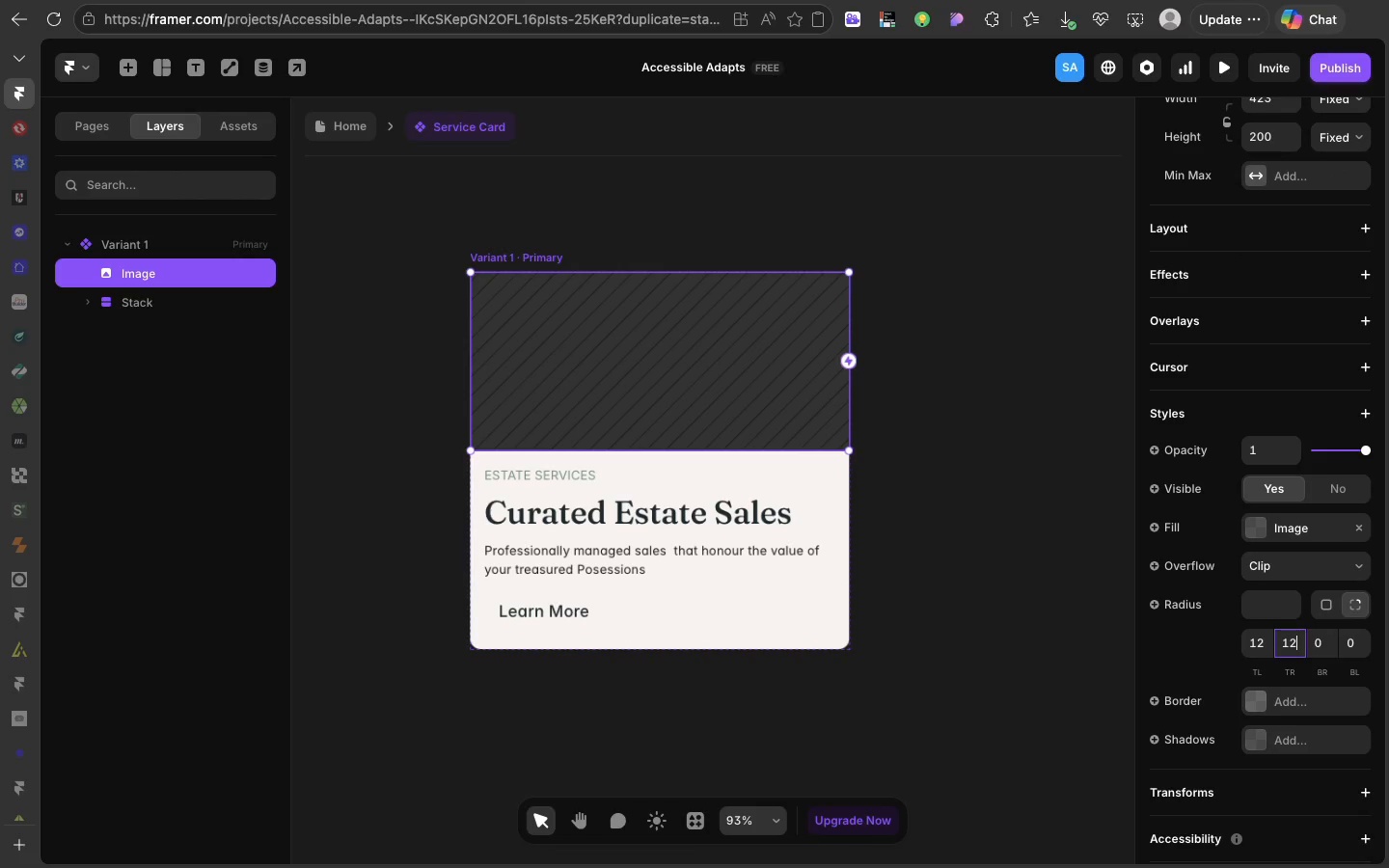 
type(12)
 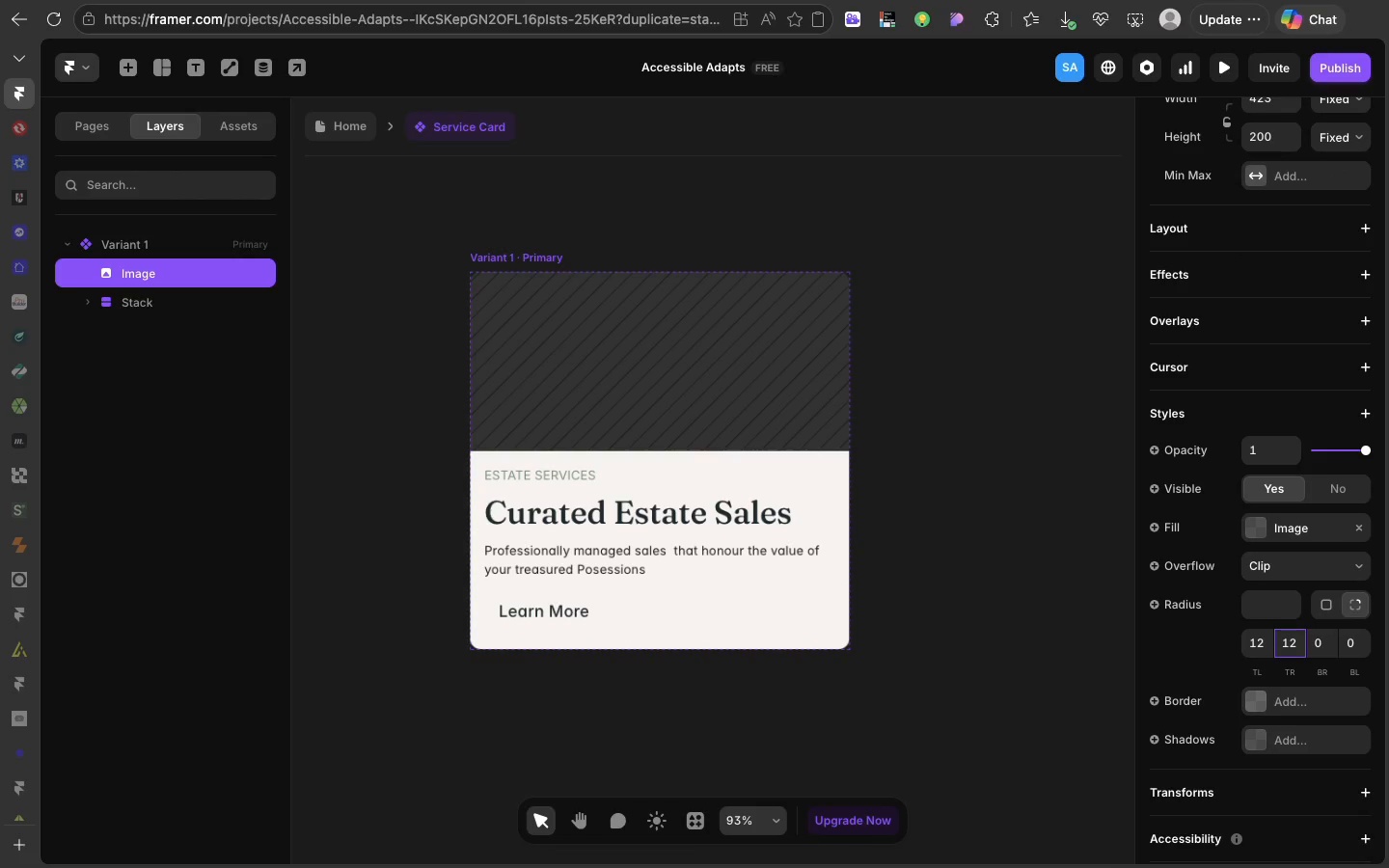 
key(Enter)
 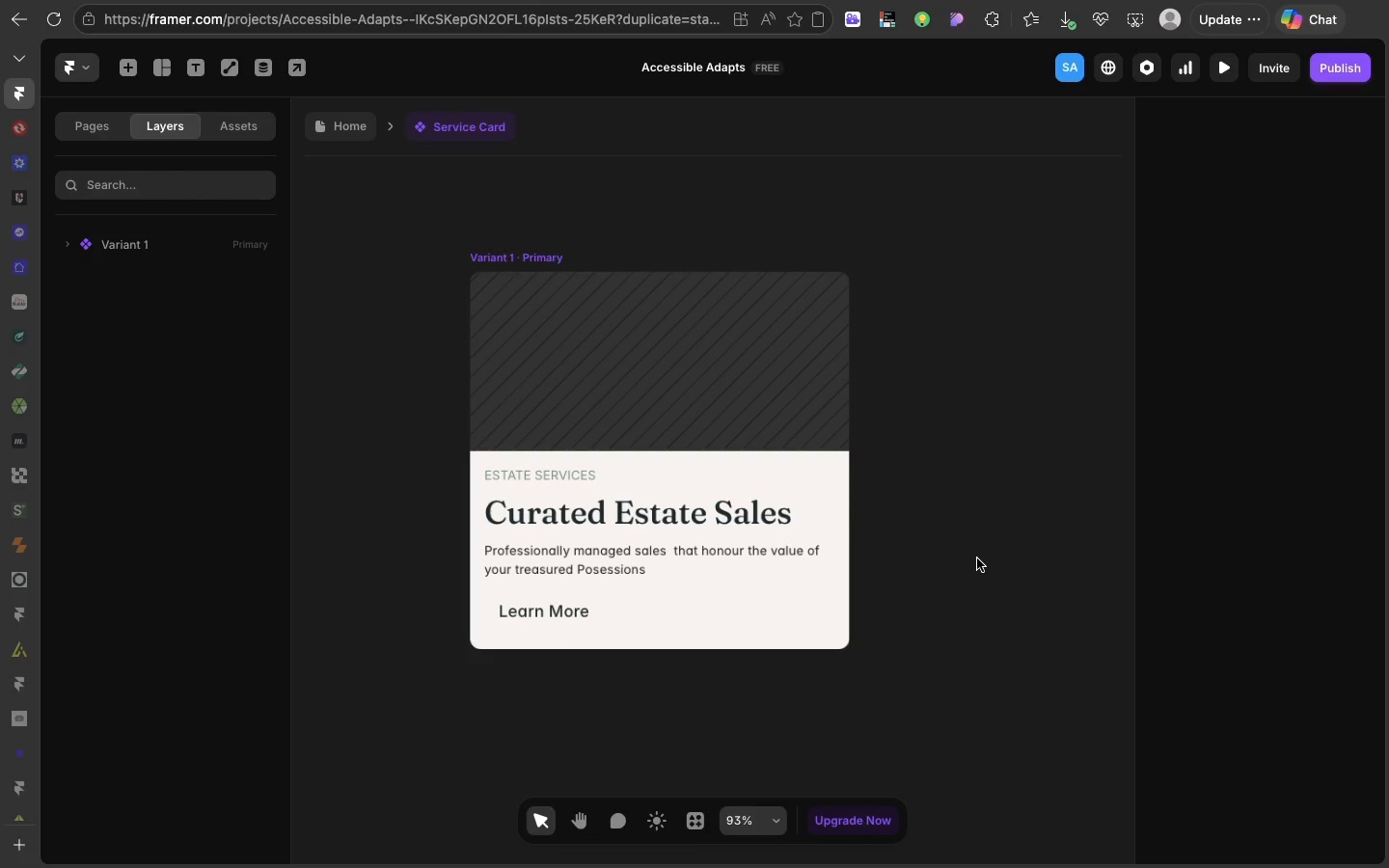 
left_click([977, 558])
 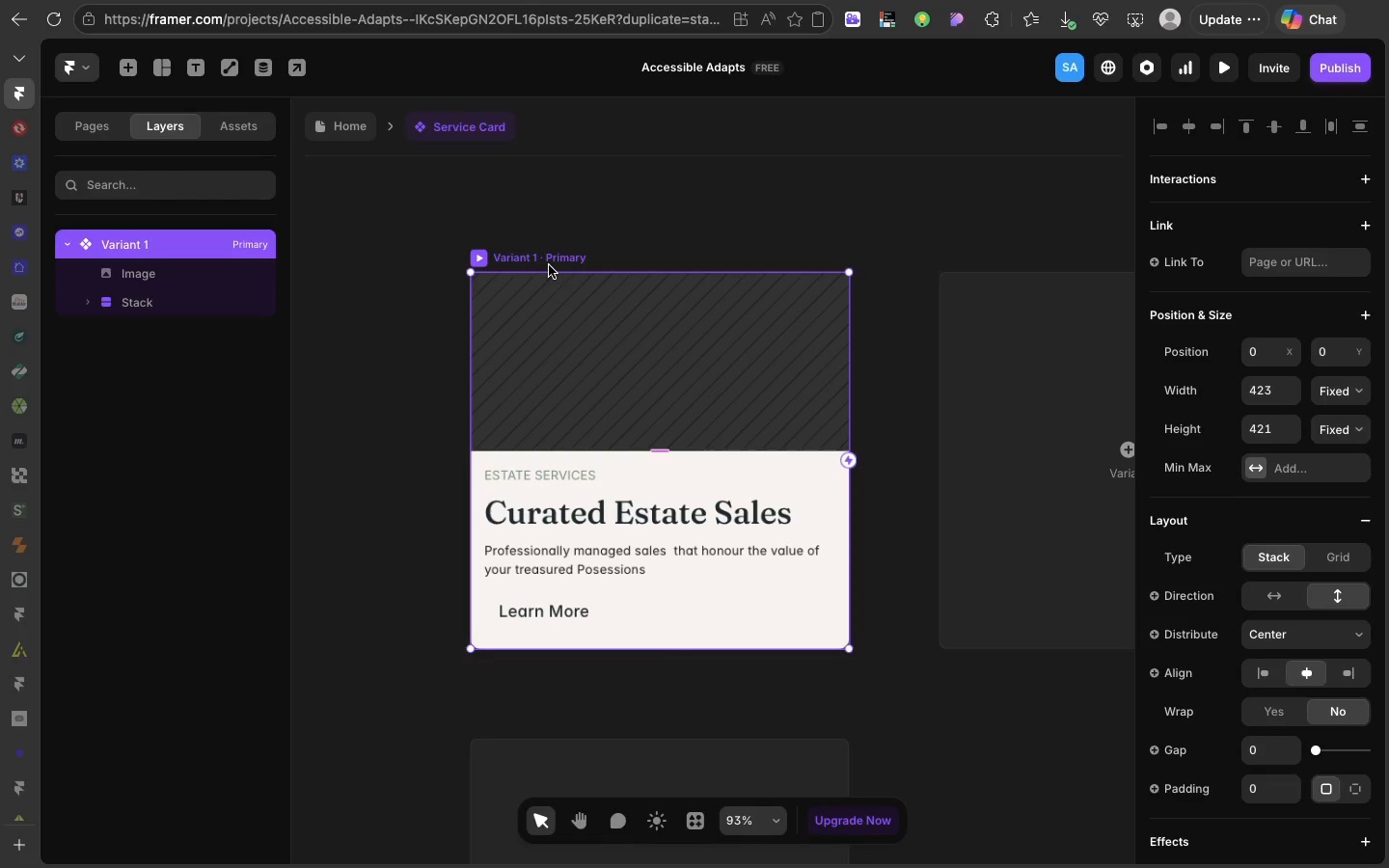 
left_click([549, 265])
 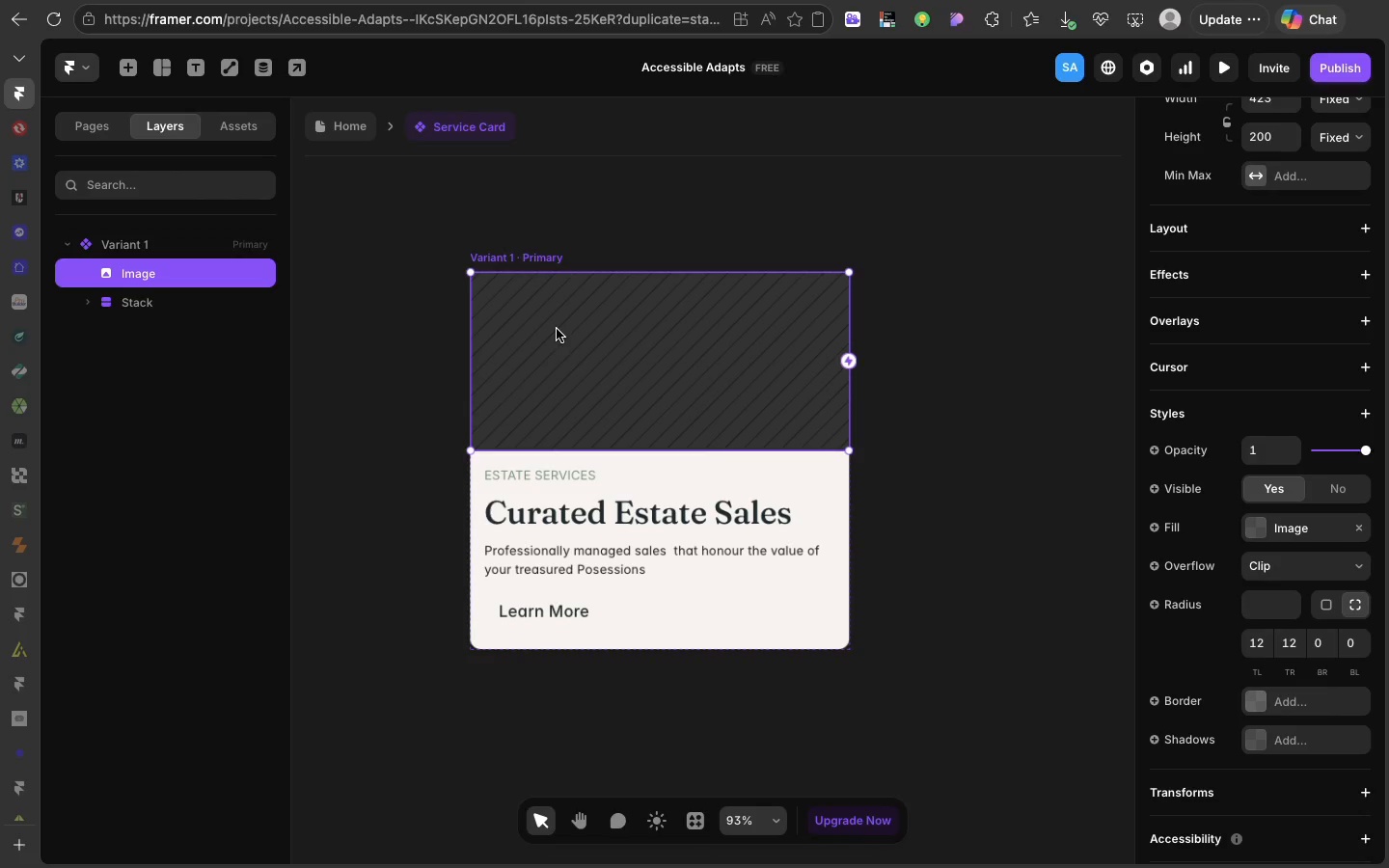 
double_click([557, 329])
 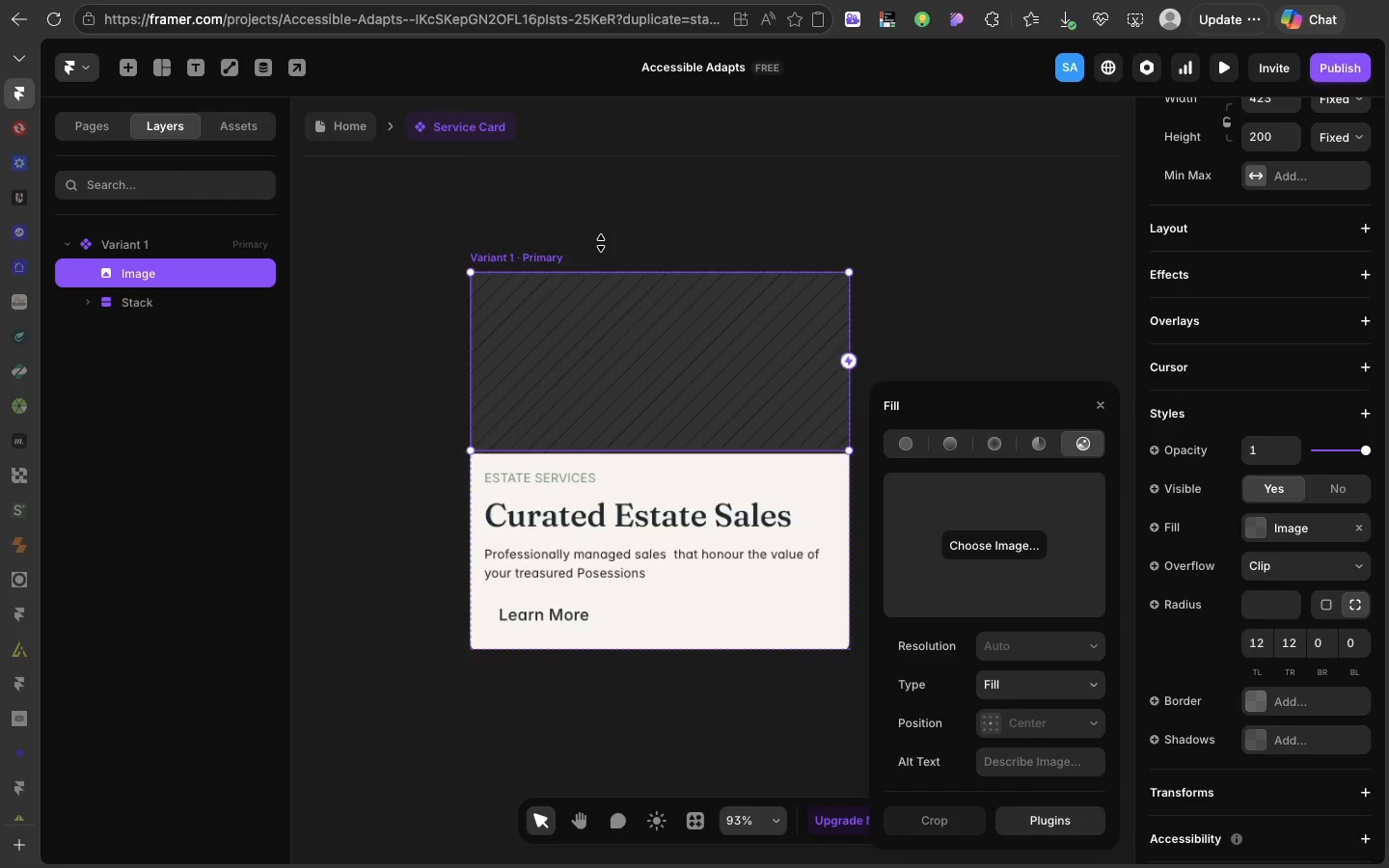 
left_click_drag(start_coordinate=[601, 269], to_coordinate=[601, 237])
 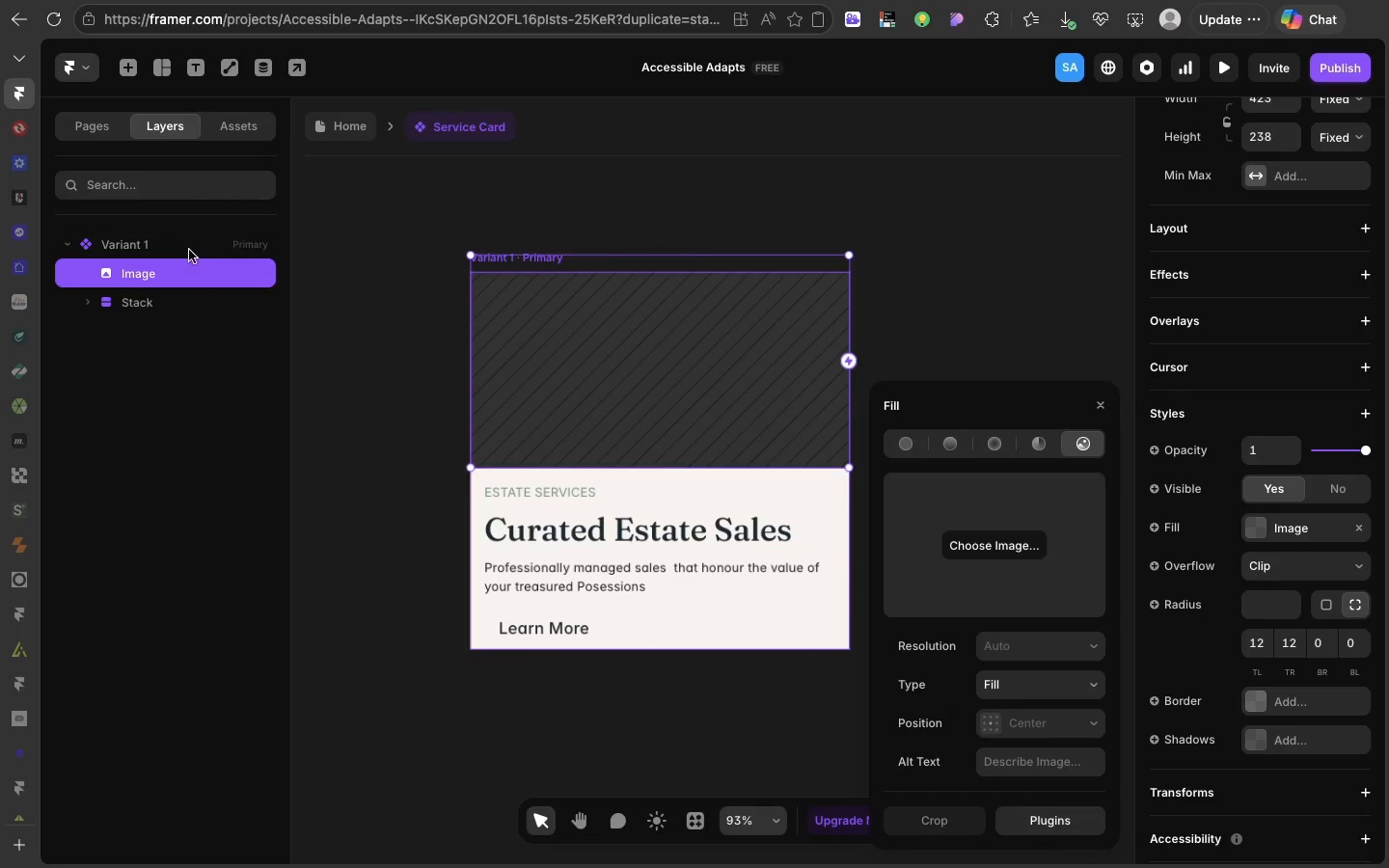 
left_click([189, 250])
 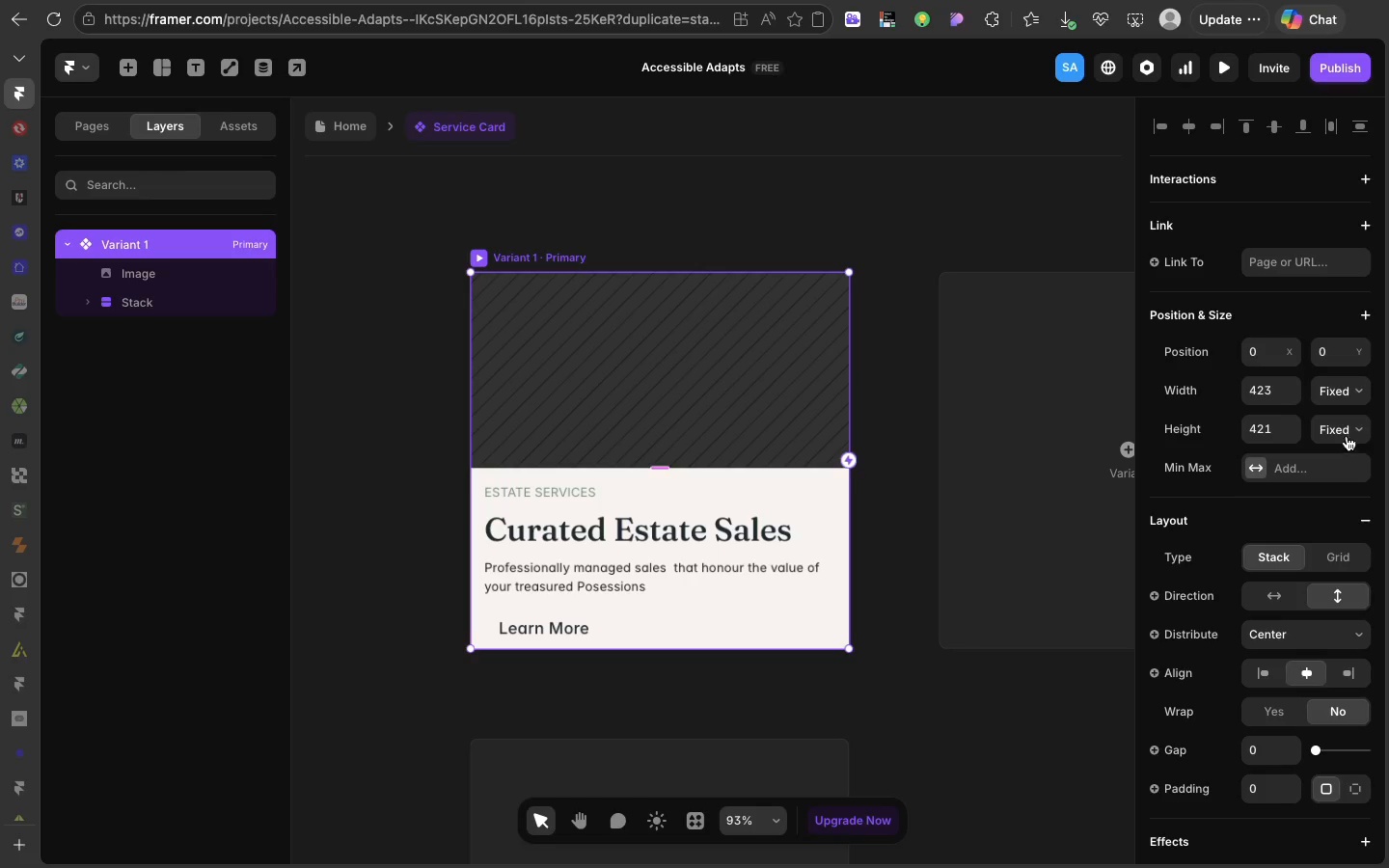 
left_click([1347, 436])
 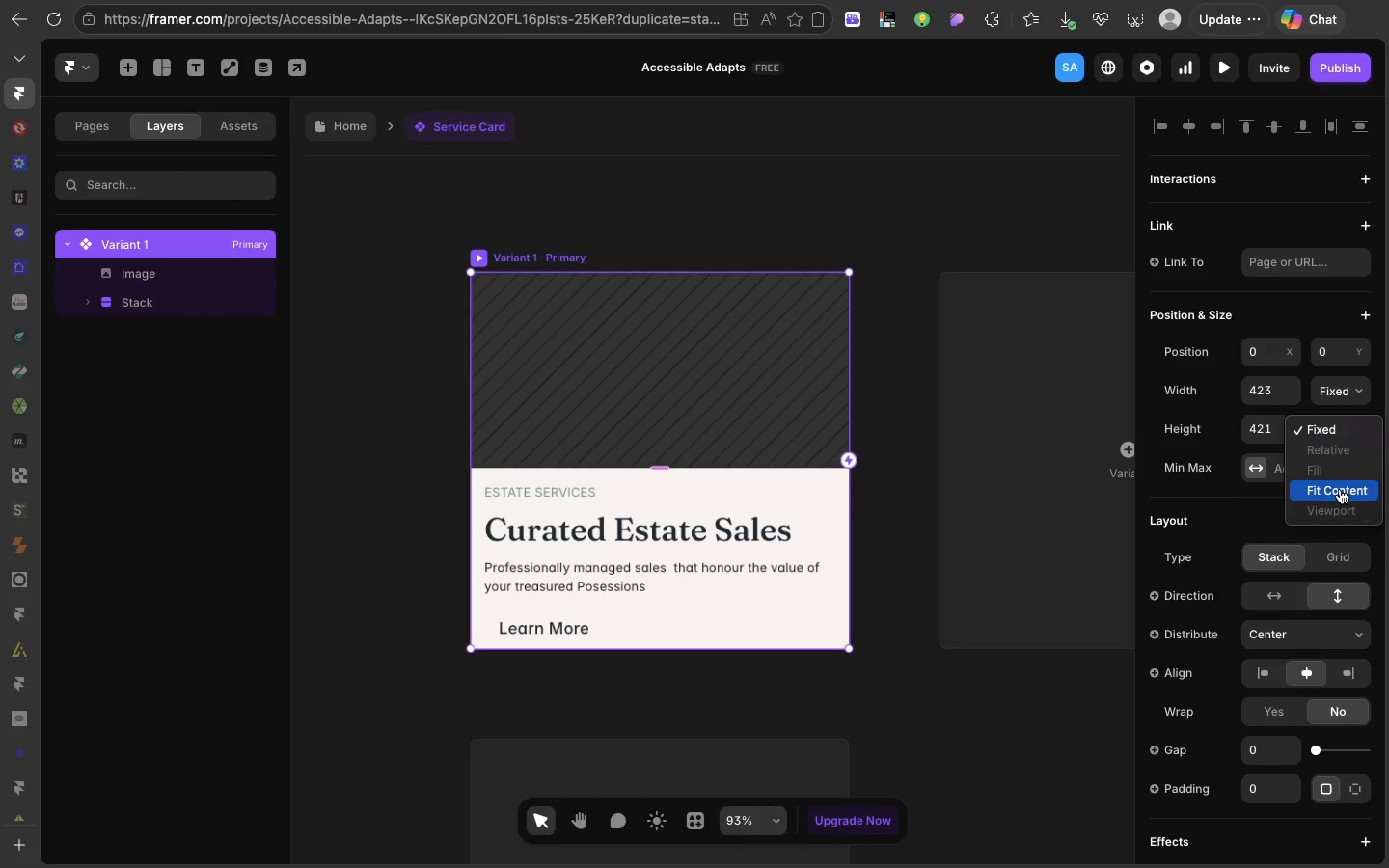 
left_click([1340, 489])
 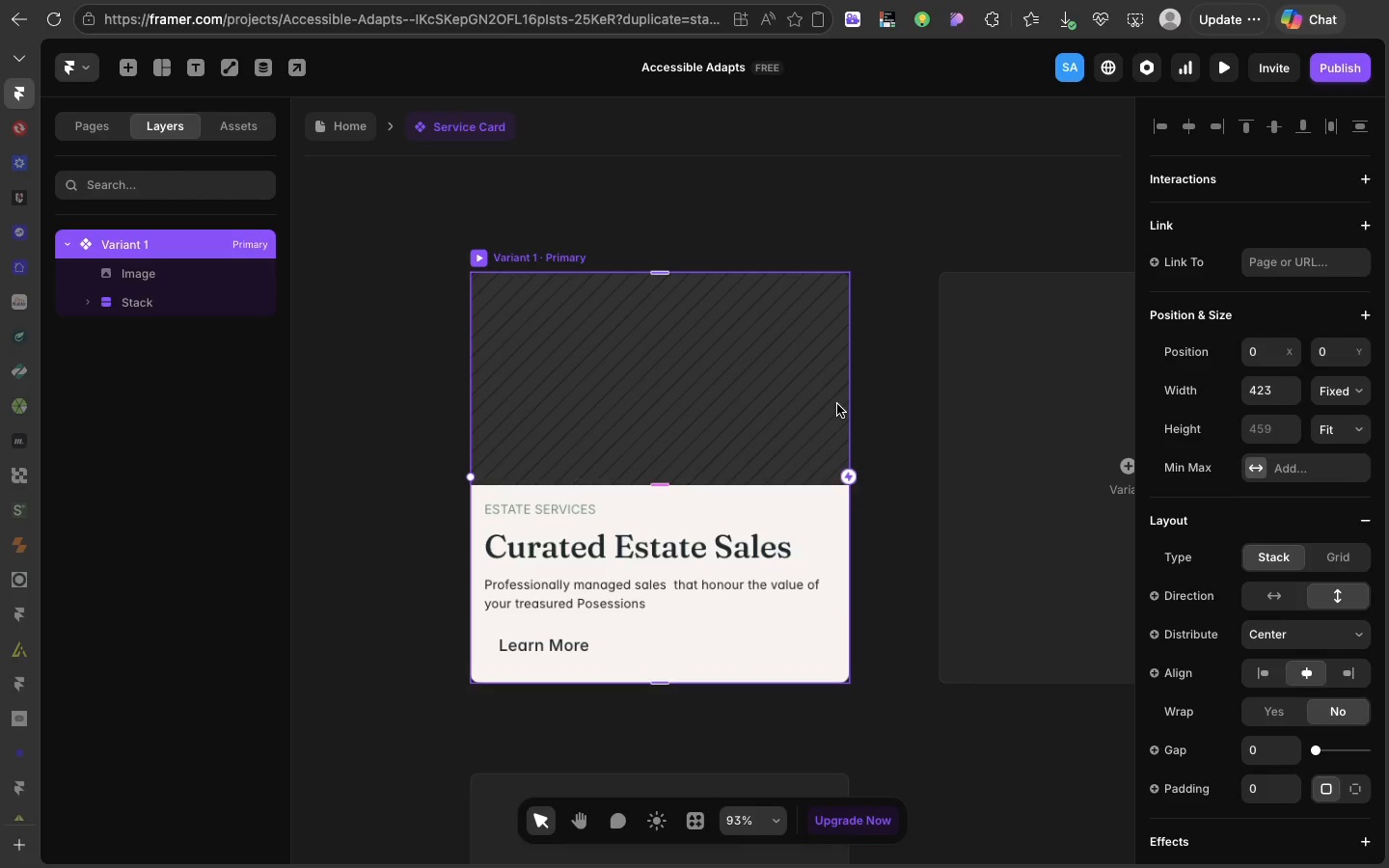 
left_click([837, 404])
 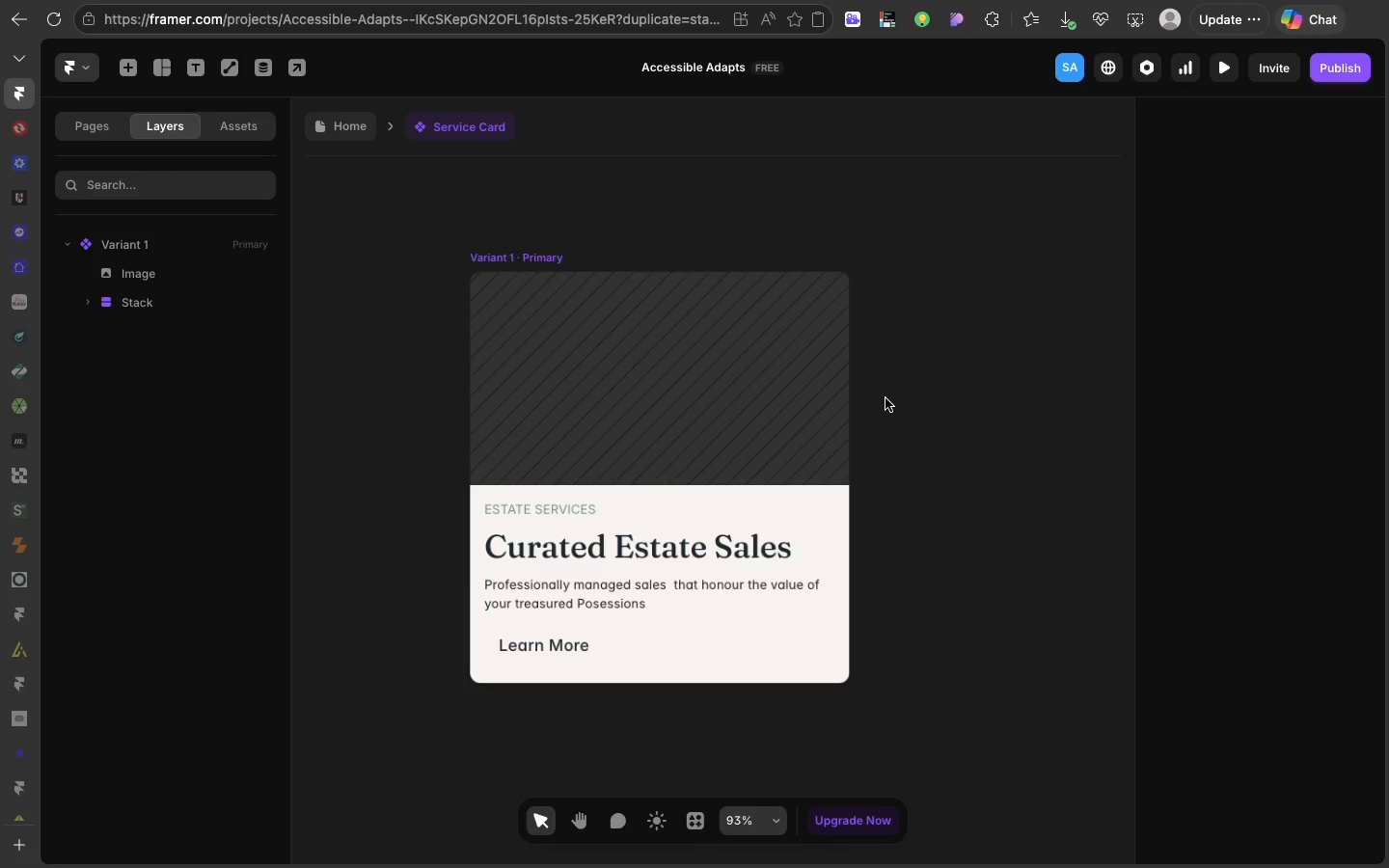 
left_click([885, 398])
 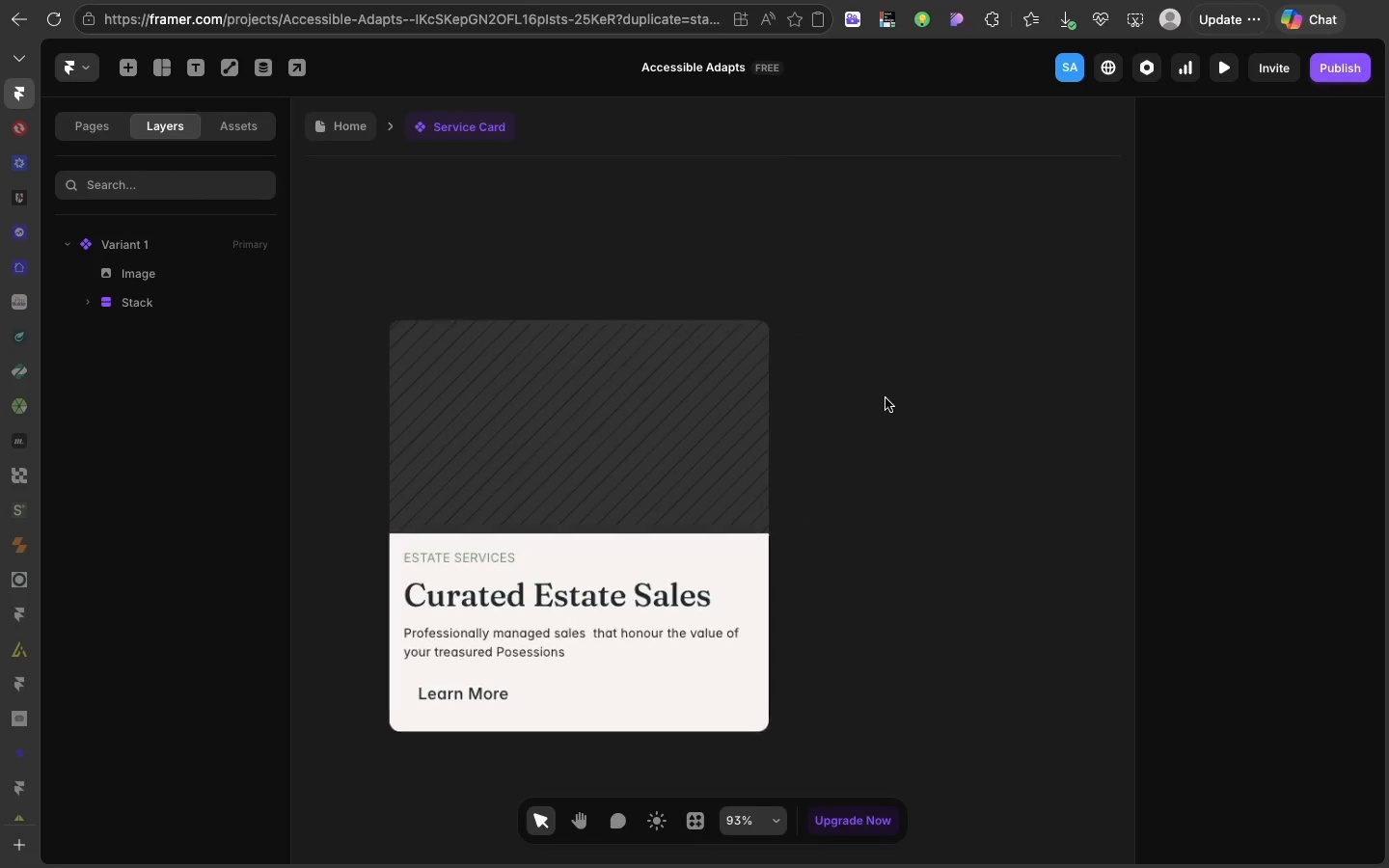 
scroll: coordinate [885, 398], scroll_direction: down, amount: 2.0
 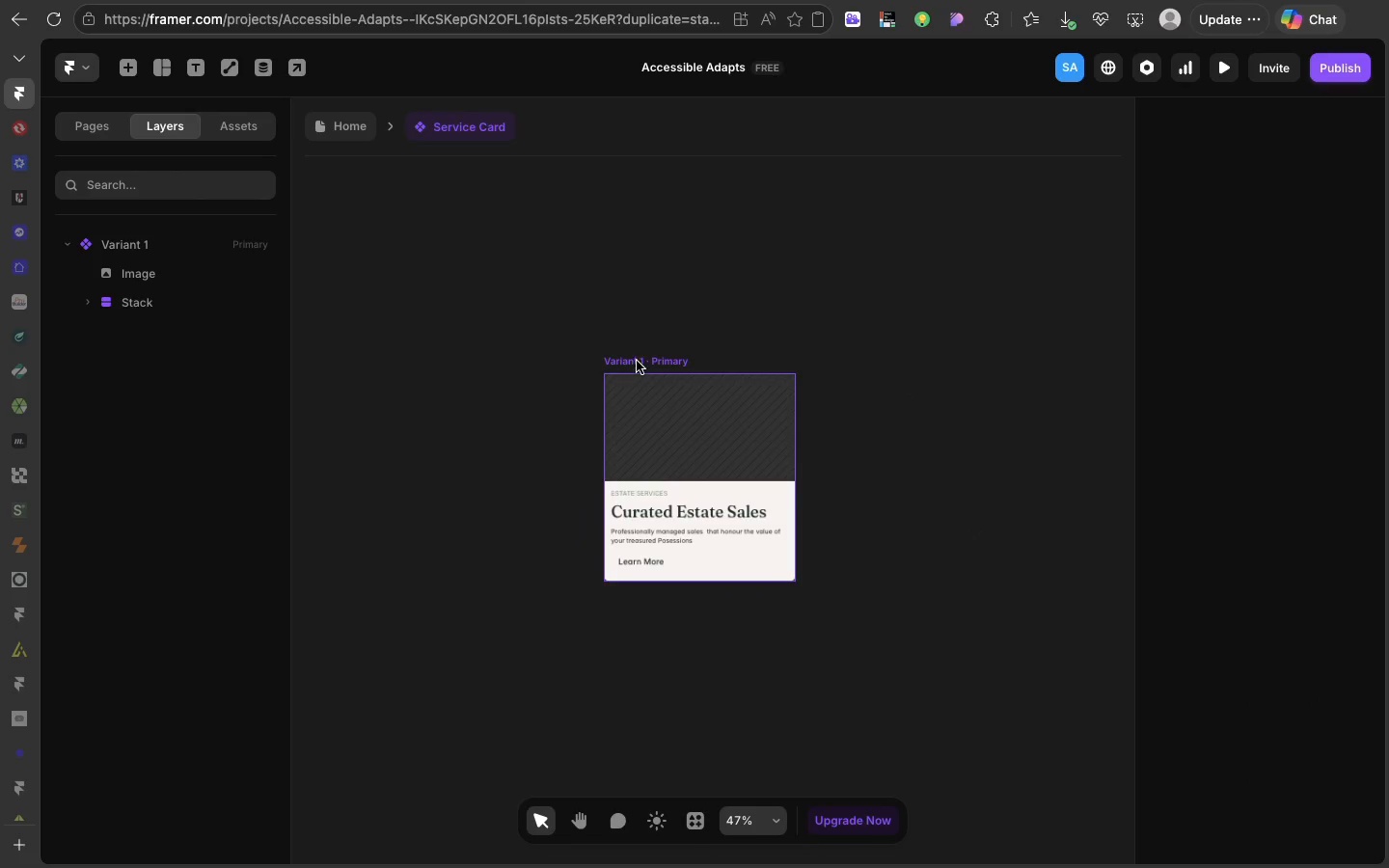 
left_click([637, 361])
 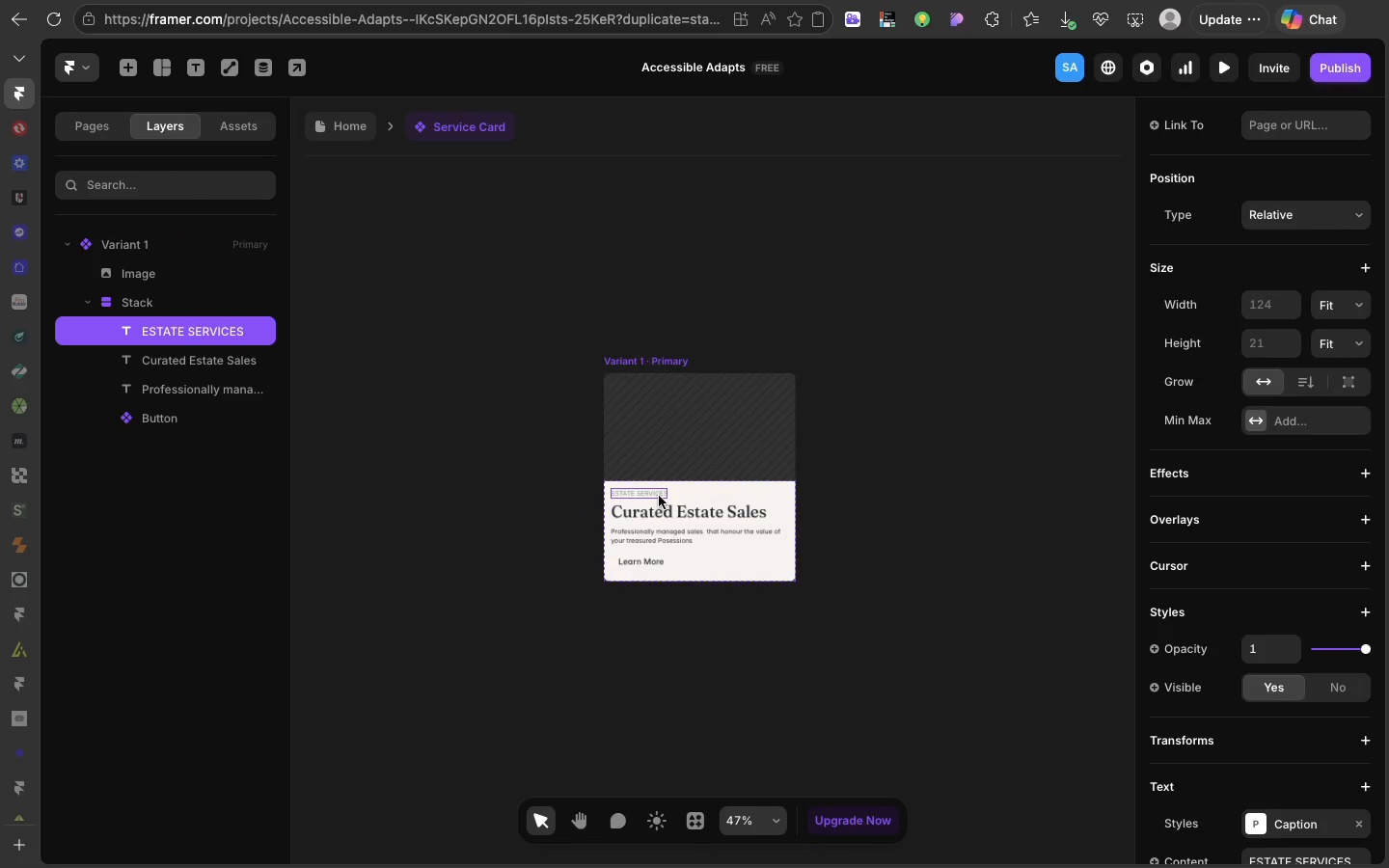 
left_click([659, 496])
 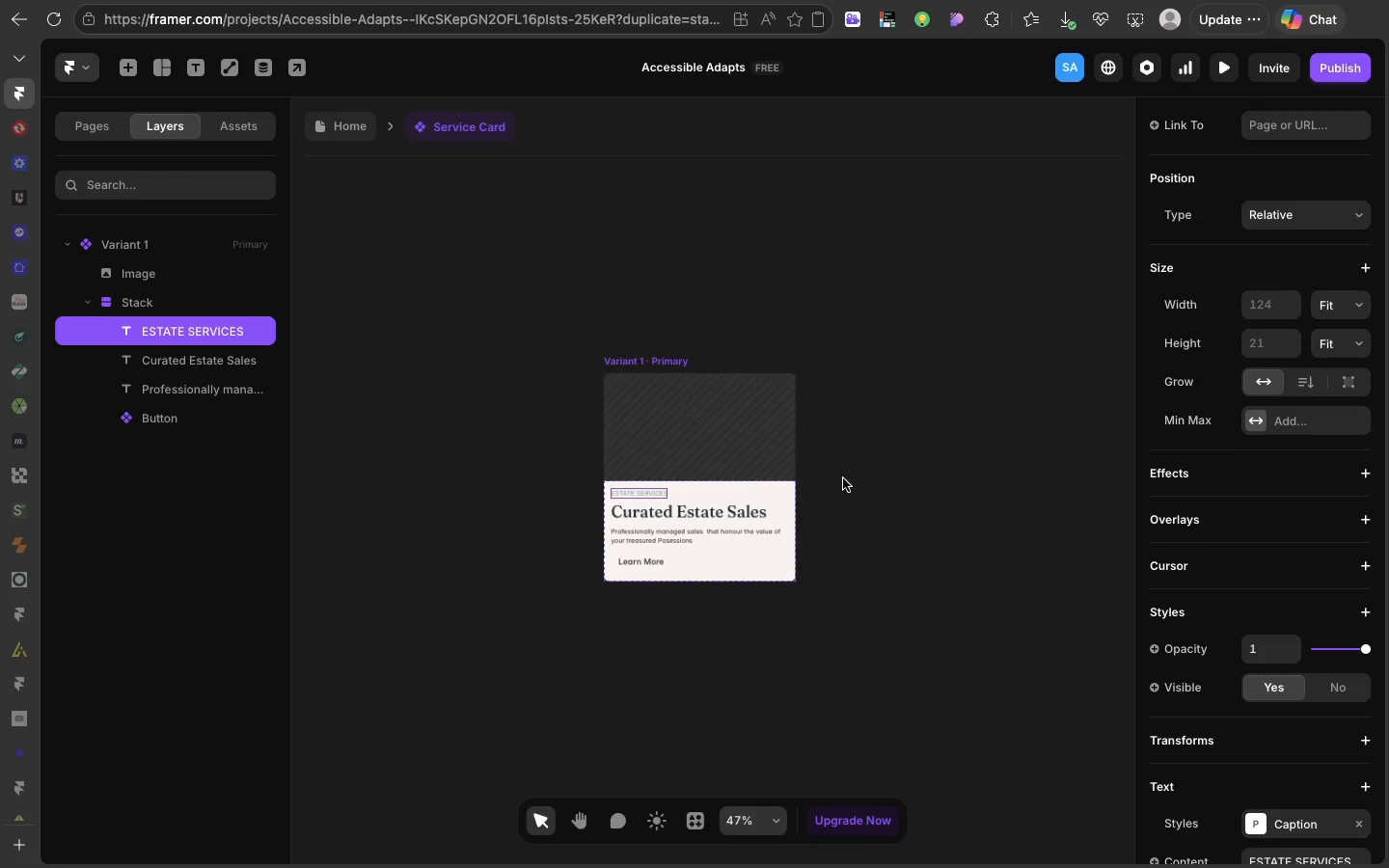 
scroll: coordinate [1096, 528], scroll_direction: down, amount: 33.0
 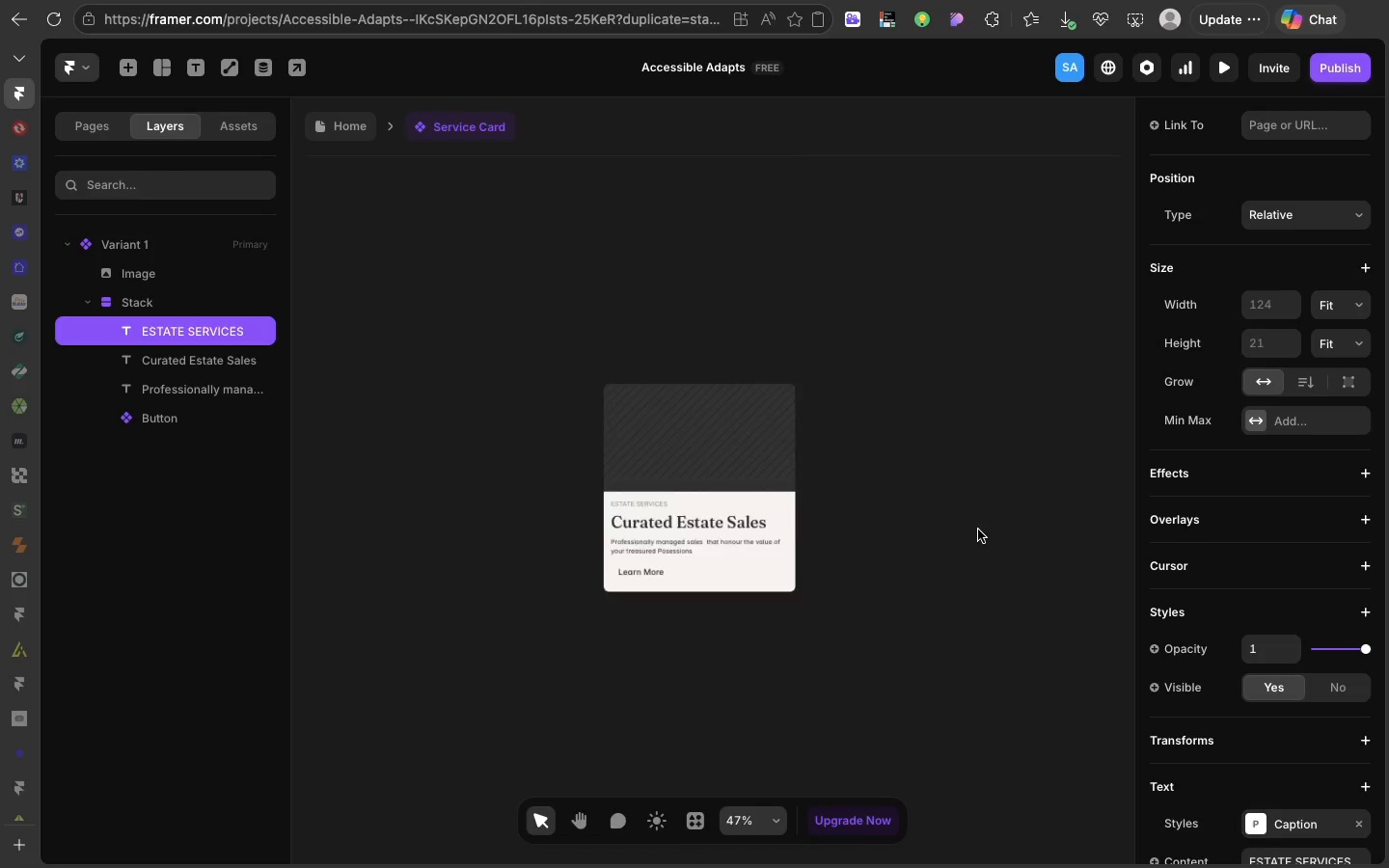 
scroll: coordinate [978, 529], scroll_direction: up, amount: 45.0
 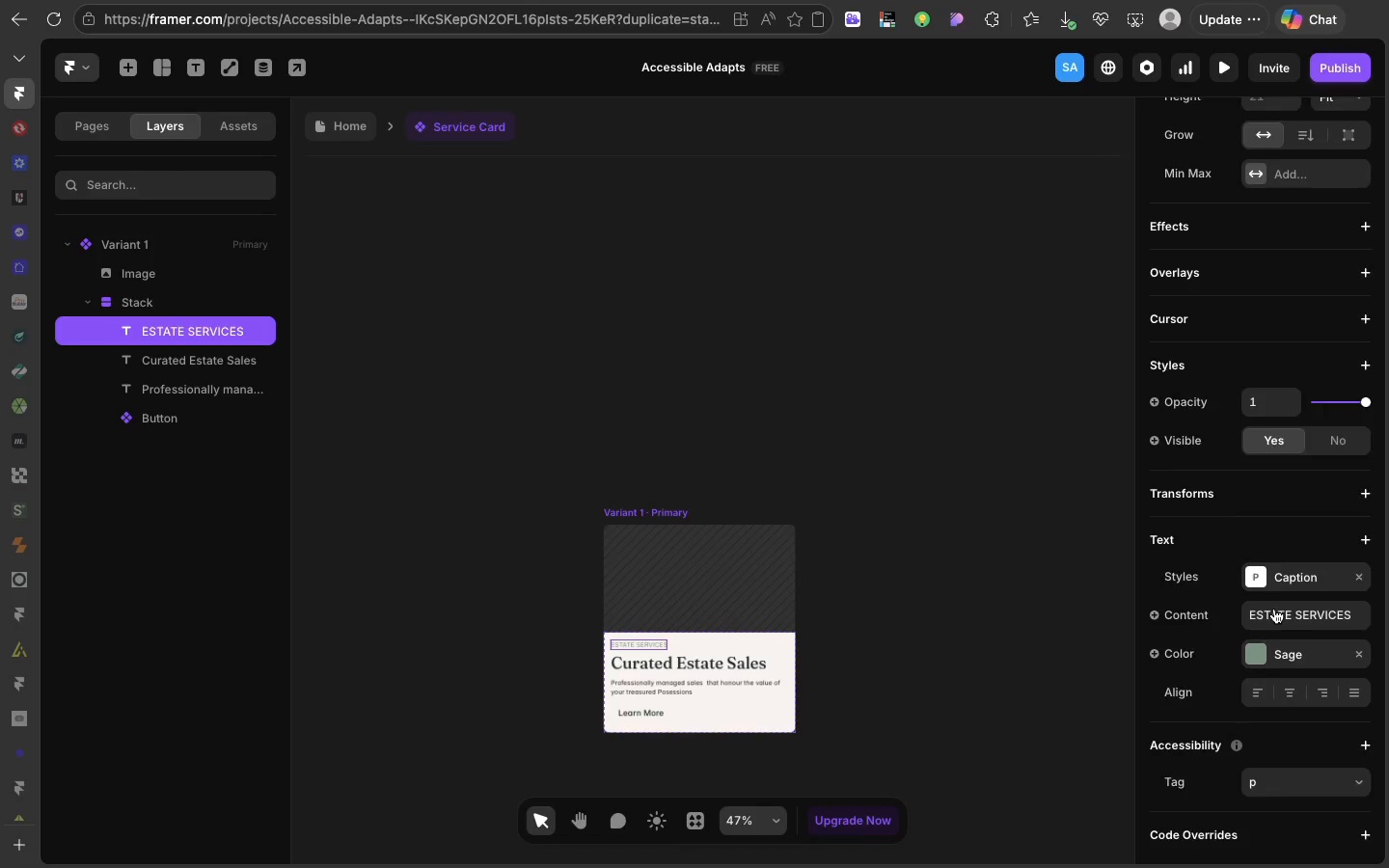 
scroll: coordinate [1274, 609], scroll_direction: down, amount: 28.0
 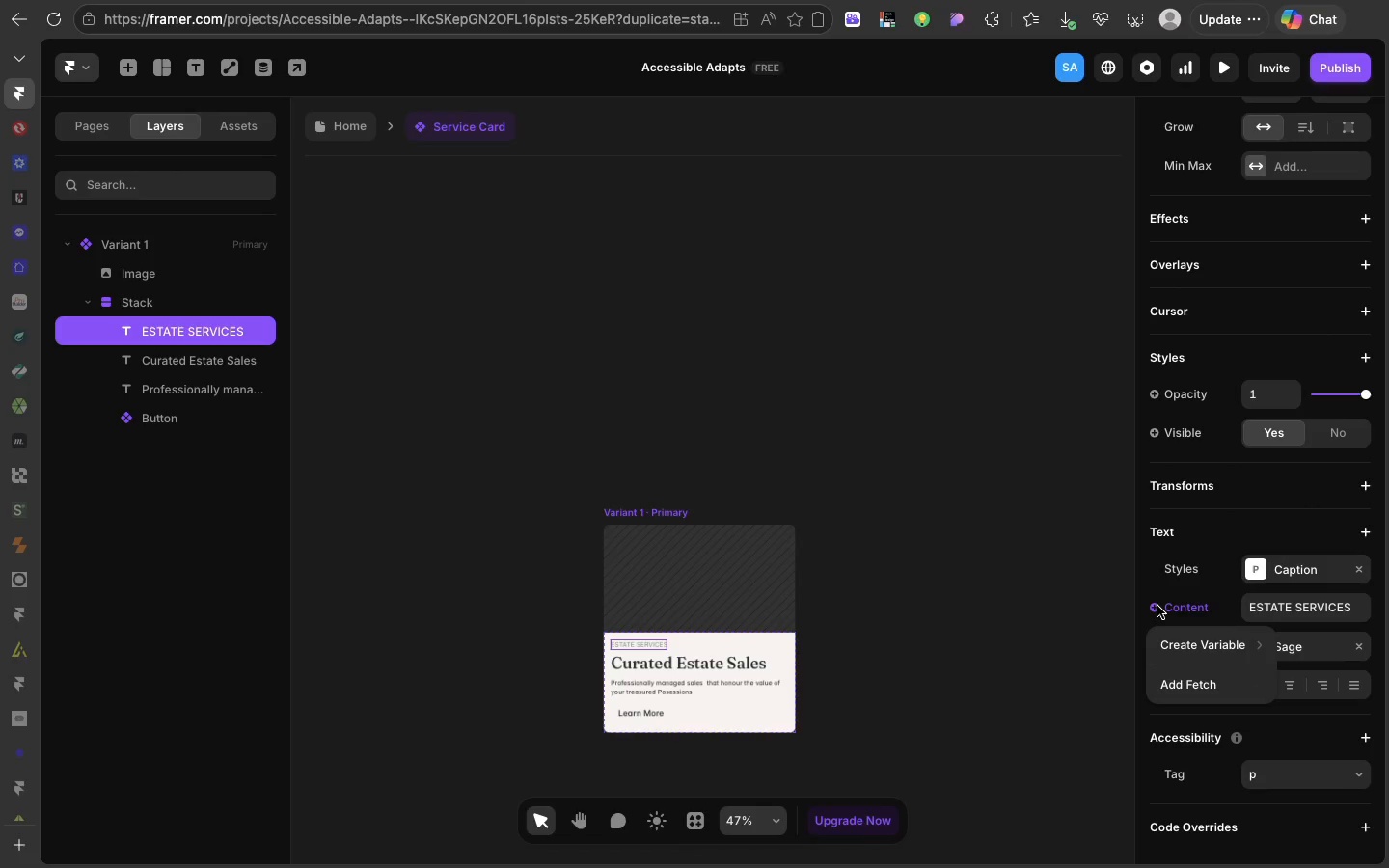 
left_click([1158, 606])
 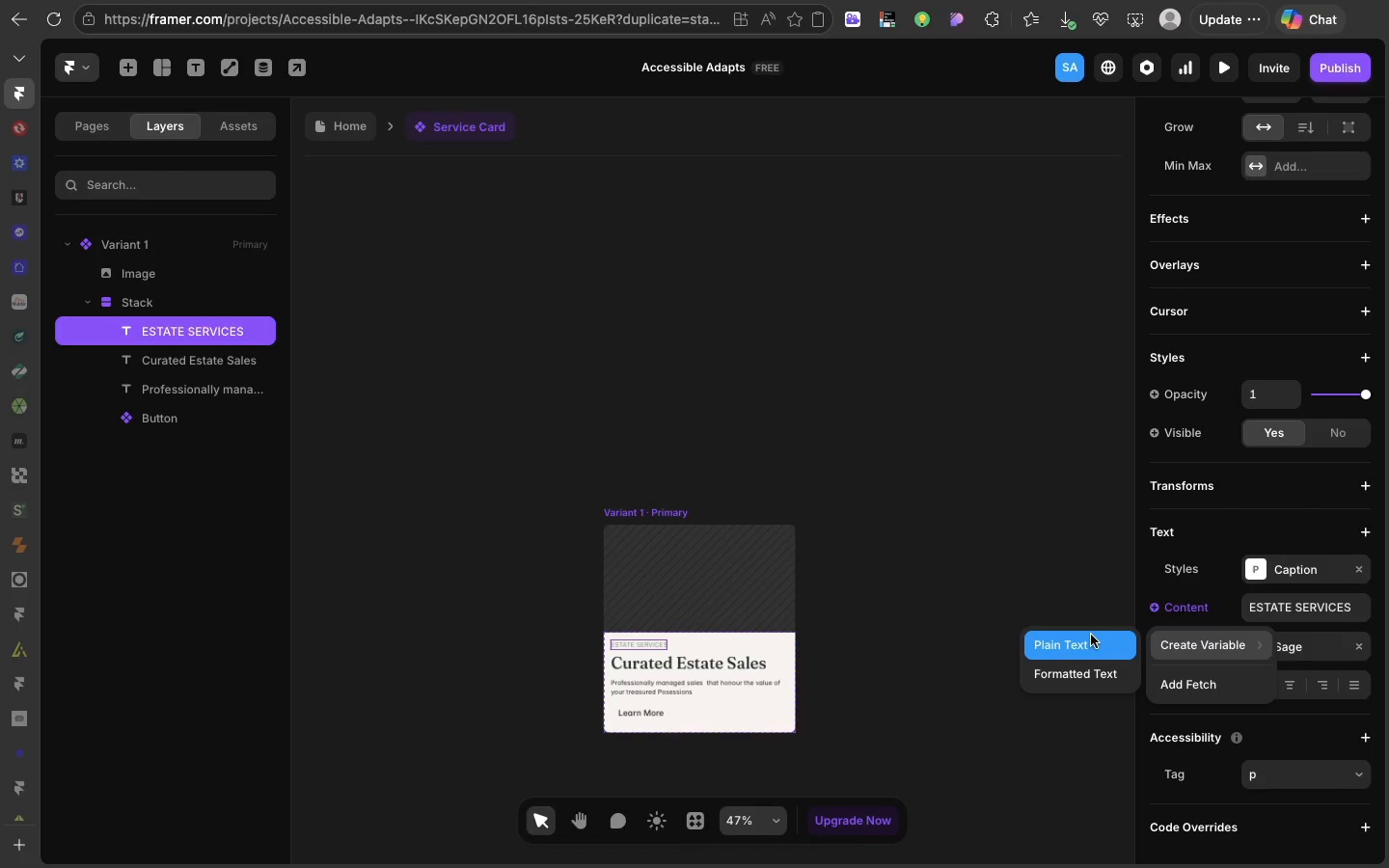 
left_click([1091, 635])
 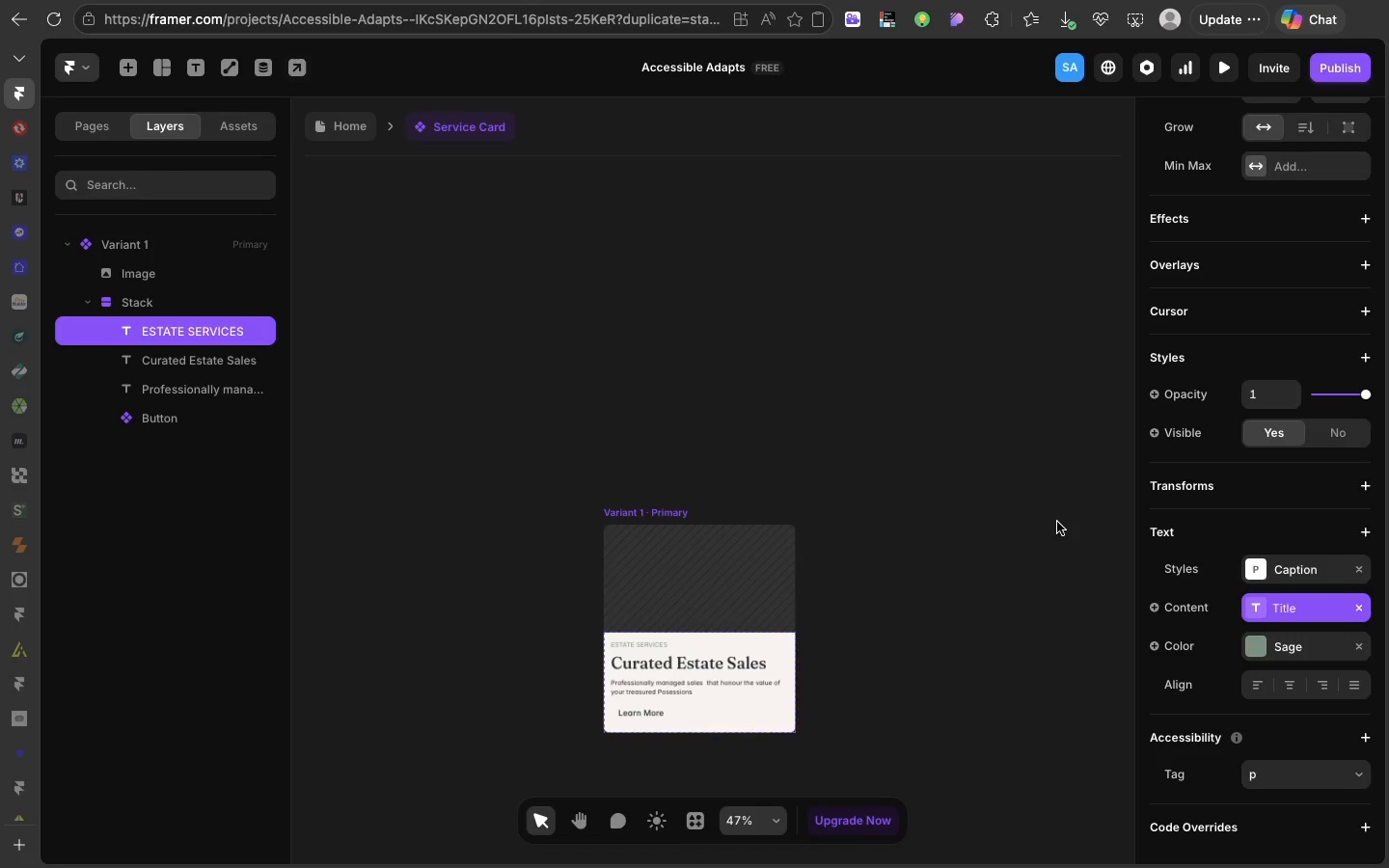 
left_click([1057, 522])
 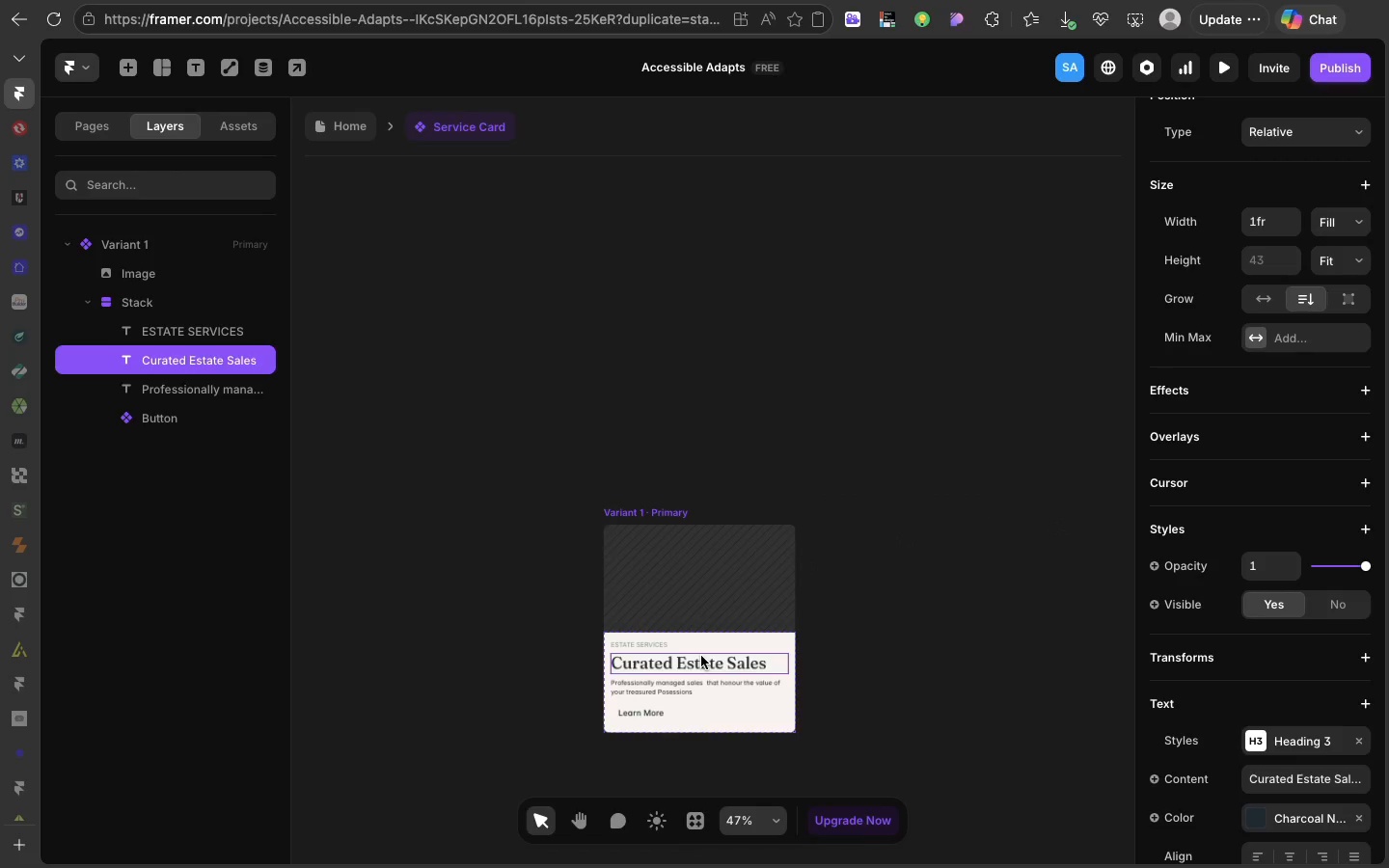 
left_click([701, 656])
 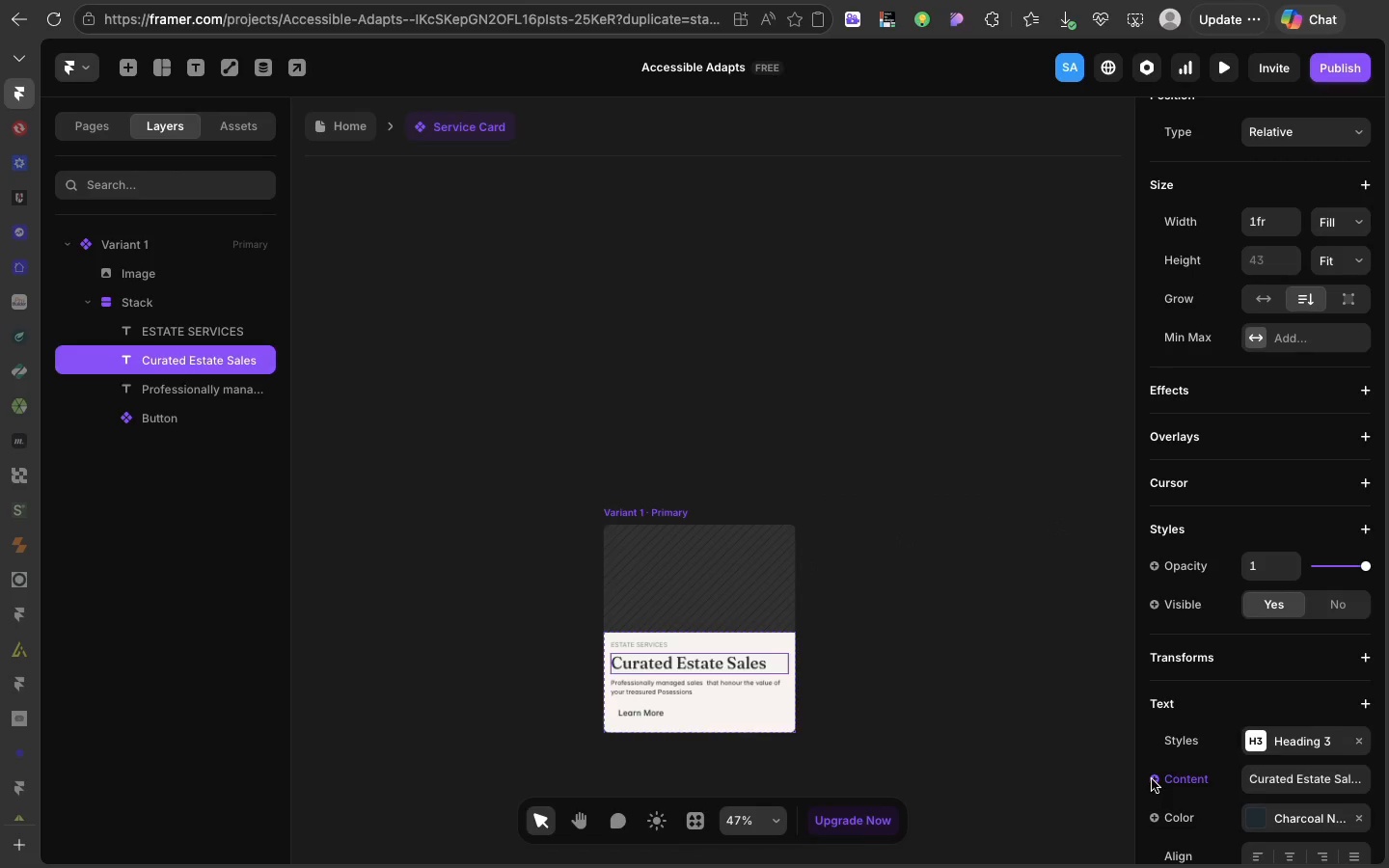 
left_click([1152, 779])
 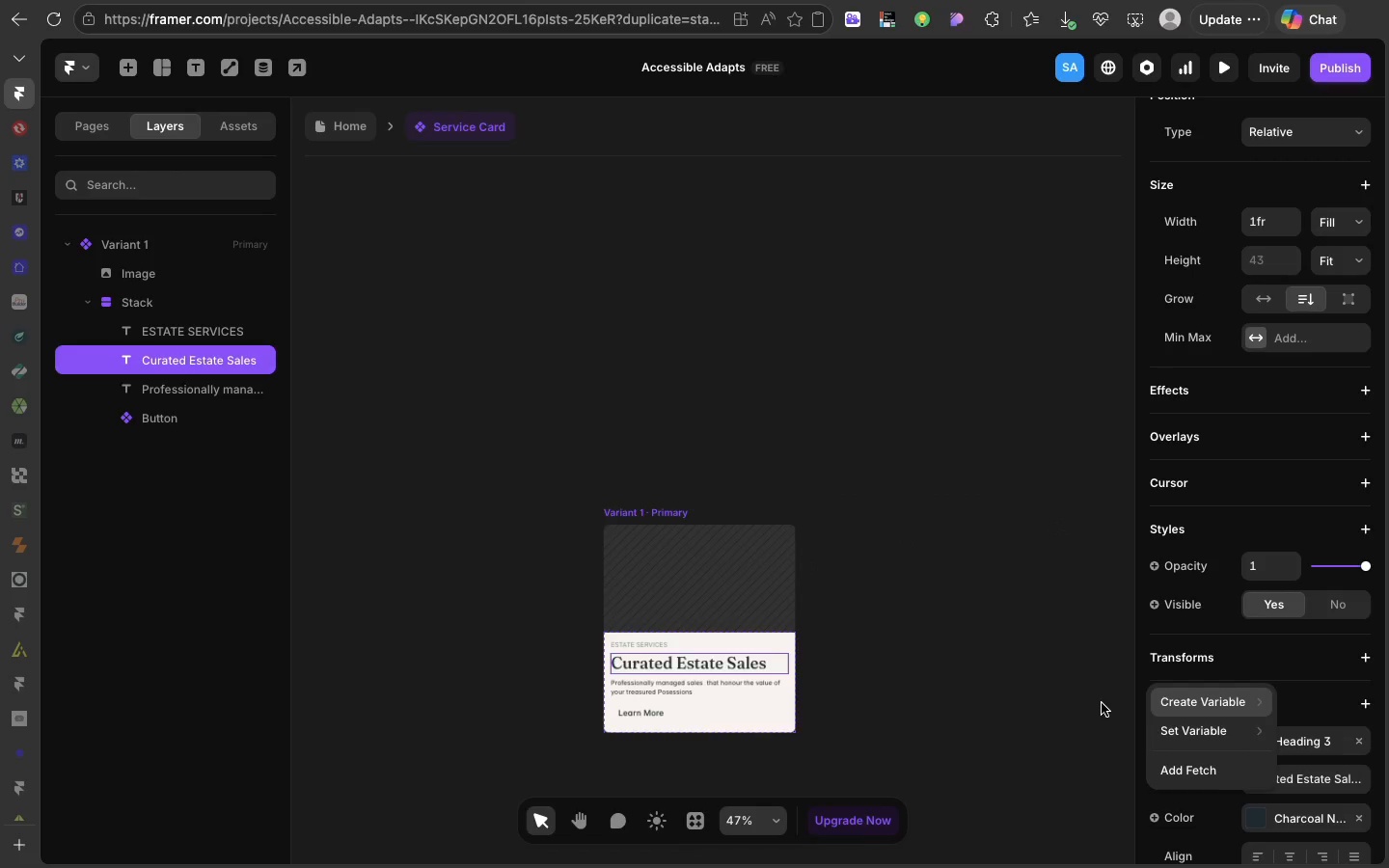 
left_click([1102, 703])
 